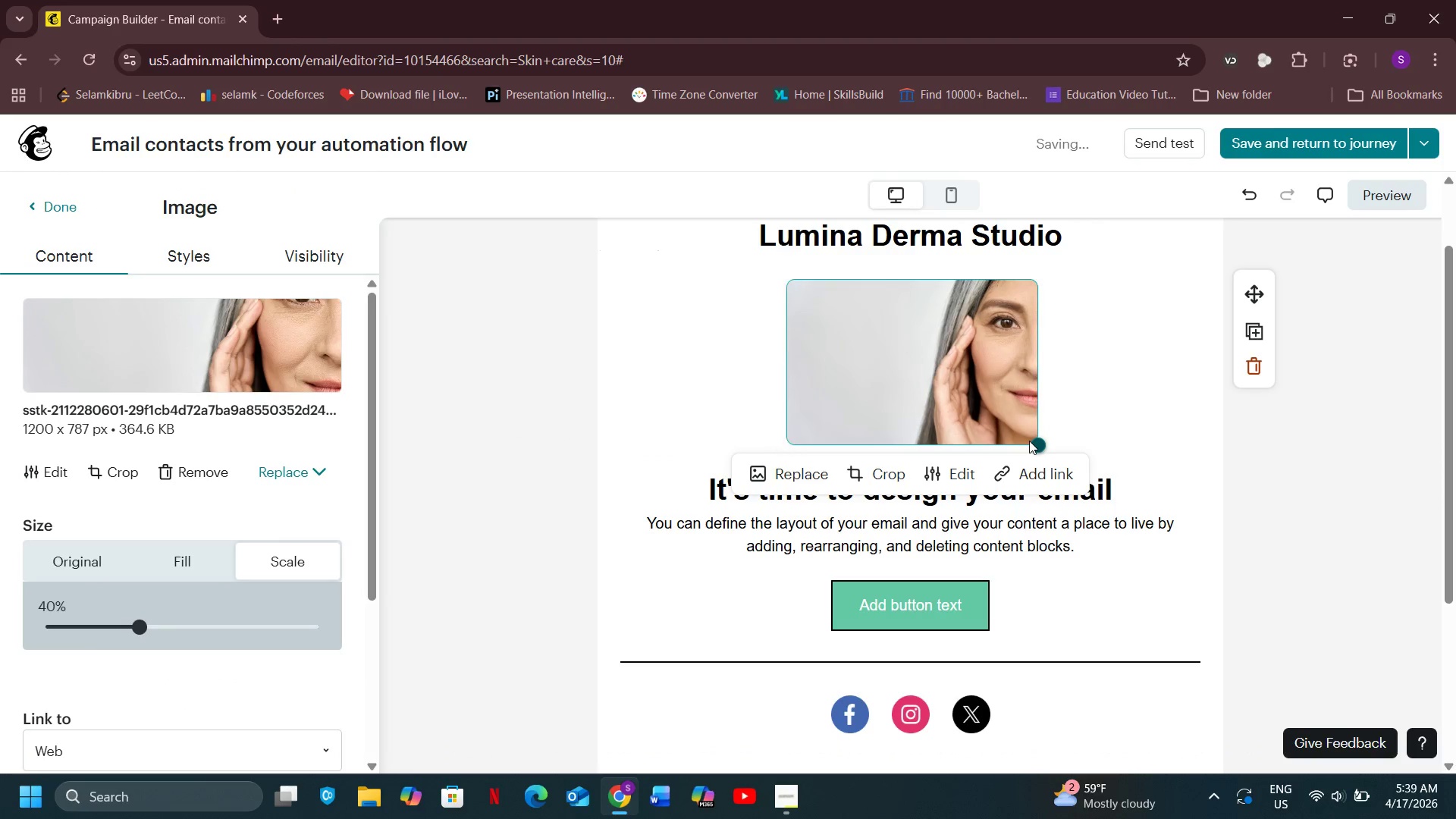 
left_click_drag(start_coordinate=[1030, 441], to_coordinate=[1009, 416])
 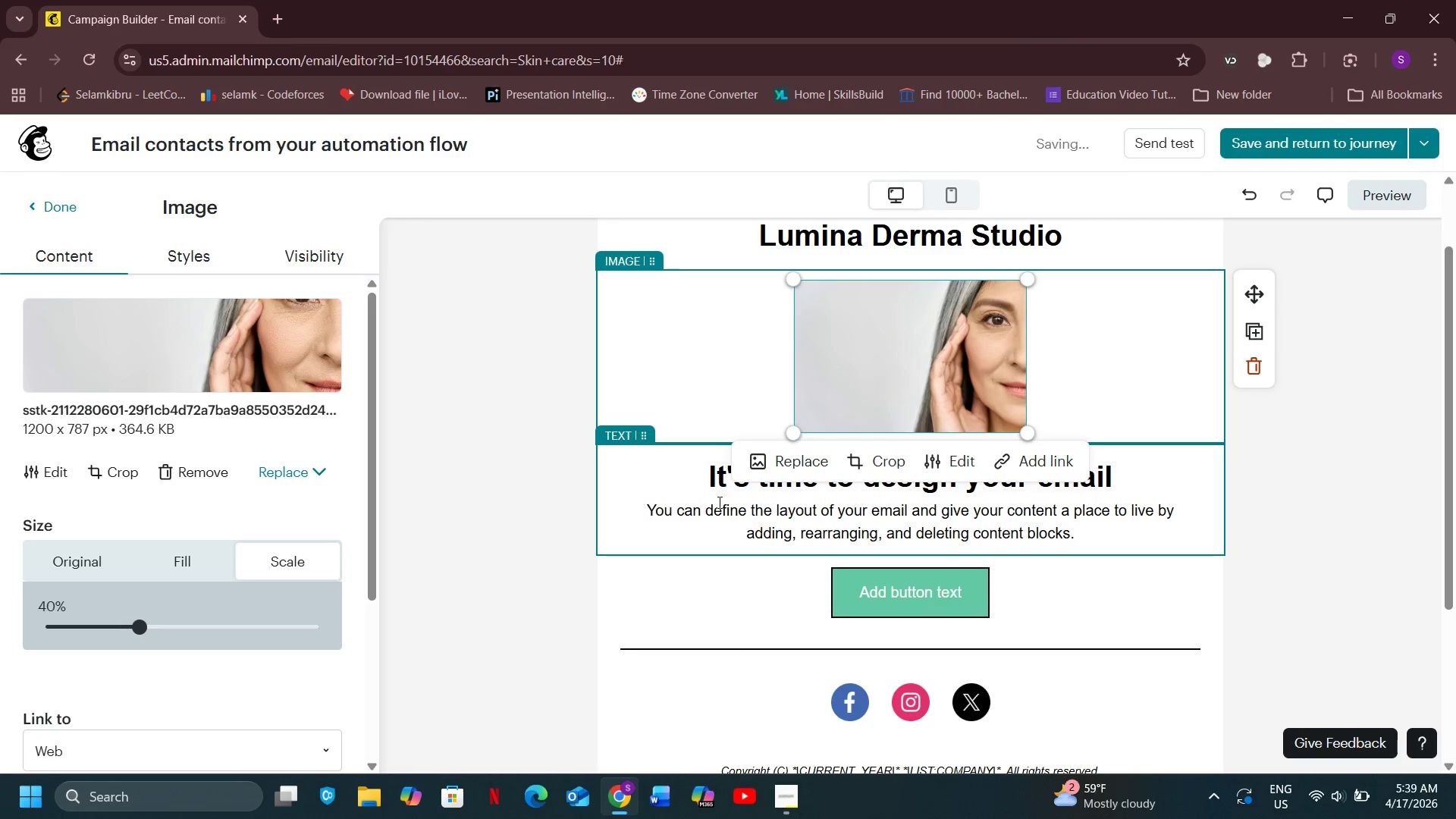 
left_click([726, 522])
 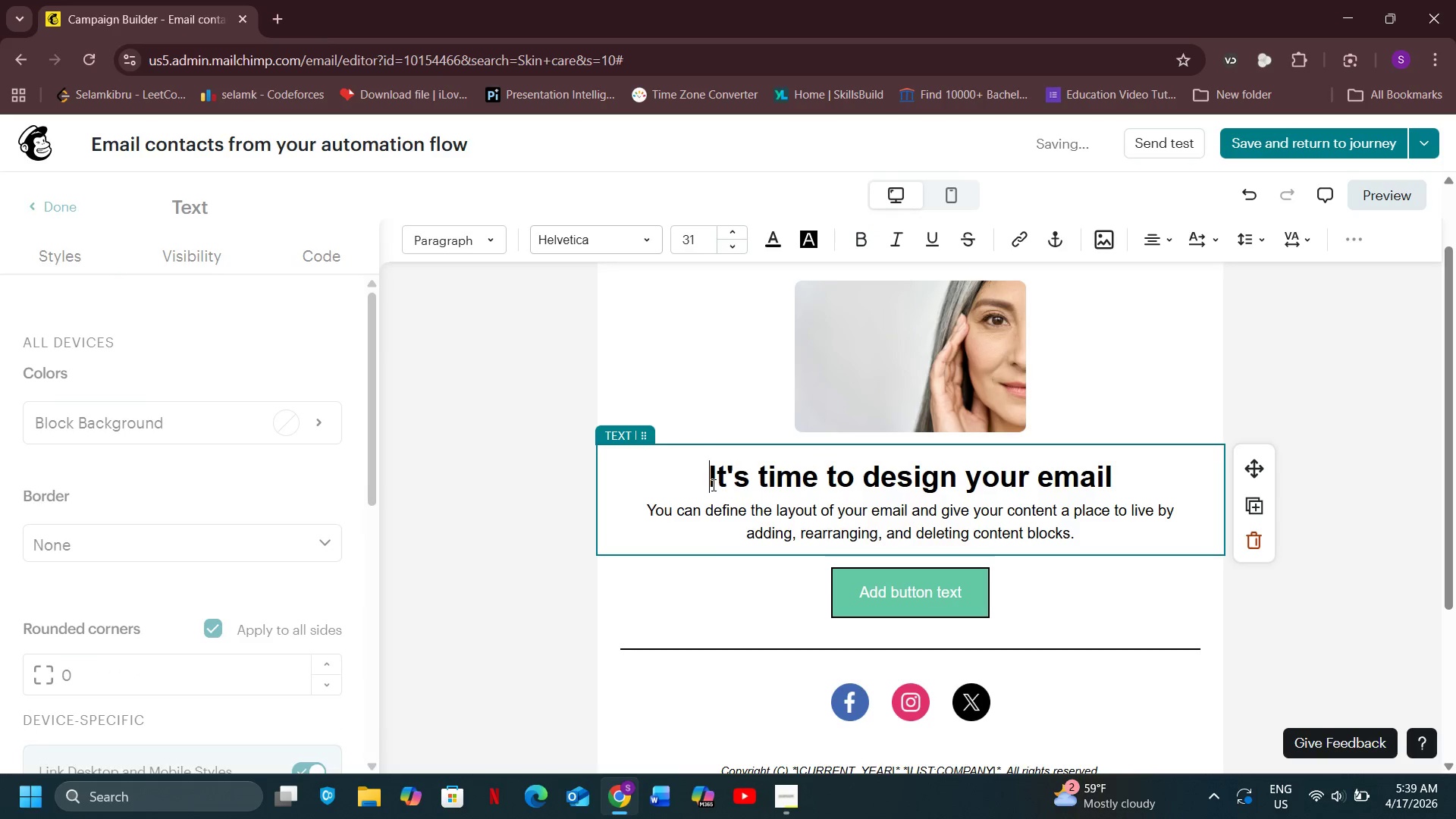 
double_click([712, 485])
 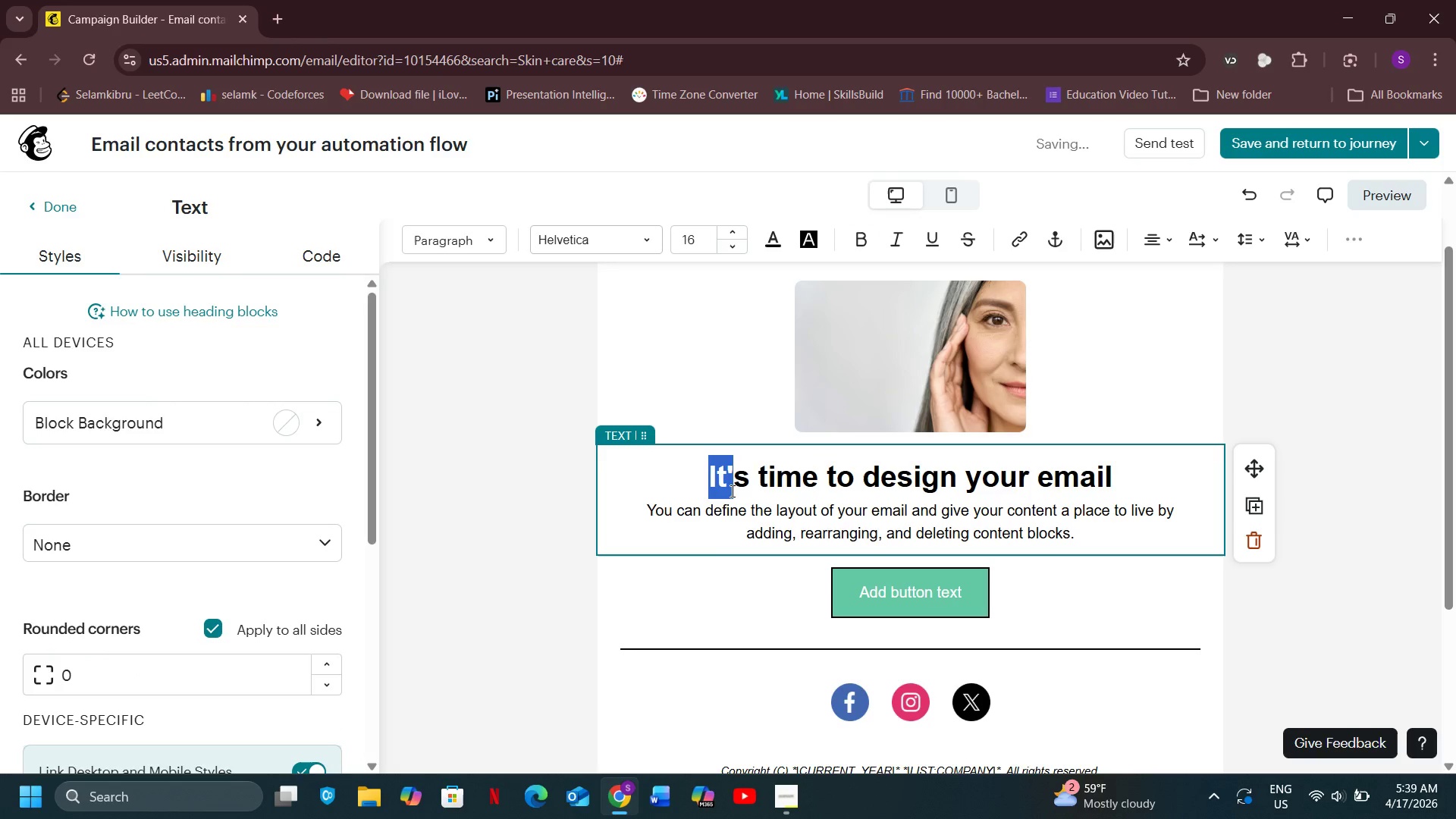 
left_click_drag(start_coordinate=[712, 483], to_coordinate=[731, 491])
 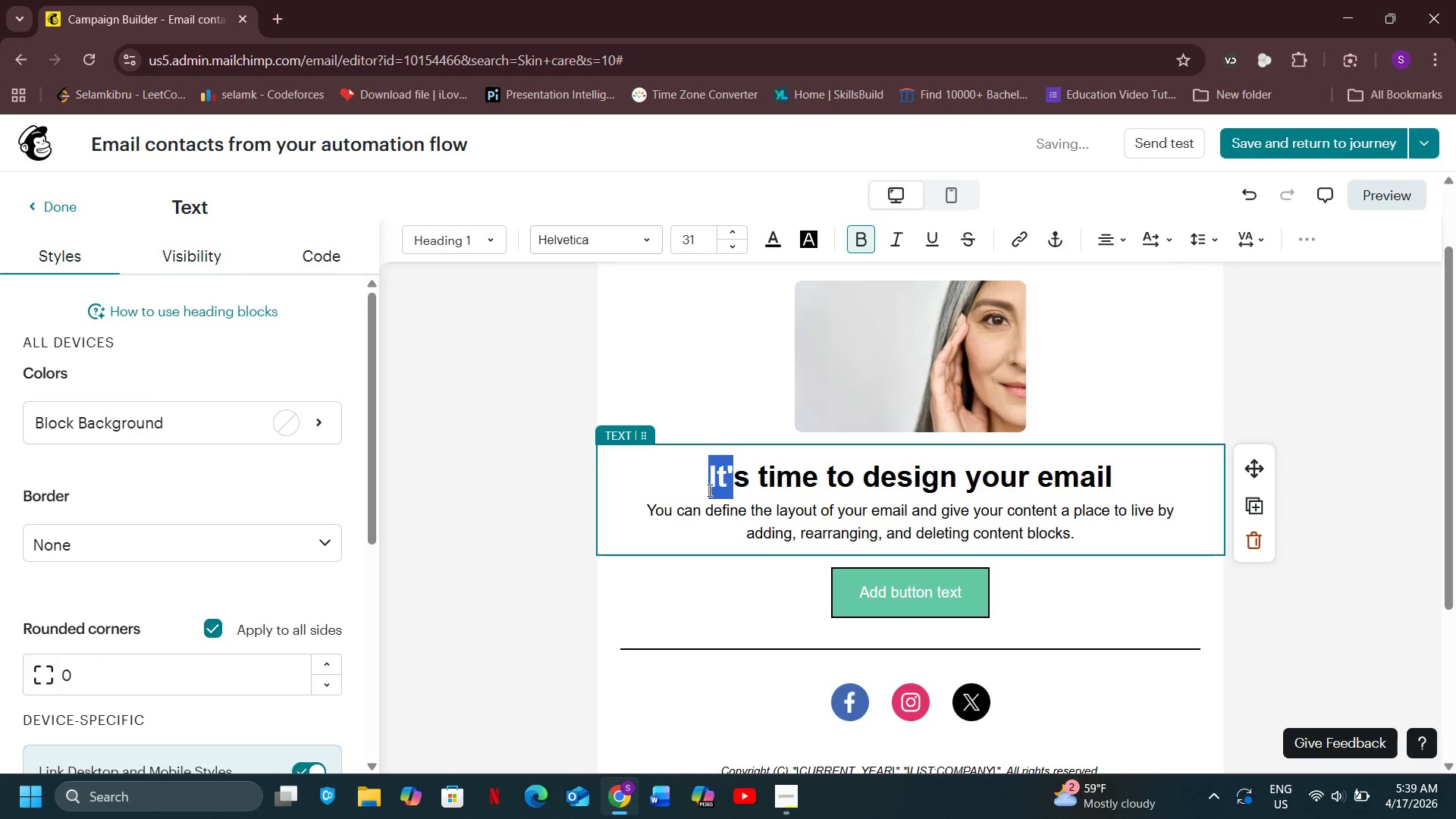 
left_click([720, 489])
 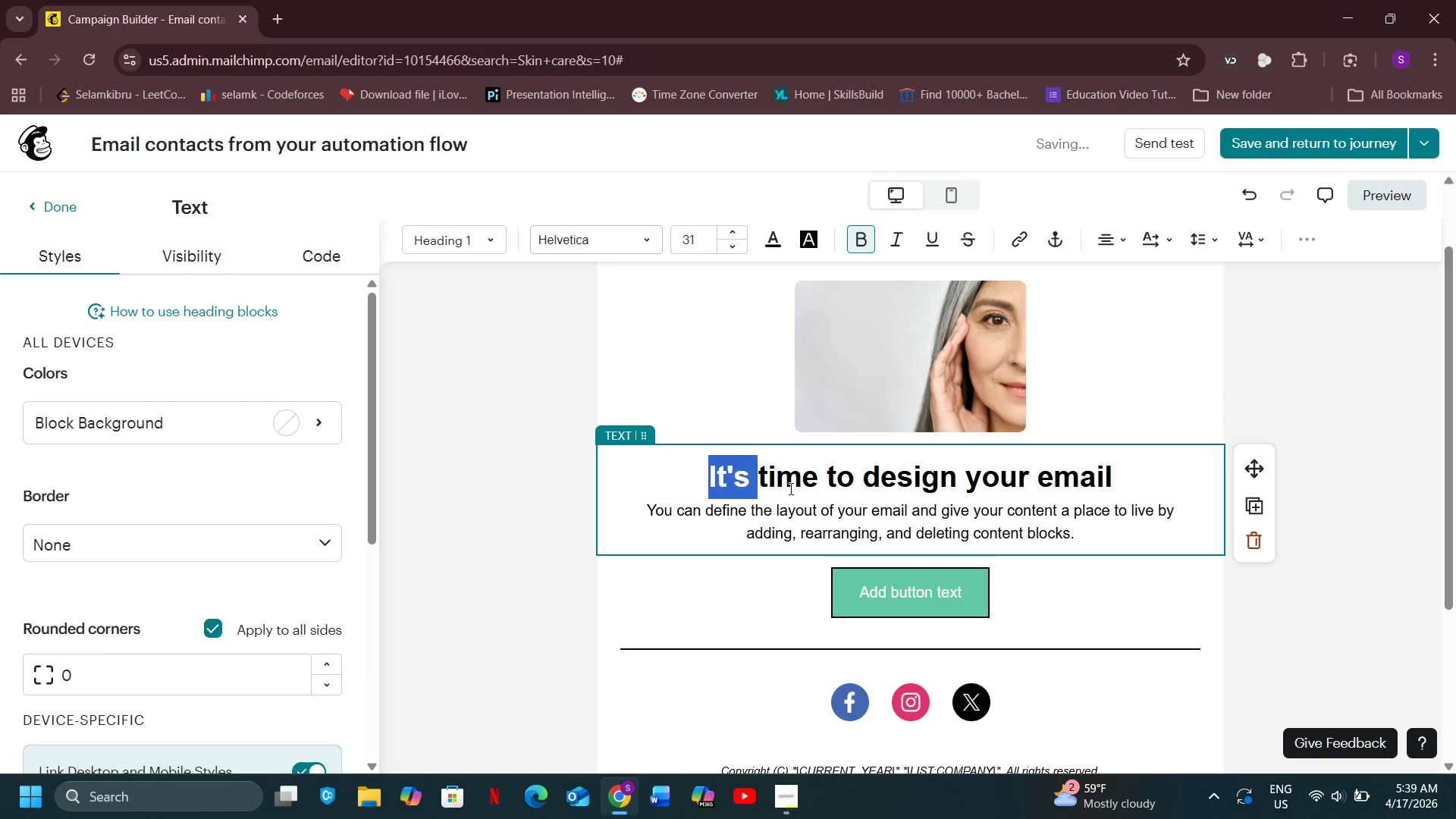 
left_click_drag(start_coordinate=[709, 489], to_coordinate=[1115, 493])
 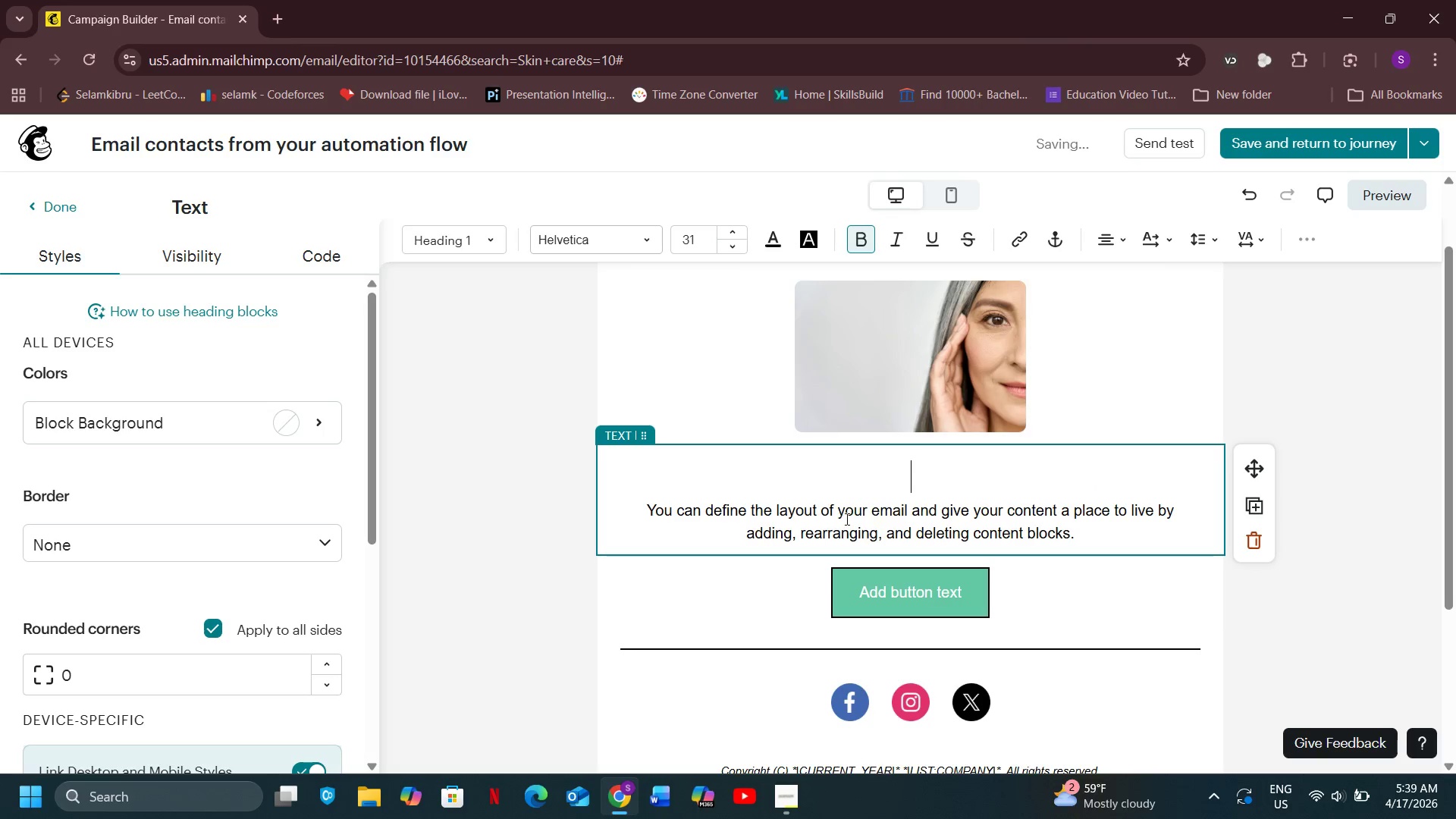 
key(Backspace)
 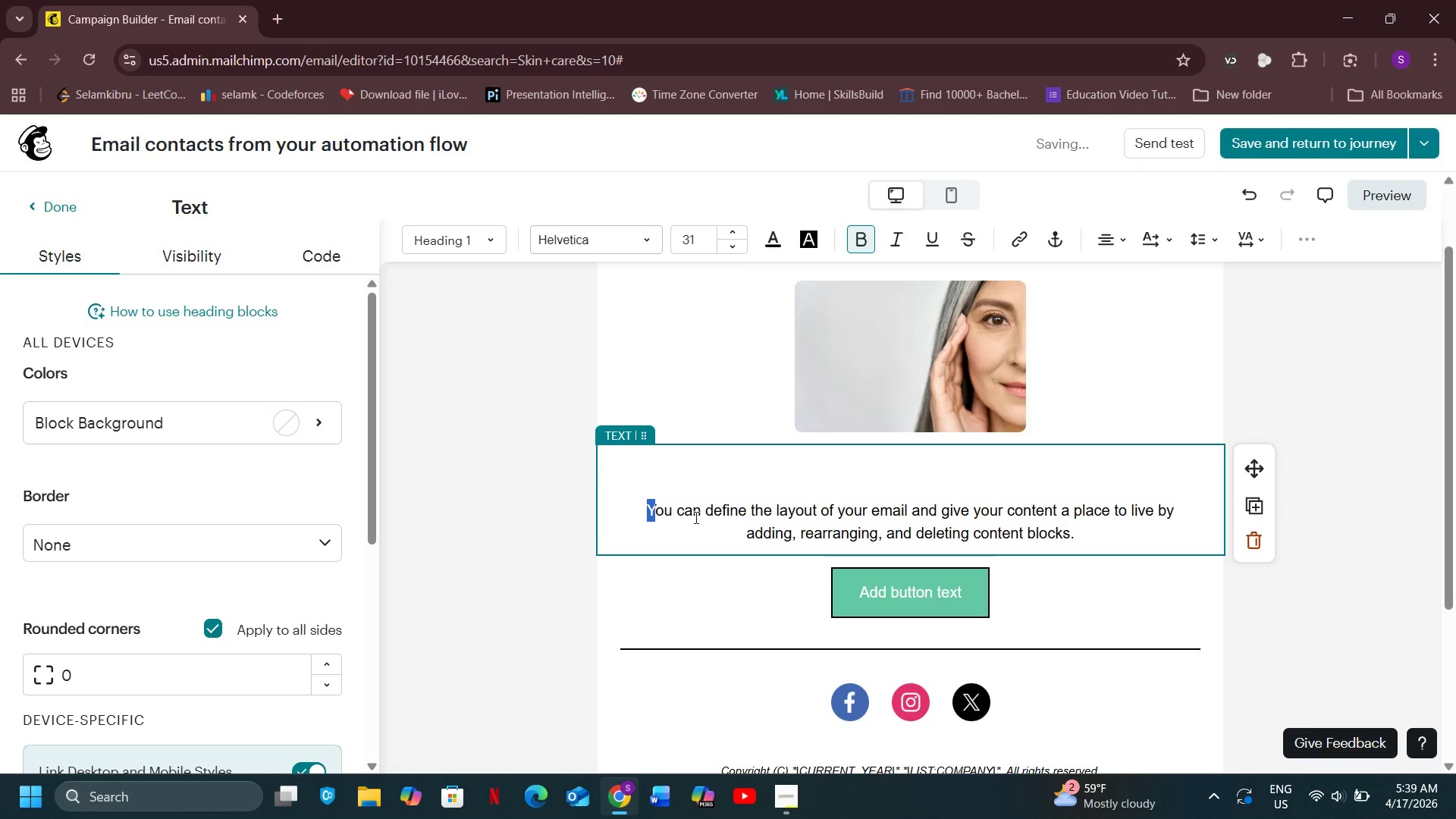 
left_click_drag(start_coordinate=[642, 519], to_coordinate=[839, 523])
 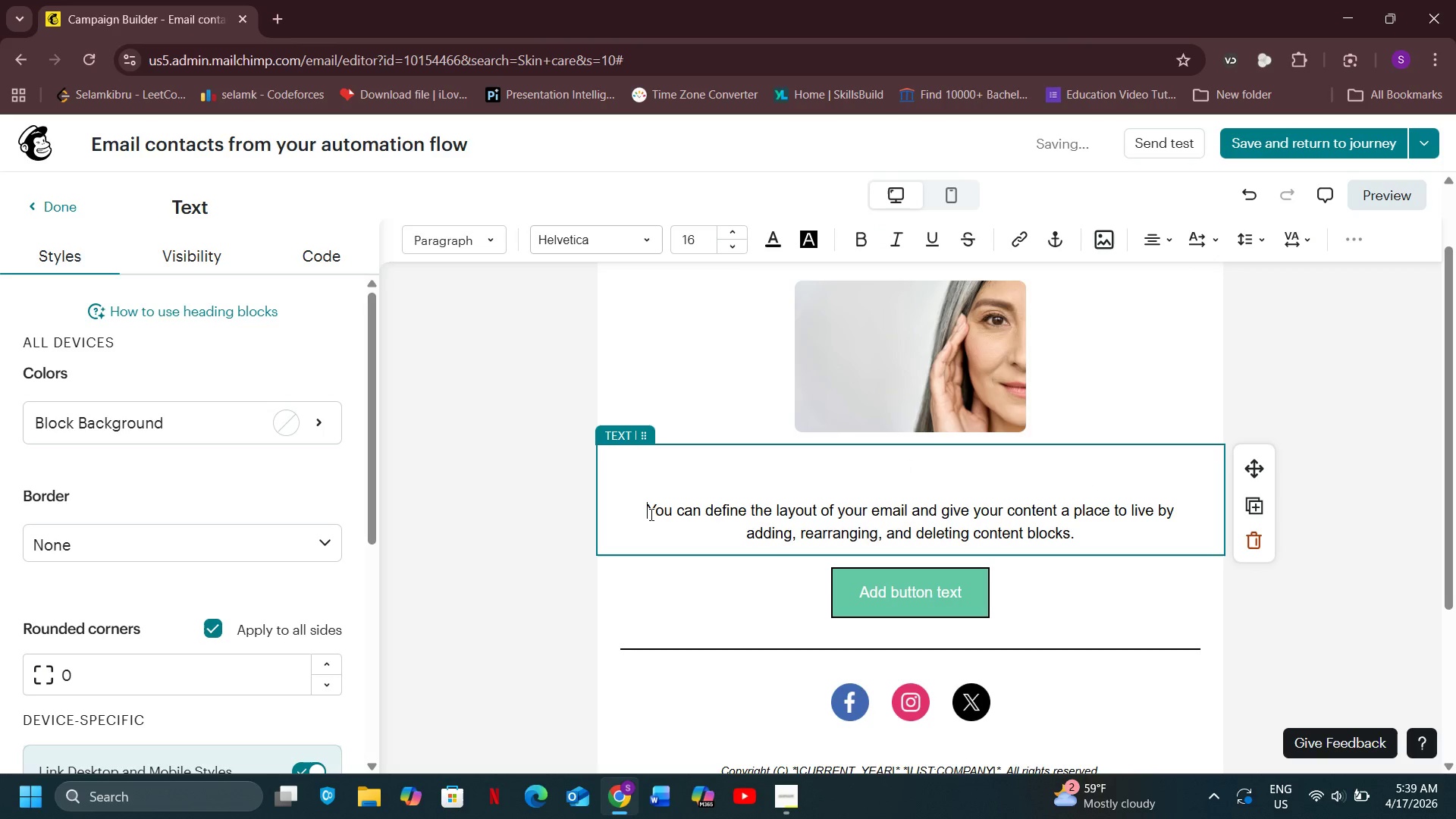 
left_click([650, 514])
 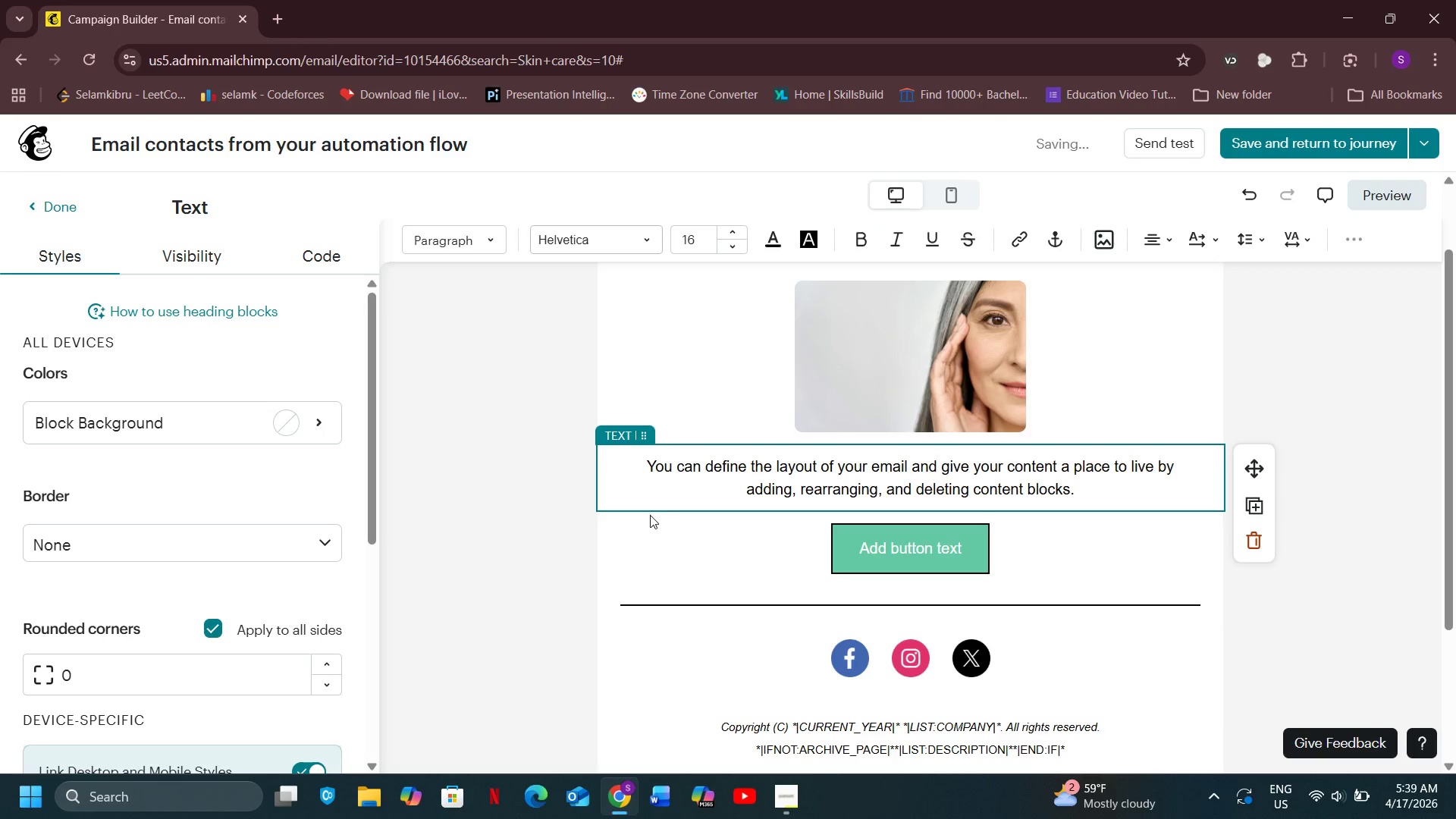 
key(Backspace)
 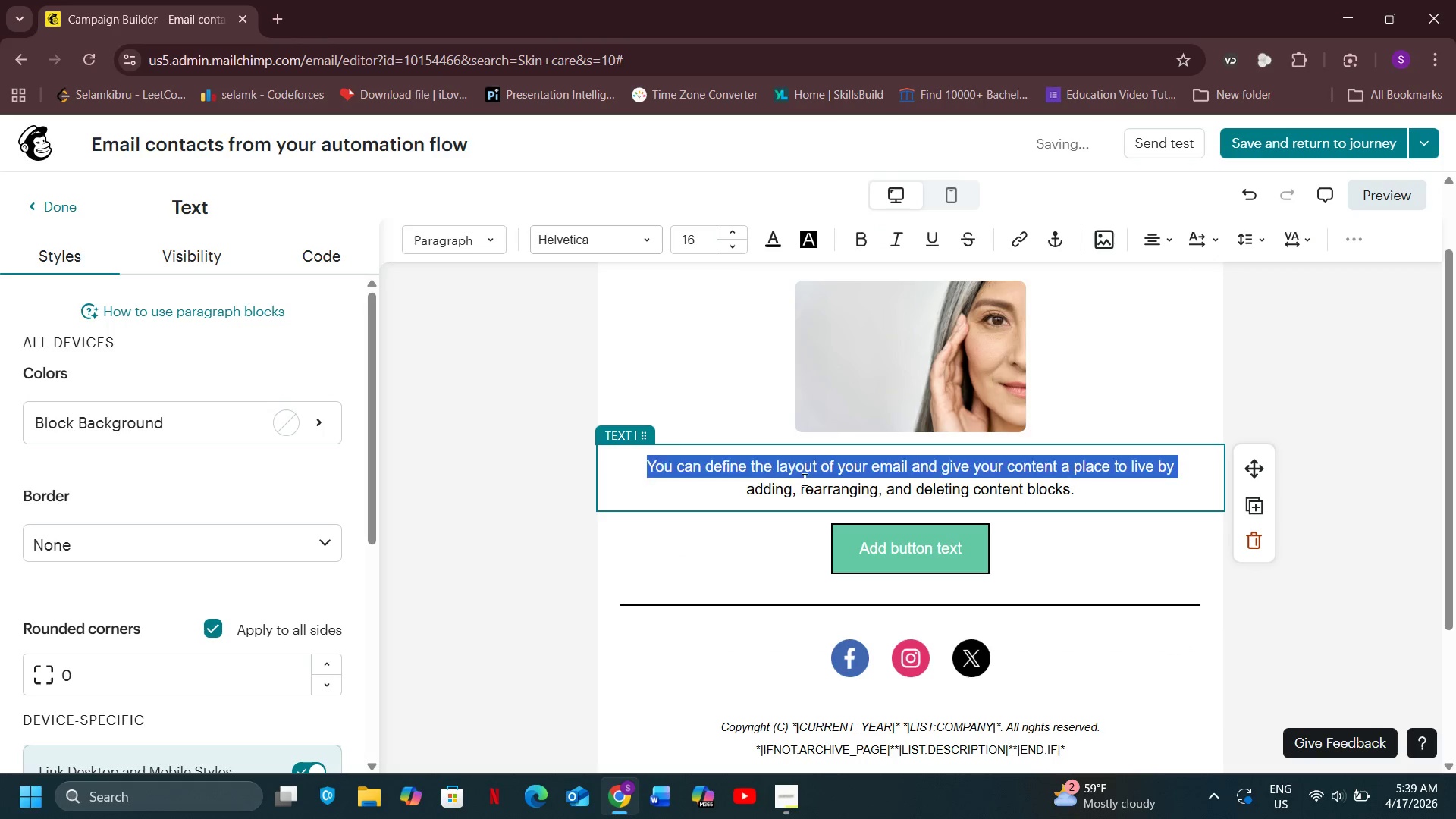 
left_click_drag(start_coordinate=[649, 464], to_coordinate=[1083, 503])
 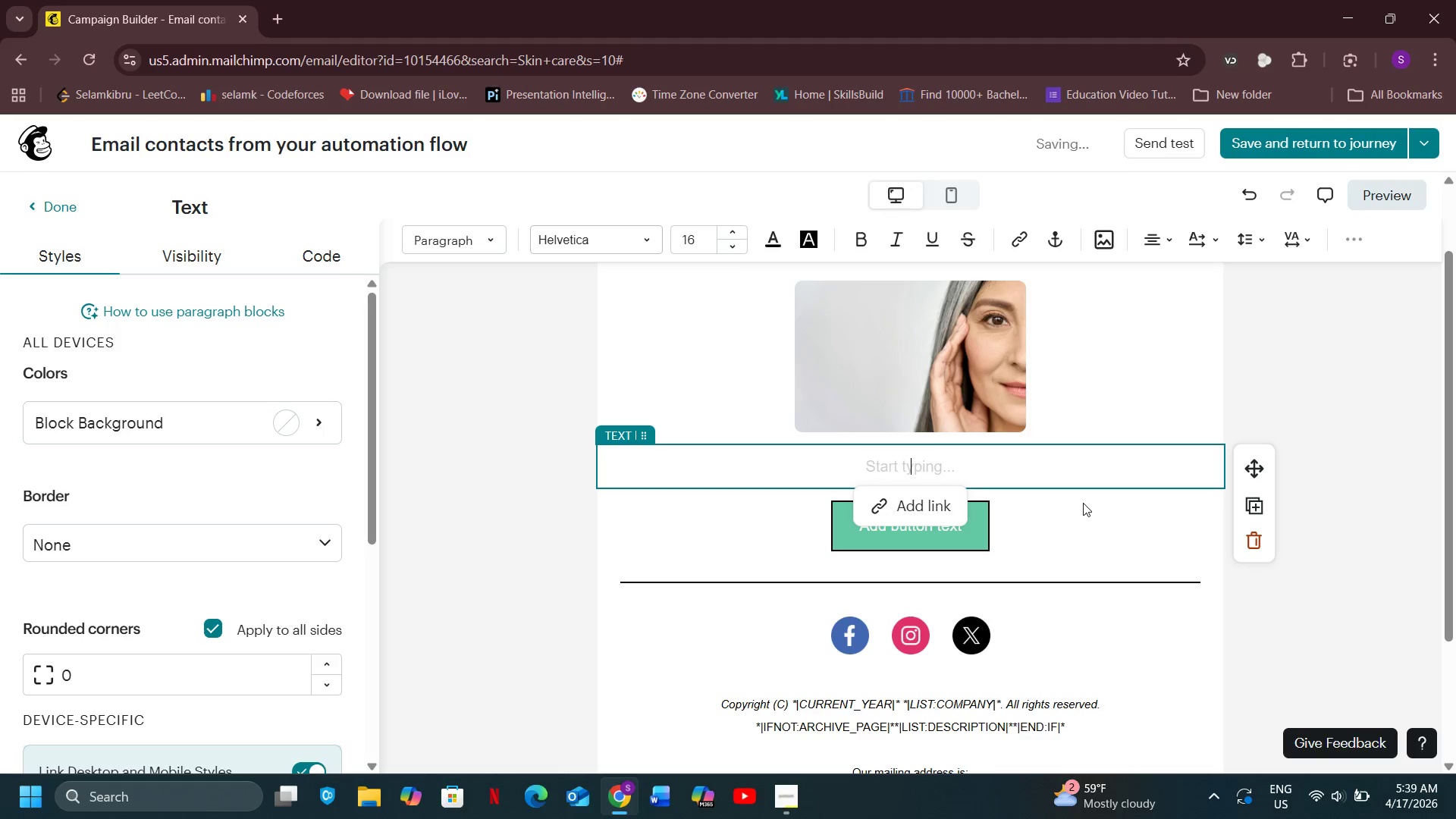 
key(Backspace)
 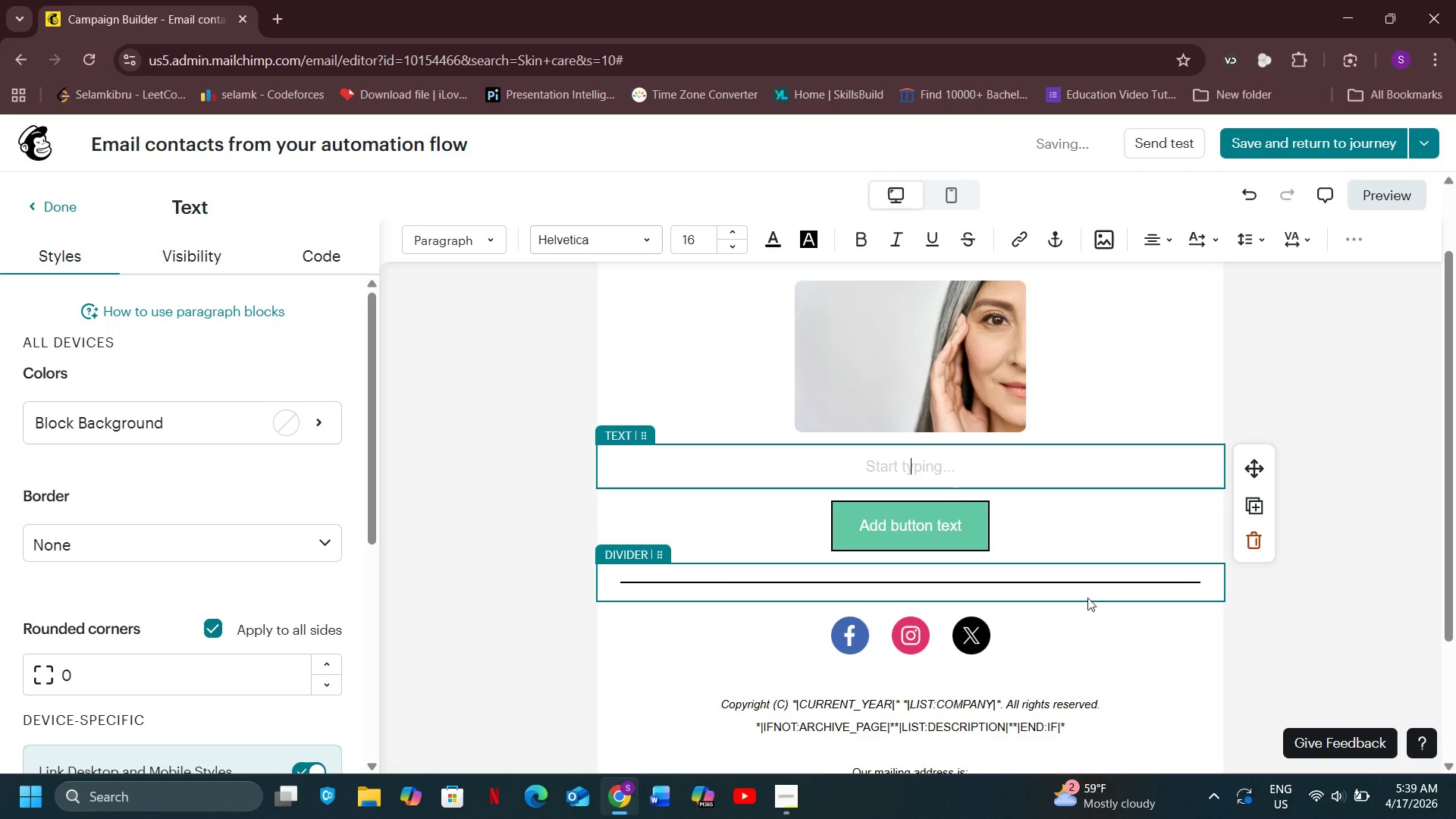 
wait(9.66)
 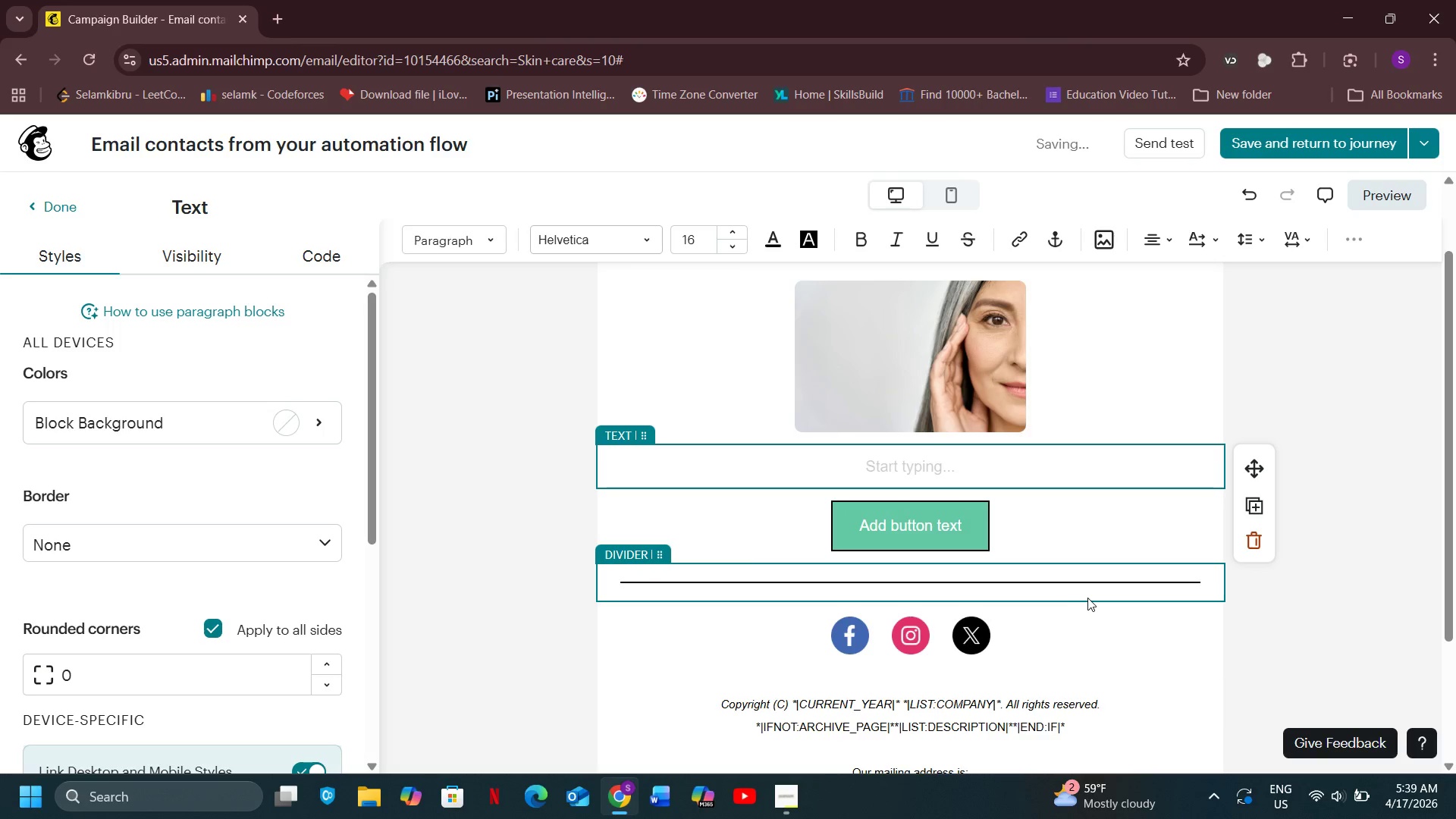 
type(HI )
key(Backspace)
key(Backspace)
type(i *|FName)
 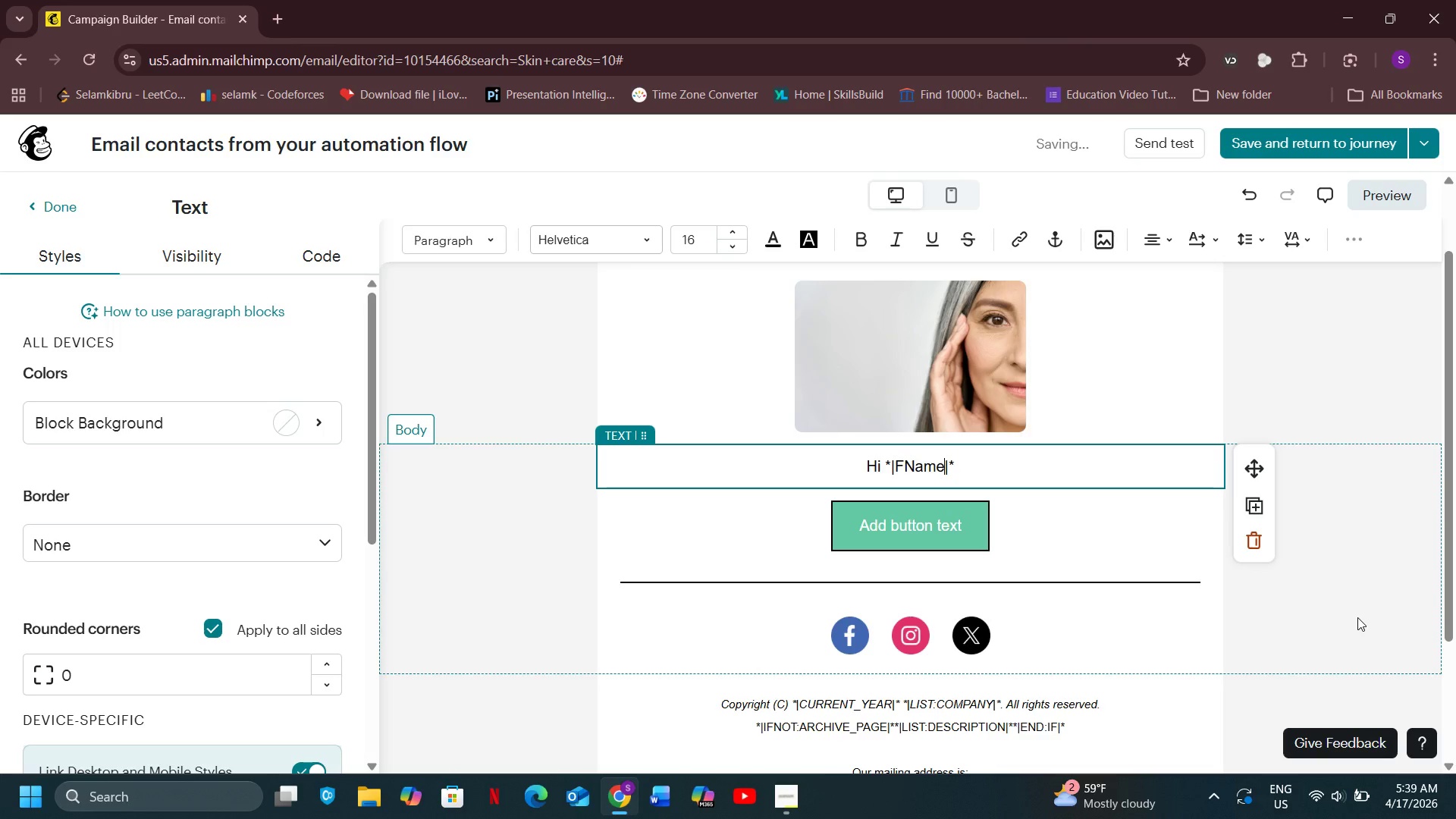 
key(ArrowRight)
 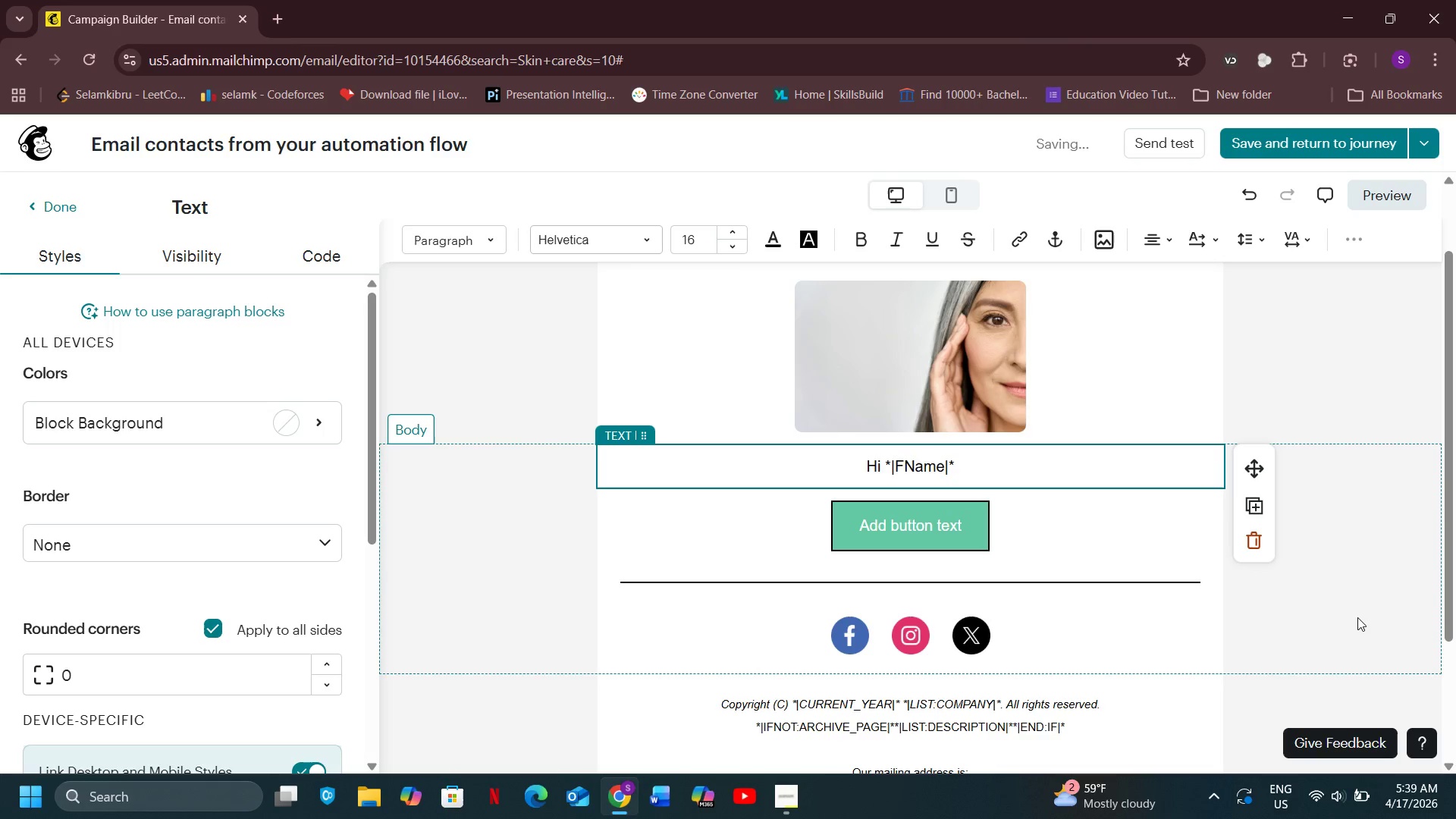 
key(ArrowRight)
 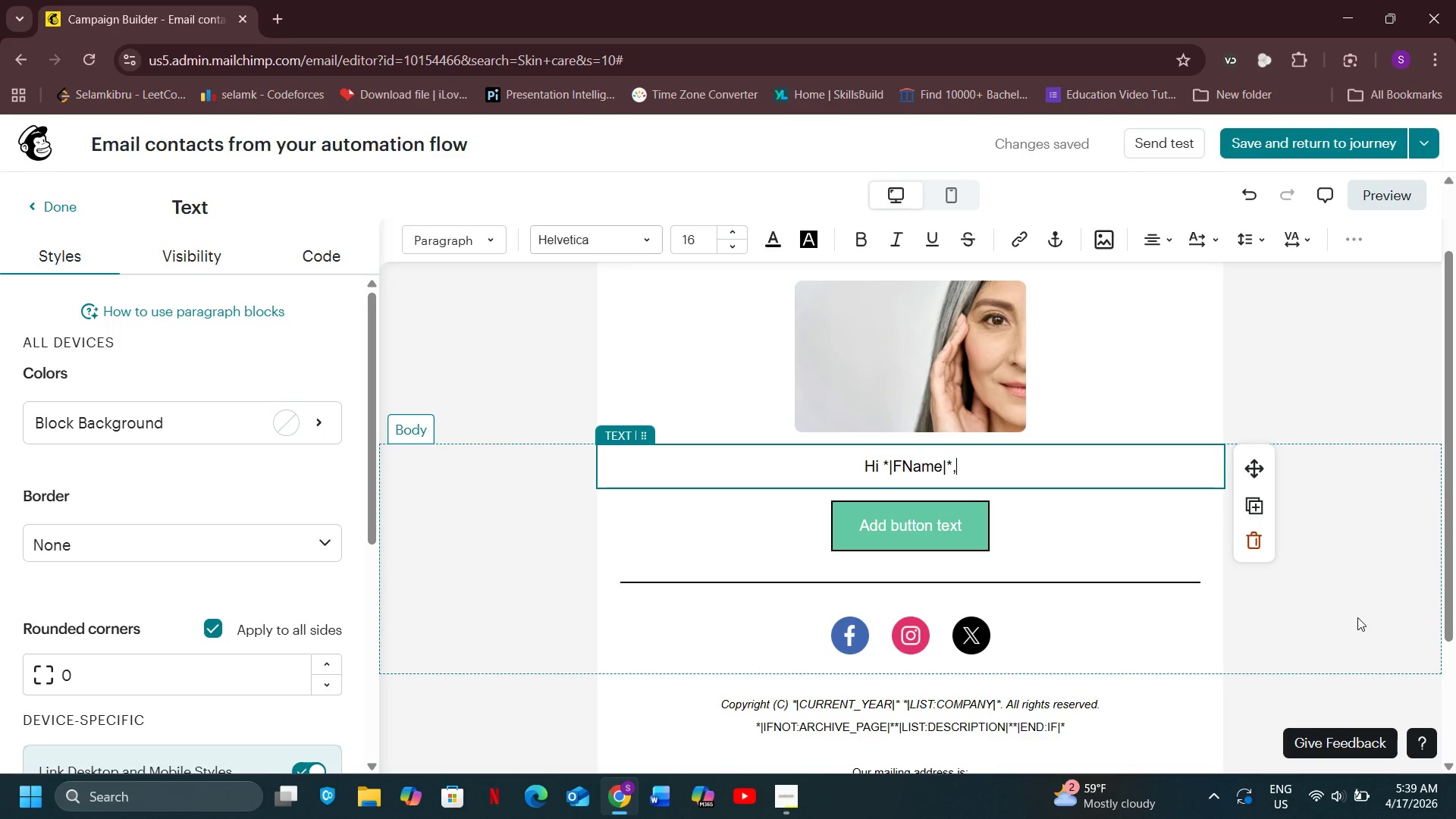 
key(Comma)
 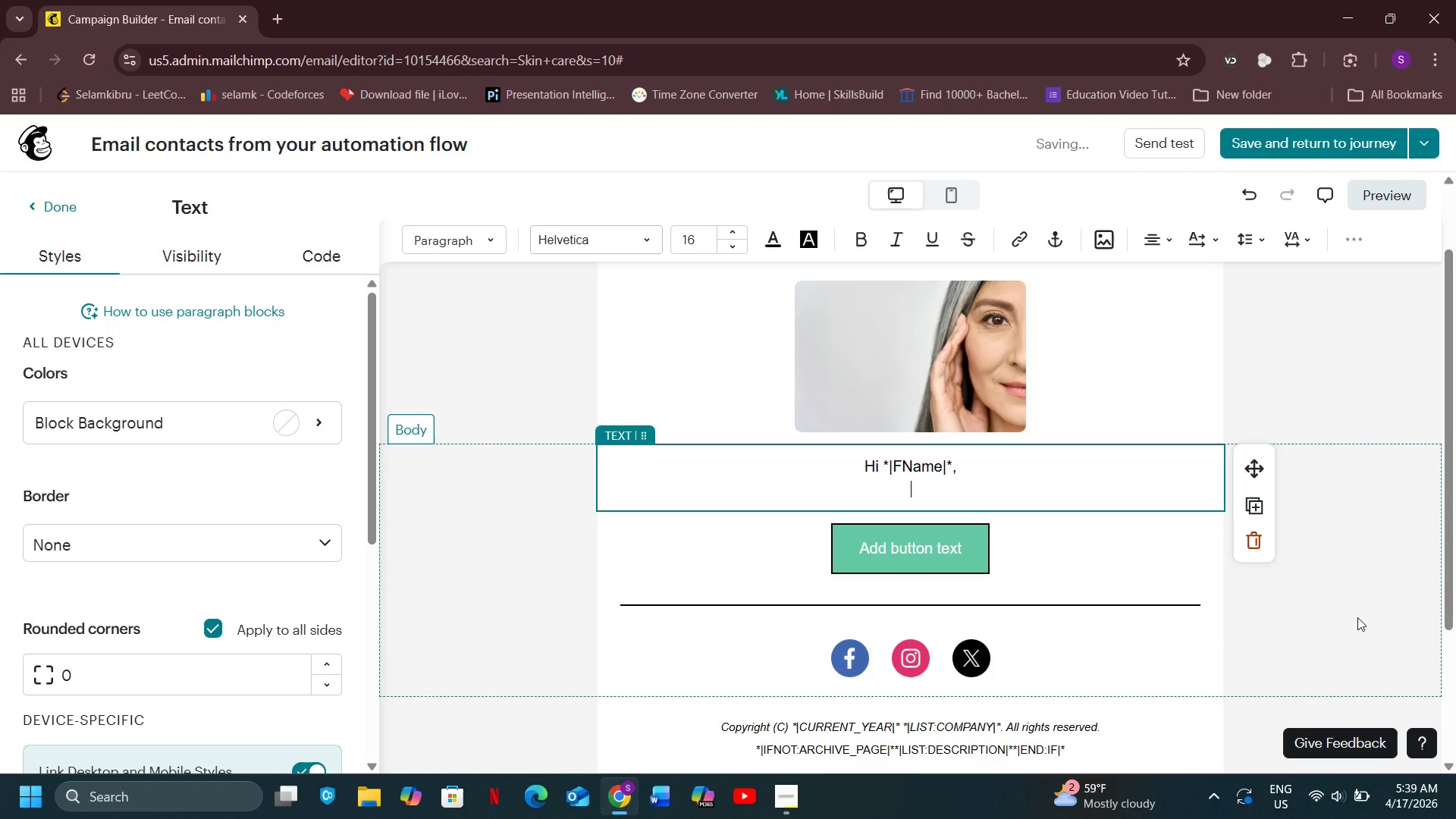 
key(Enter)
 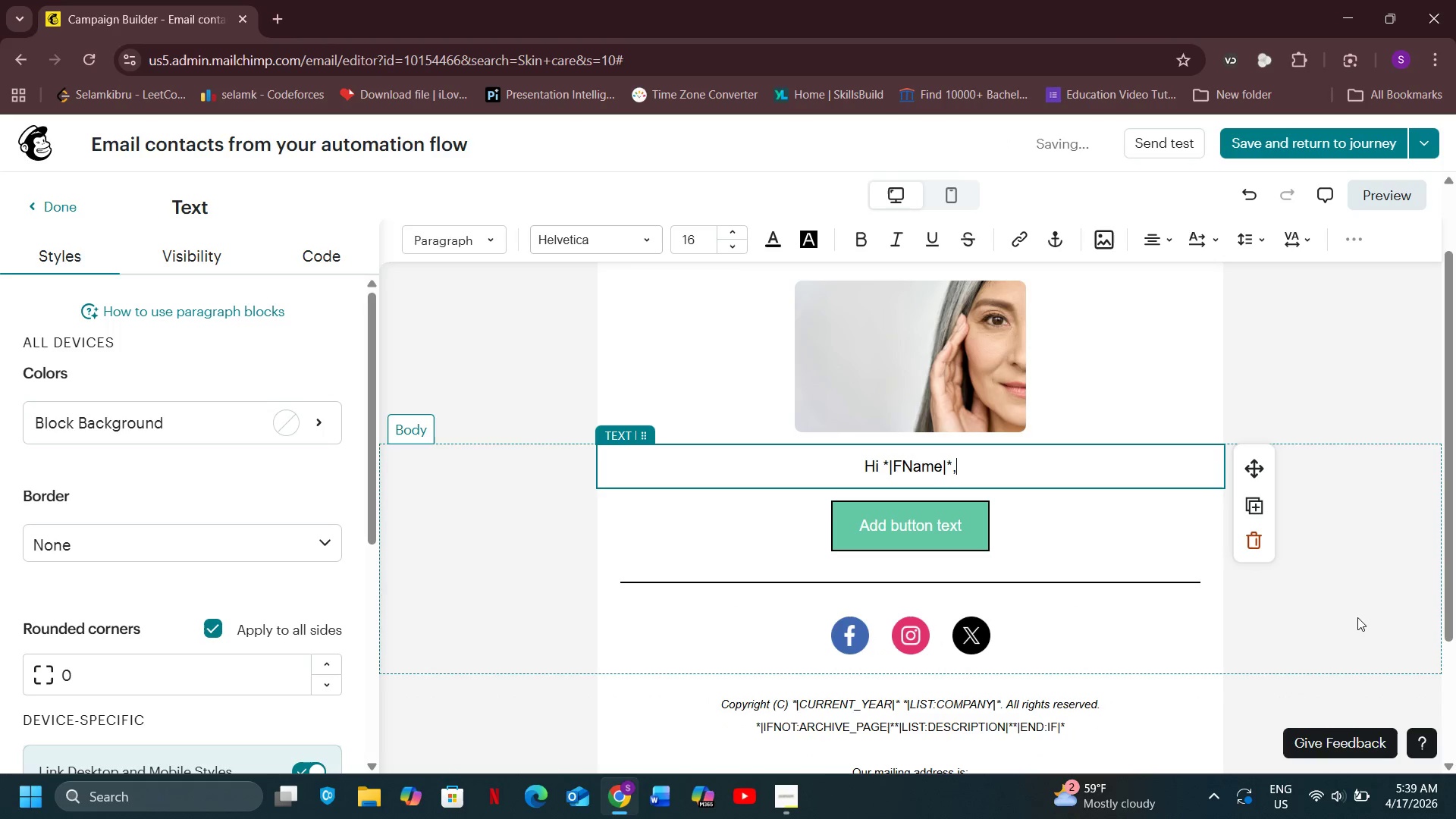 
key(Backspace)
 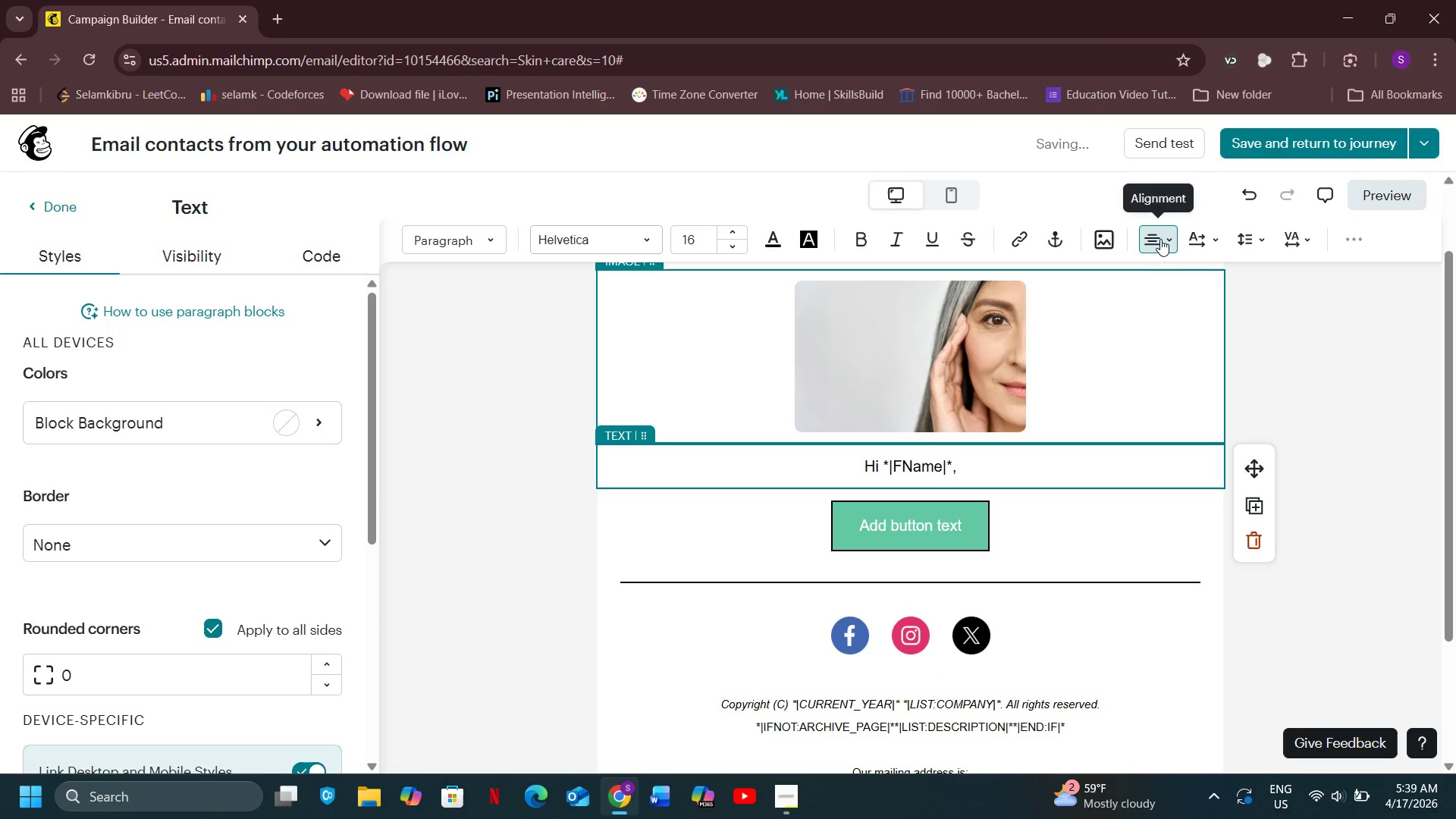 
left_click([1160, 239])
 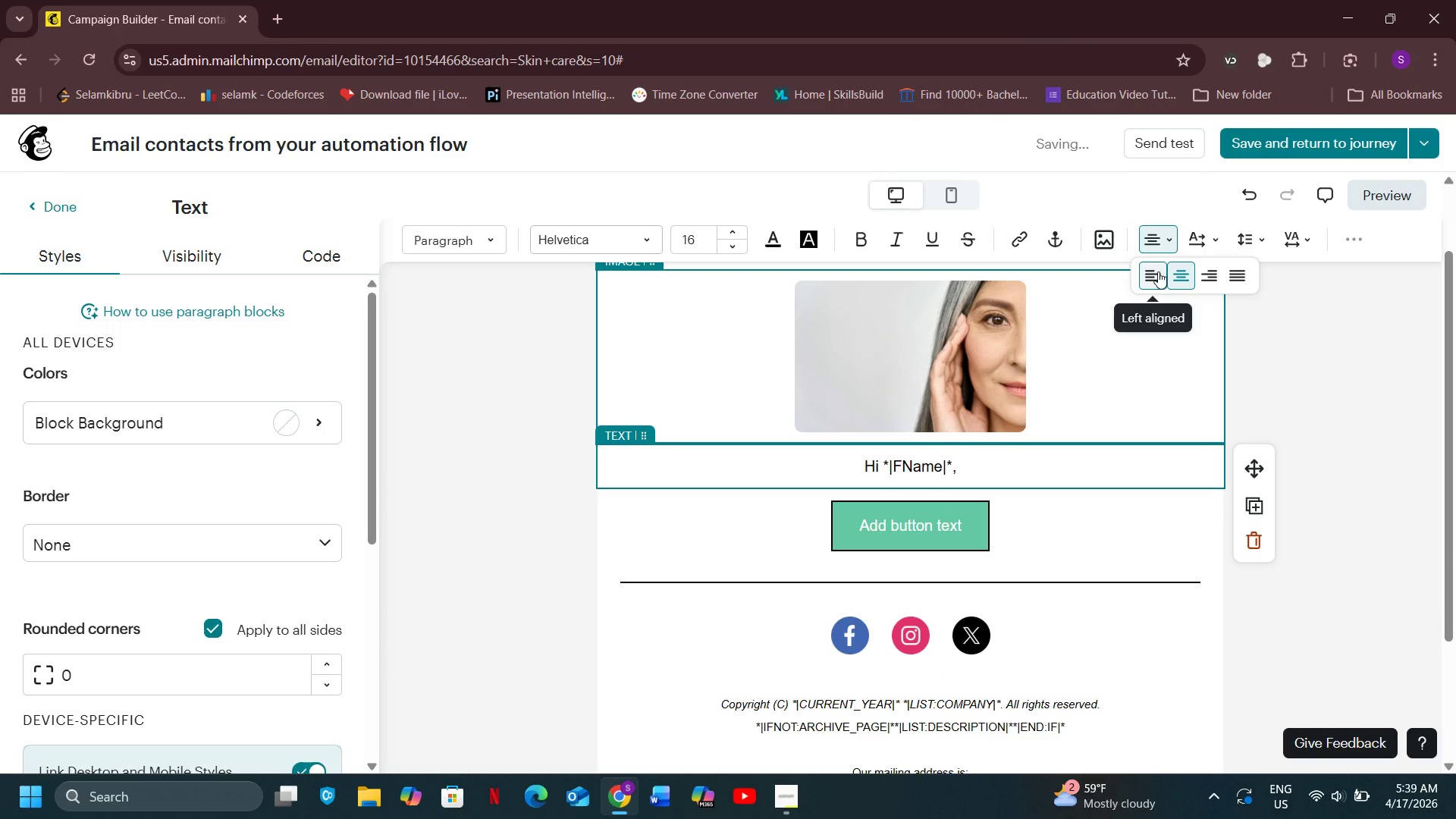 
left_click([1158, 271])
 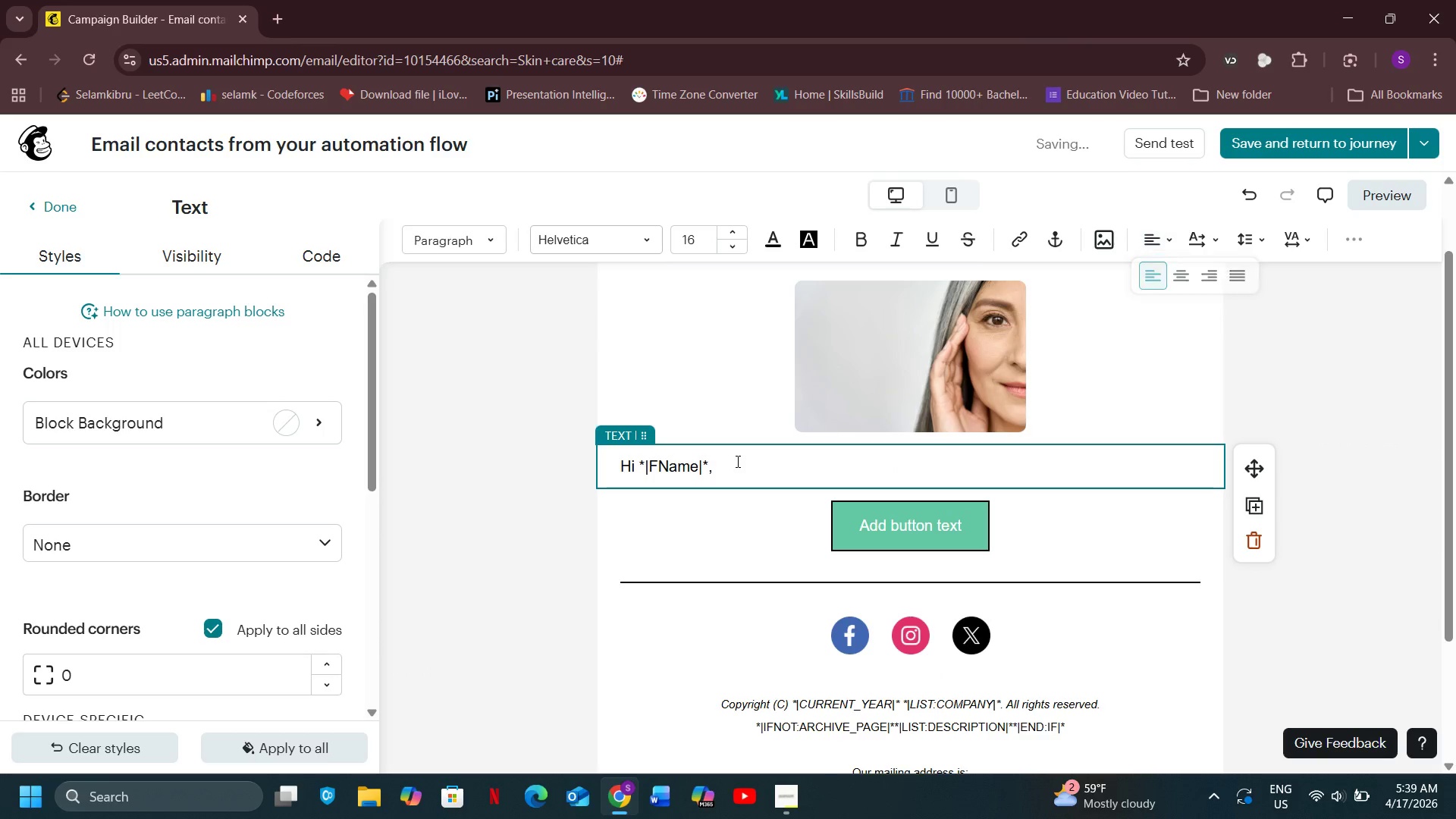 
left_click([736, 461])
 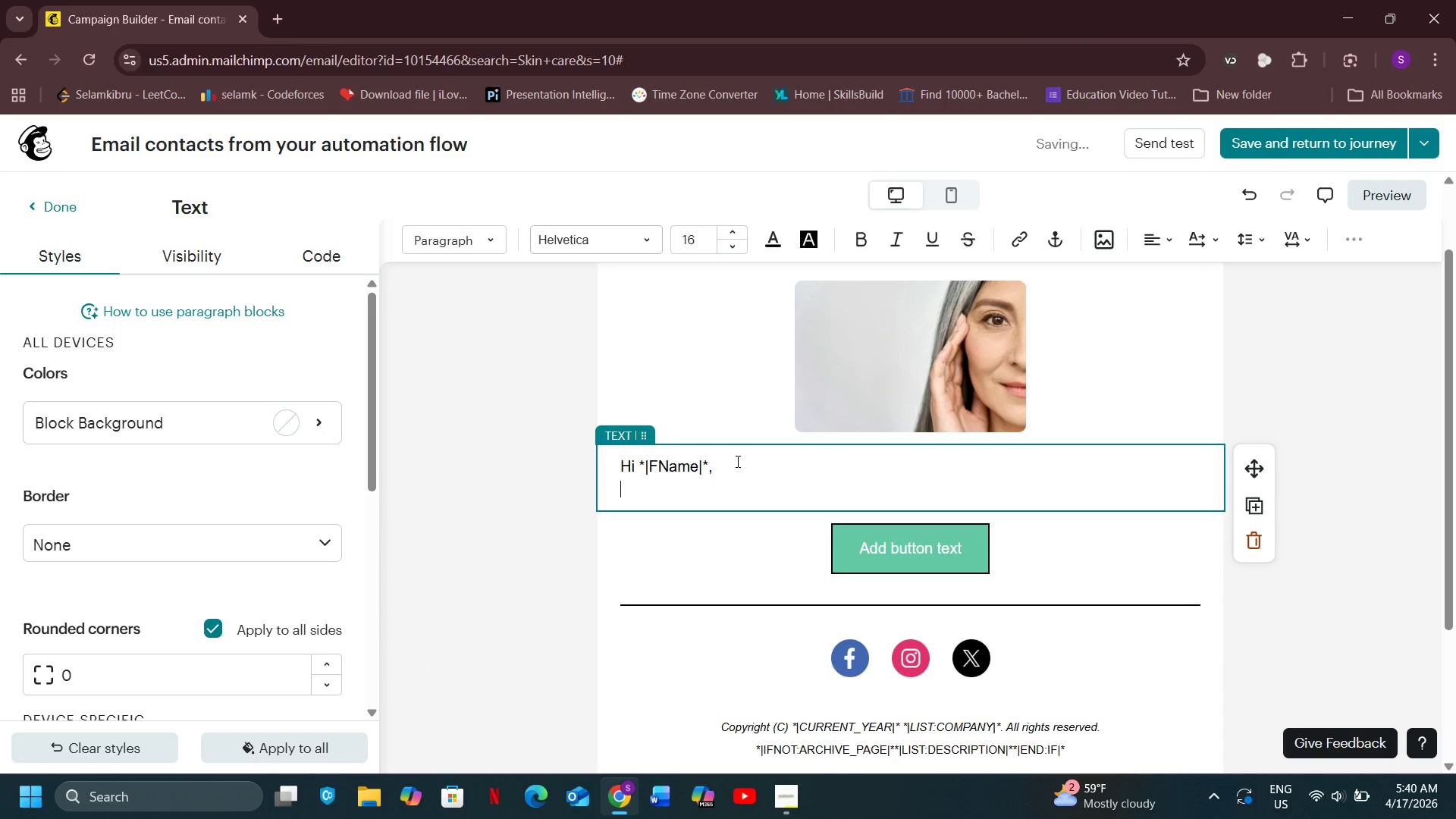 
key(Enter)
 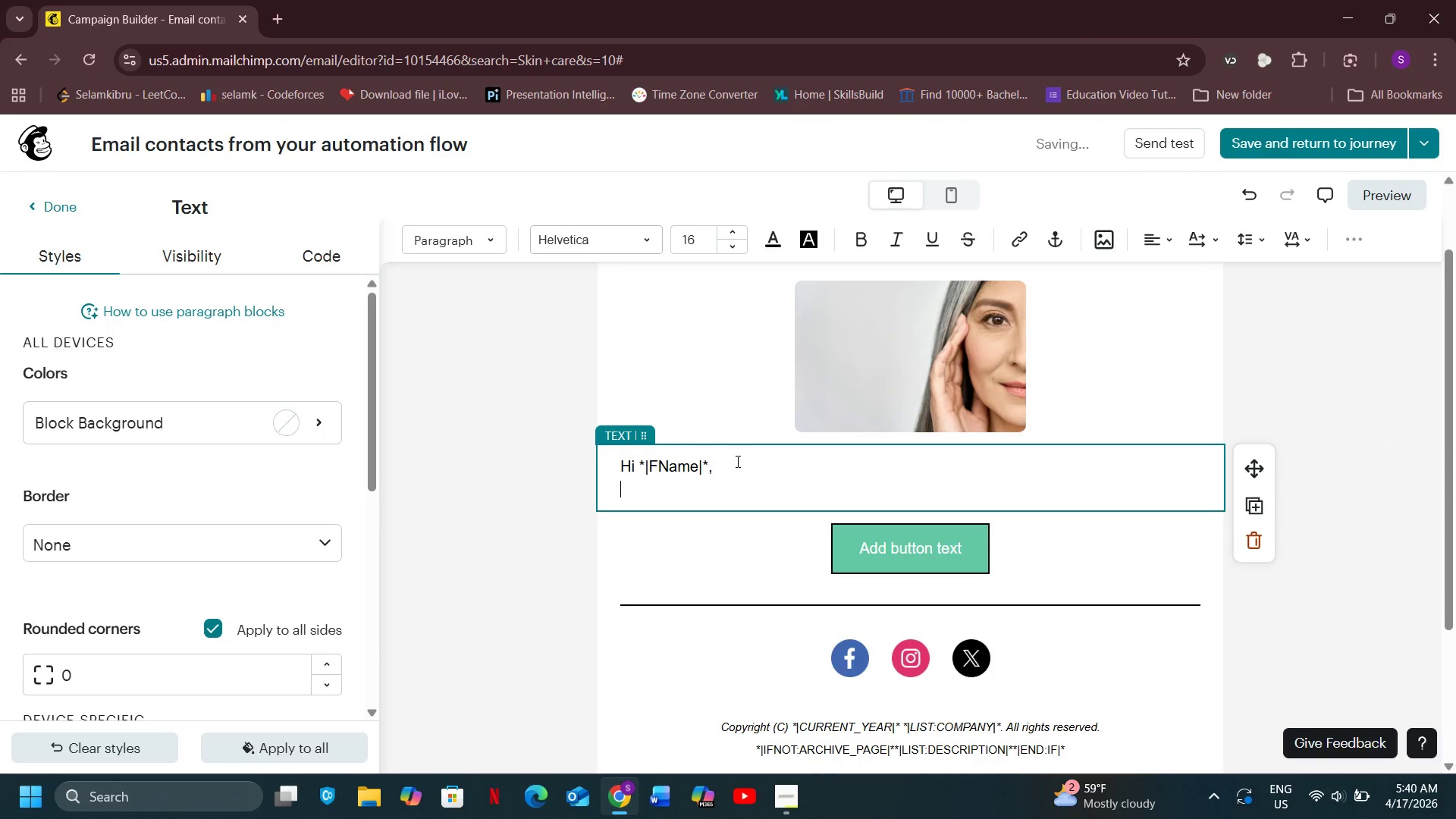 
type(You ma )
key(Backspace)
type(y be noticing some peeling or flaking right now)
 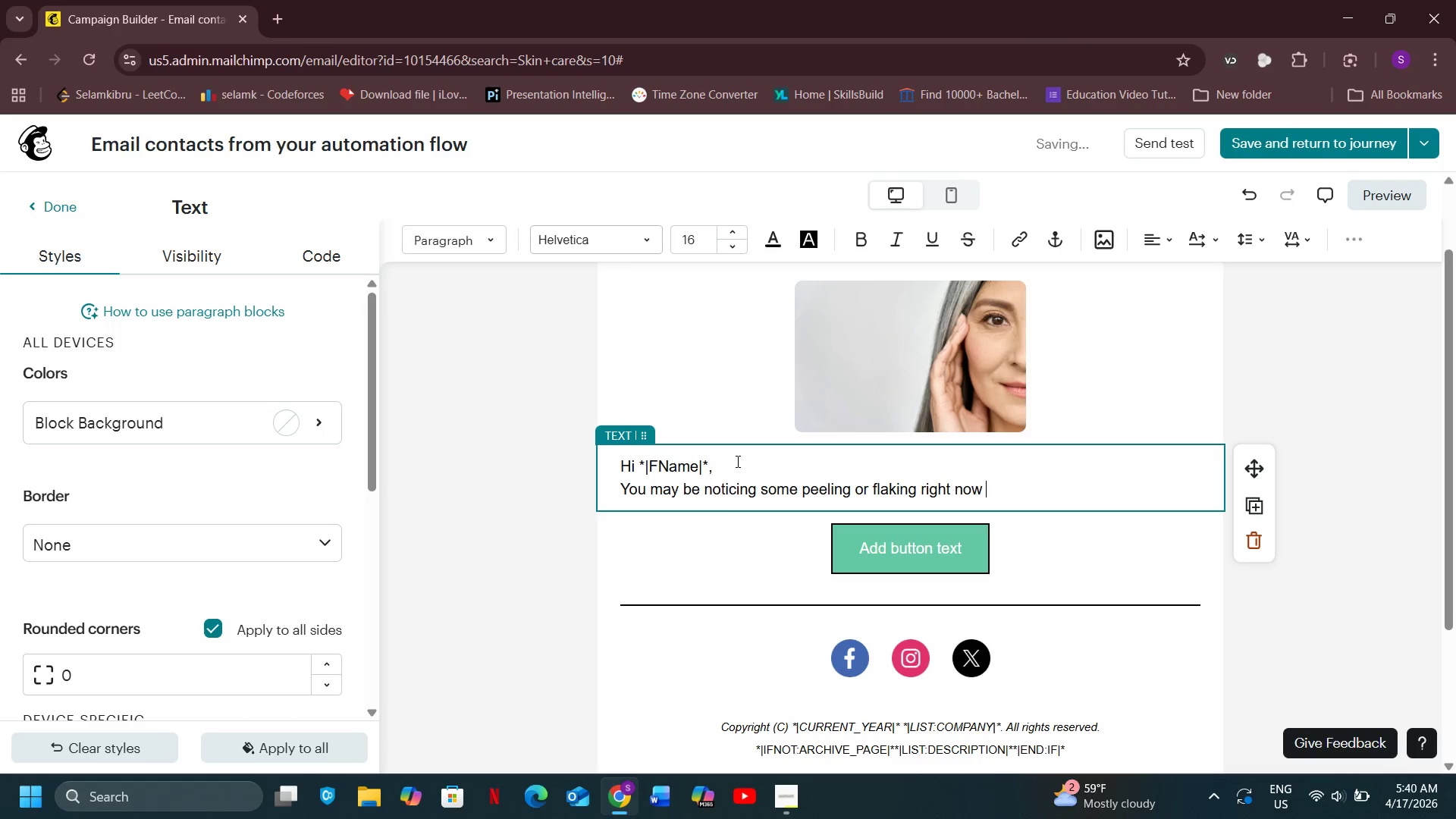 
type( )
key(Backspace)
key(Backspace)
type( don't worry, this is exactly what we want to see,)
key(Backspace)
type(.)
 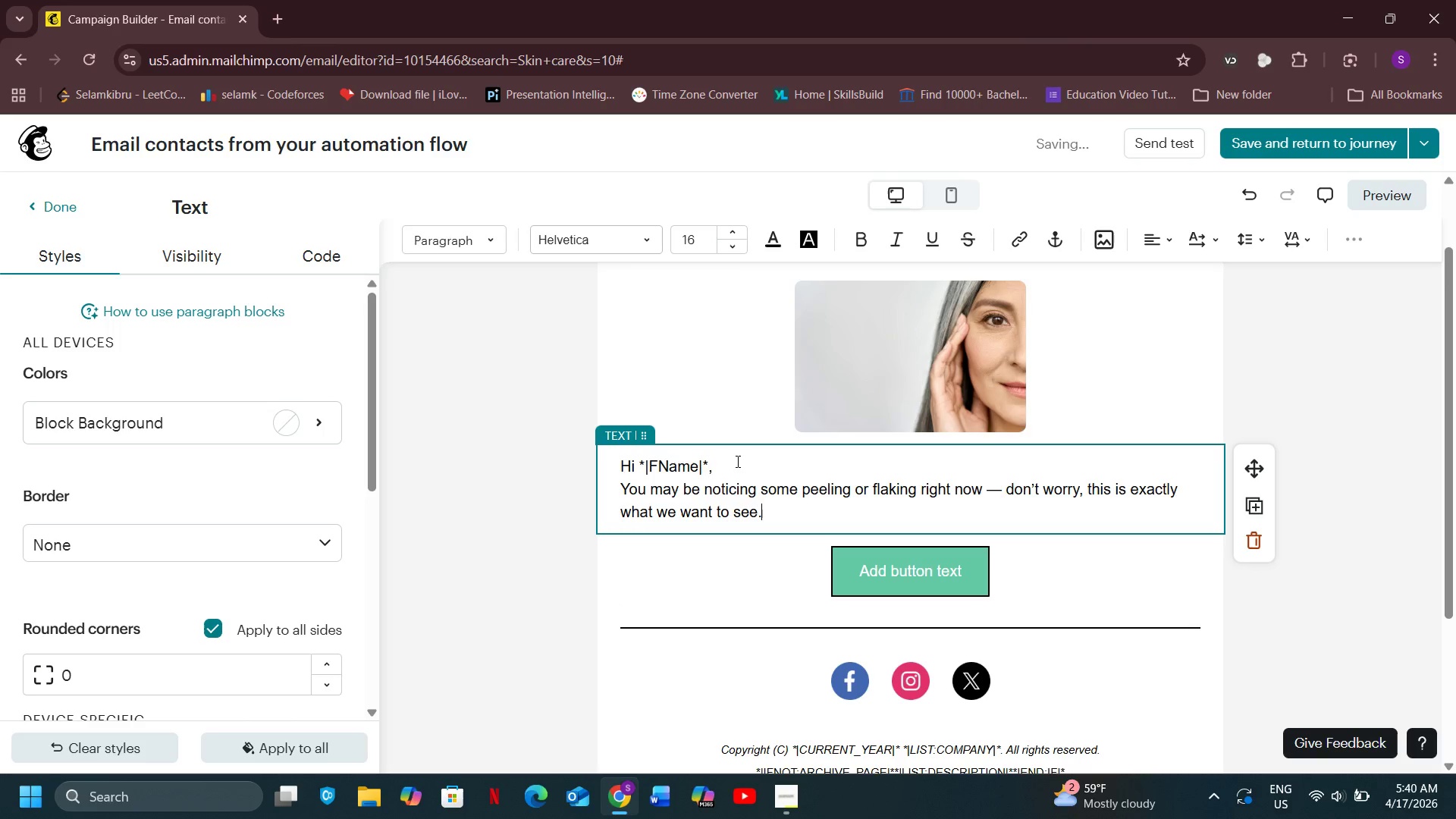 
hold_key(key=Minus, duration=0.39)
 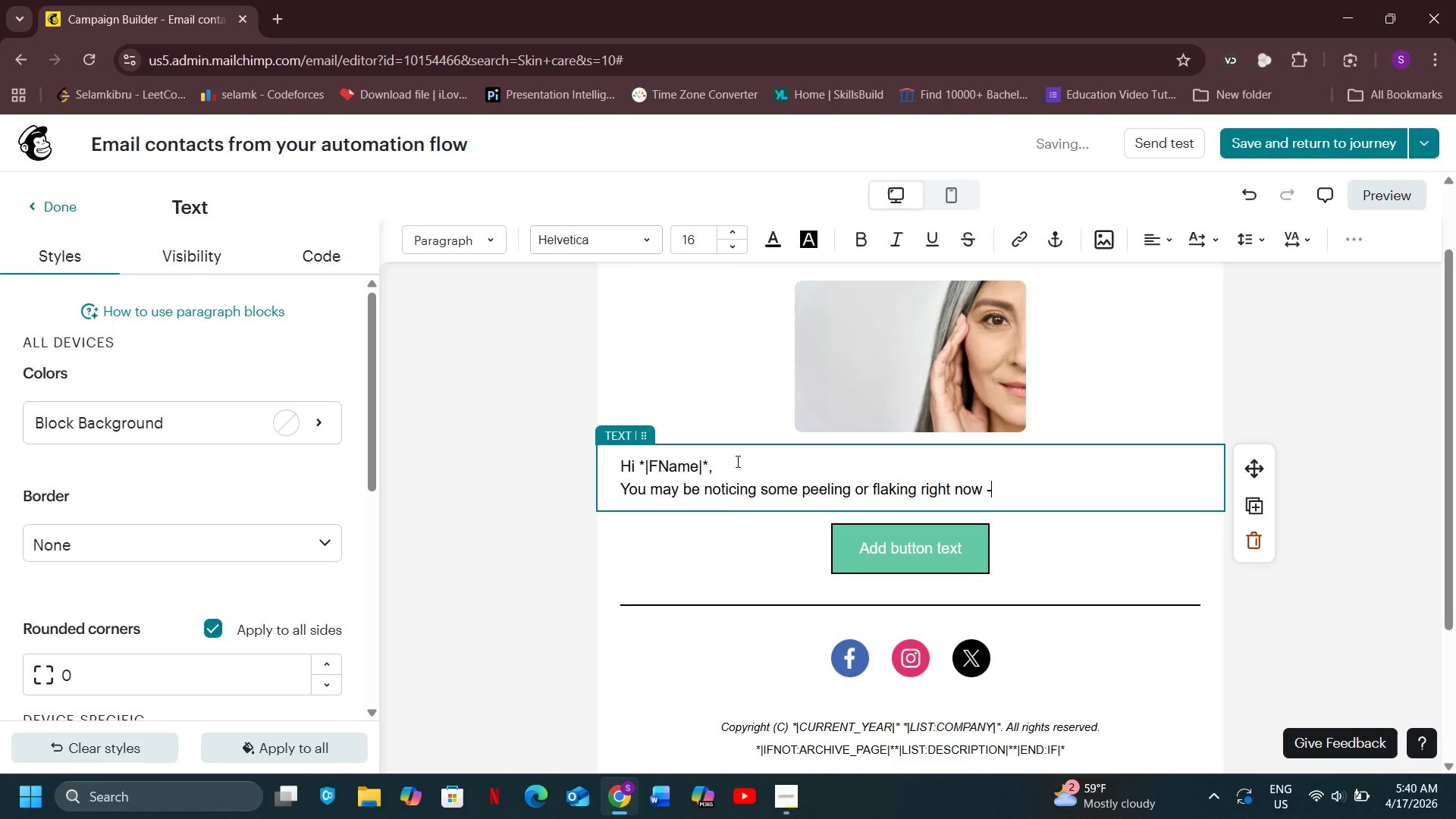 
hold_key(key=Minus, duration=0.48)
 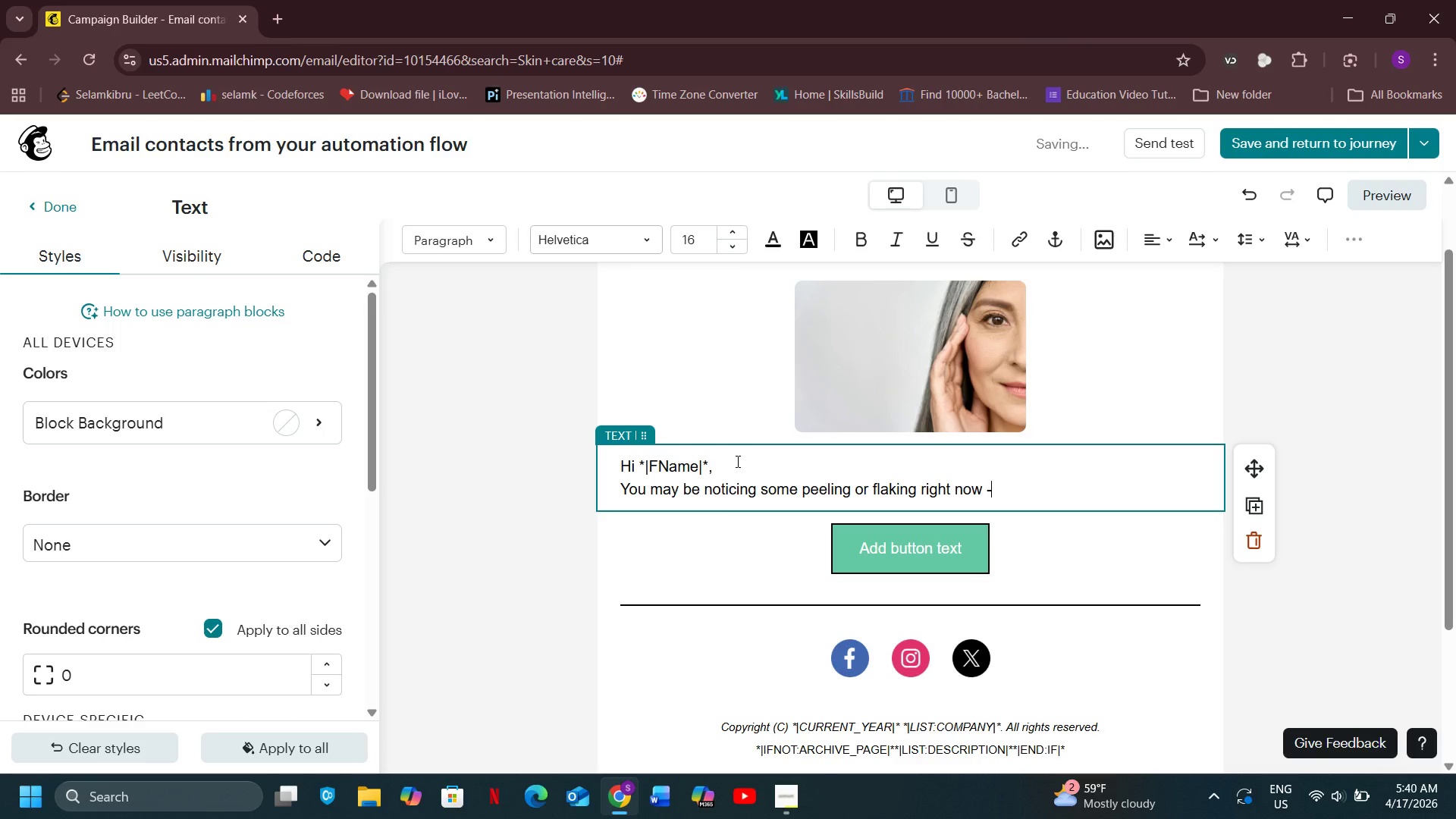 
hold_key(key=Minus, duration=0.53)
 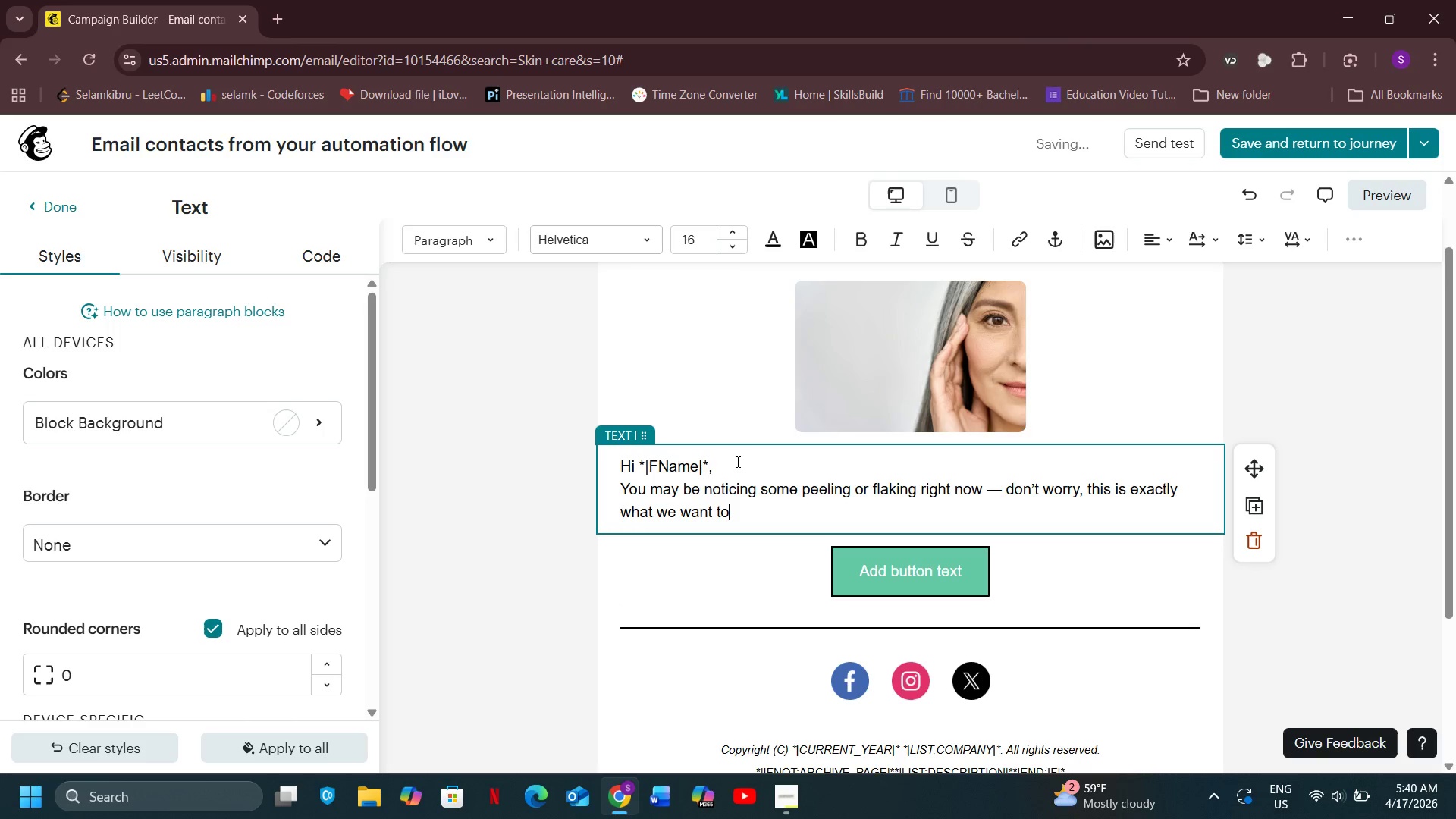 
key(Enter)
 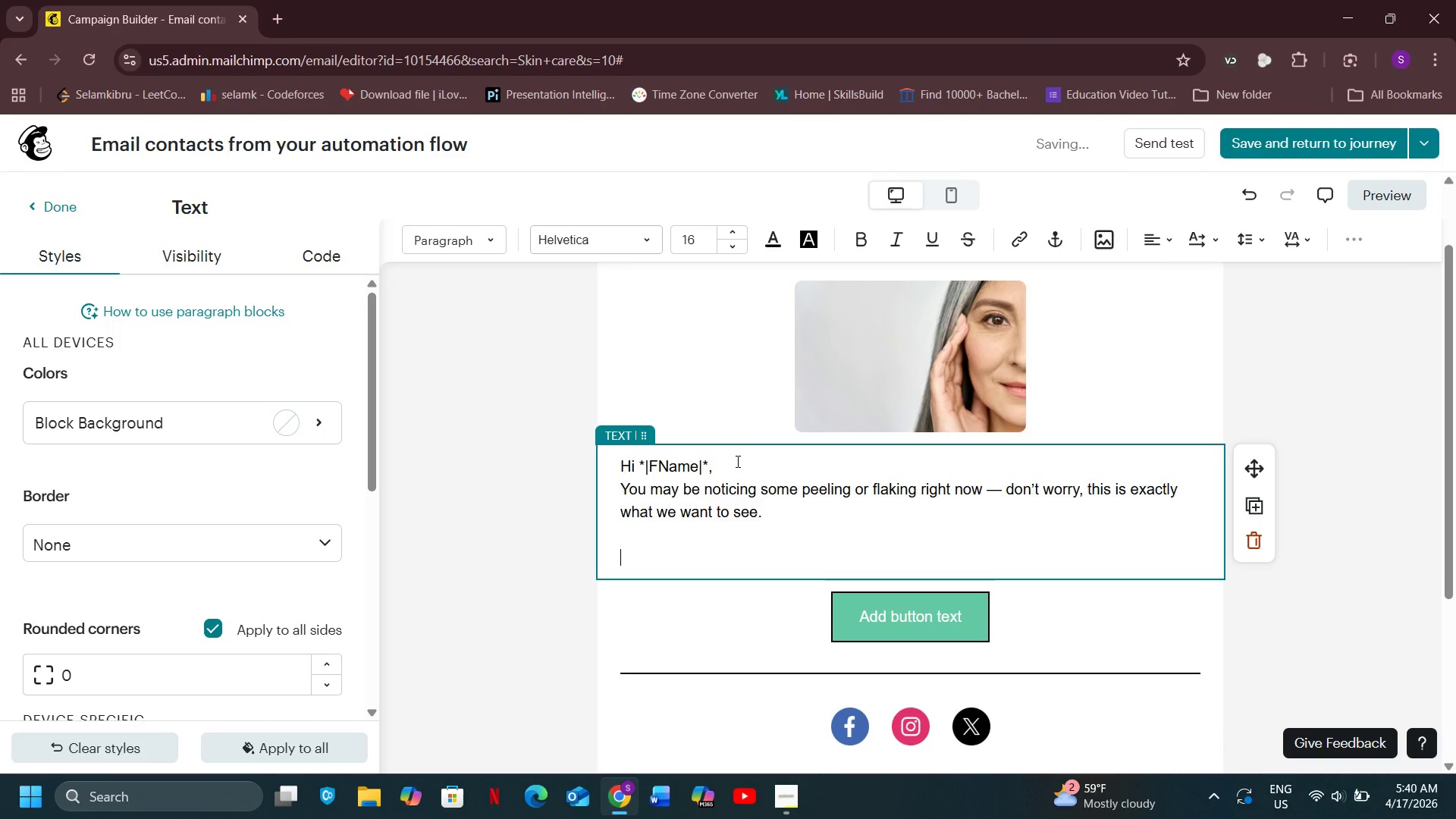 
key(Enter)
 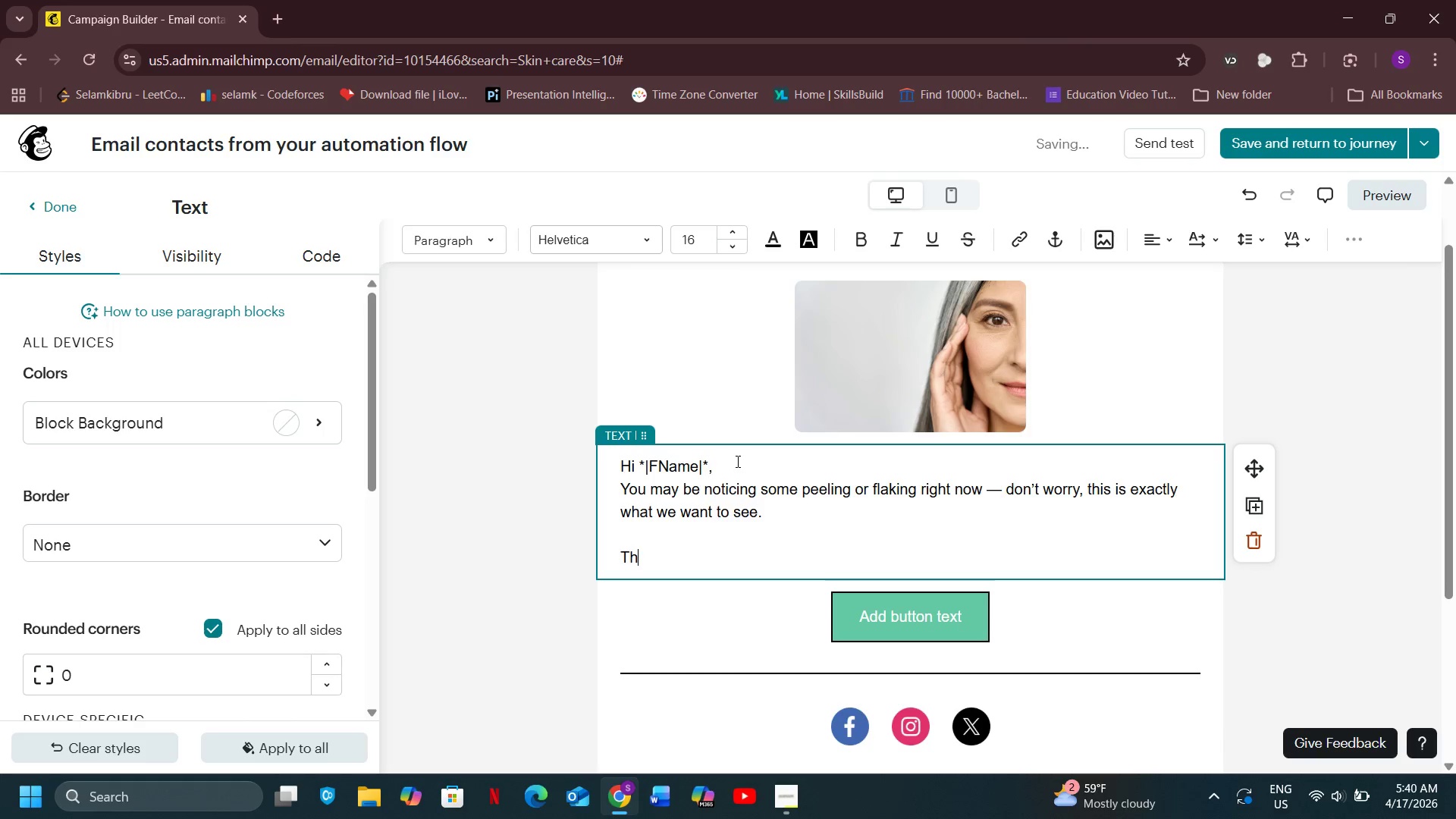 
type(This P)
key(Backspace)
type(phase means your skin is renwing itself.)
 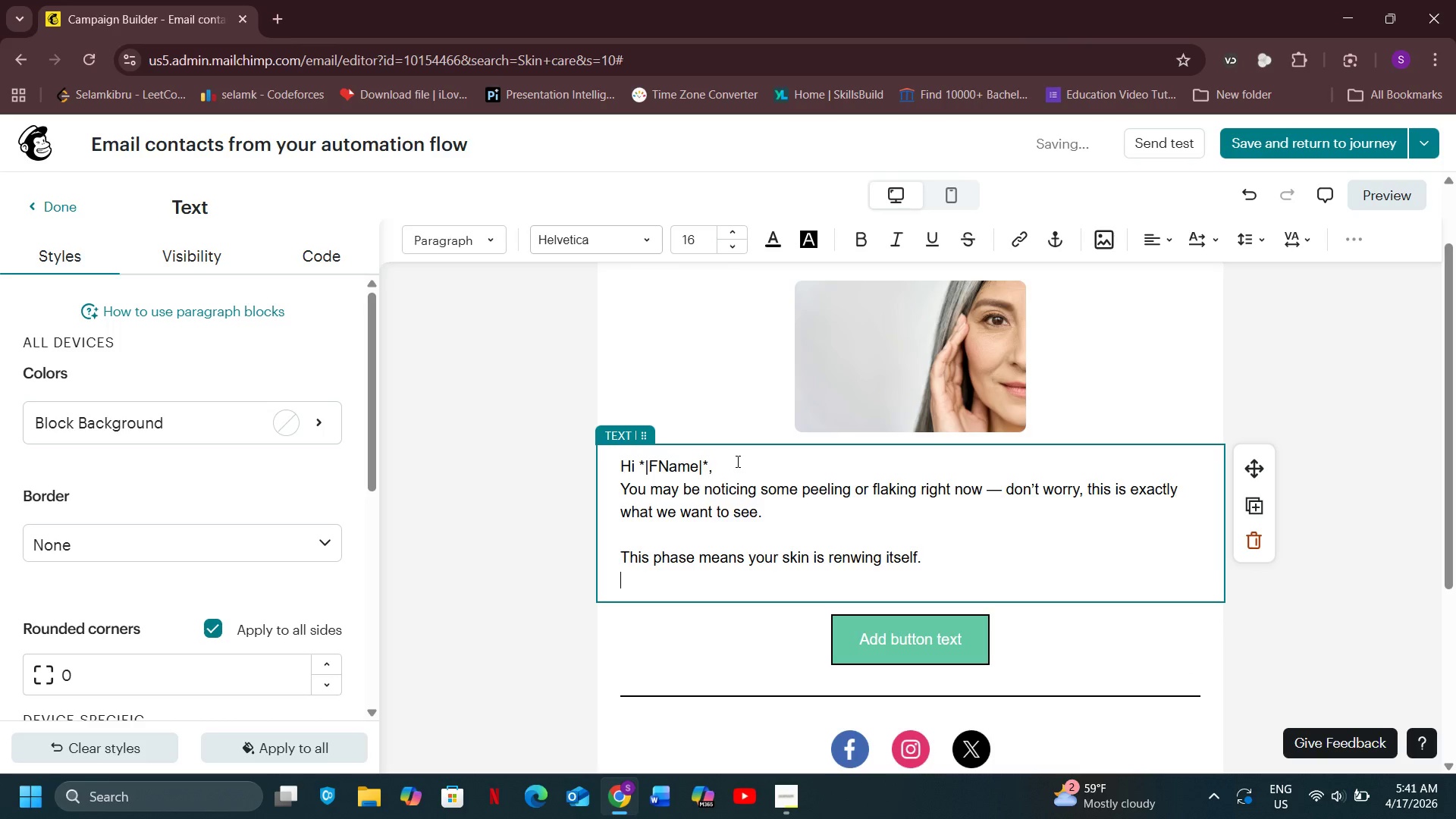 
key(Enter)
 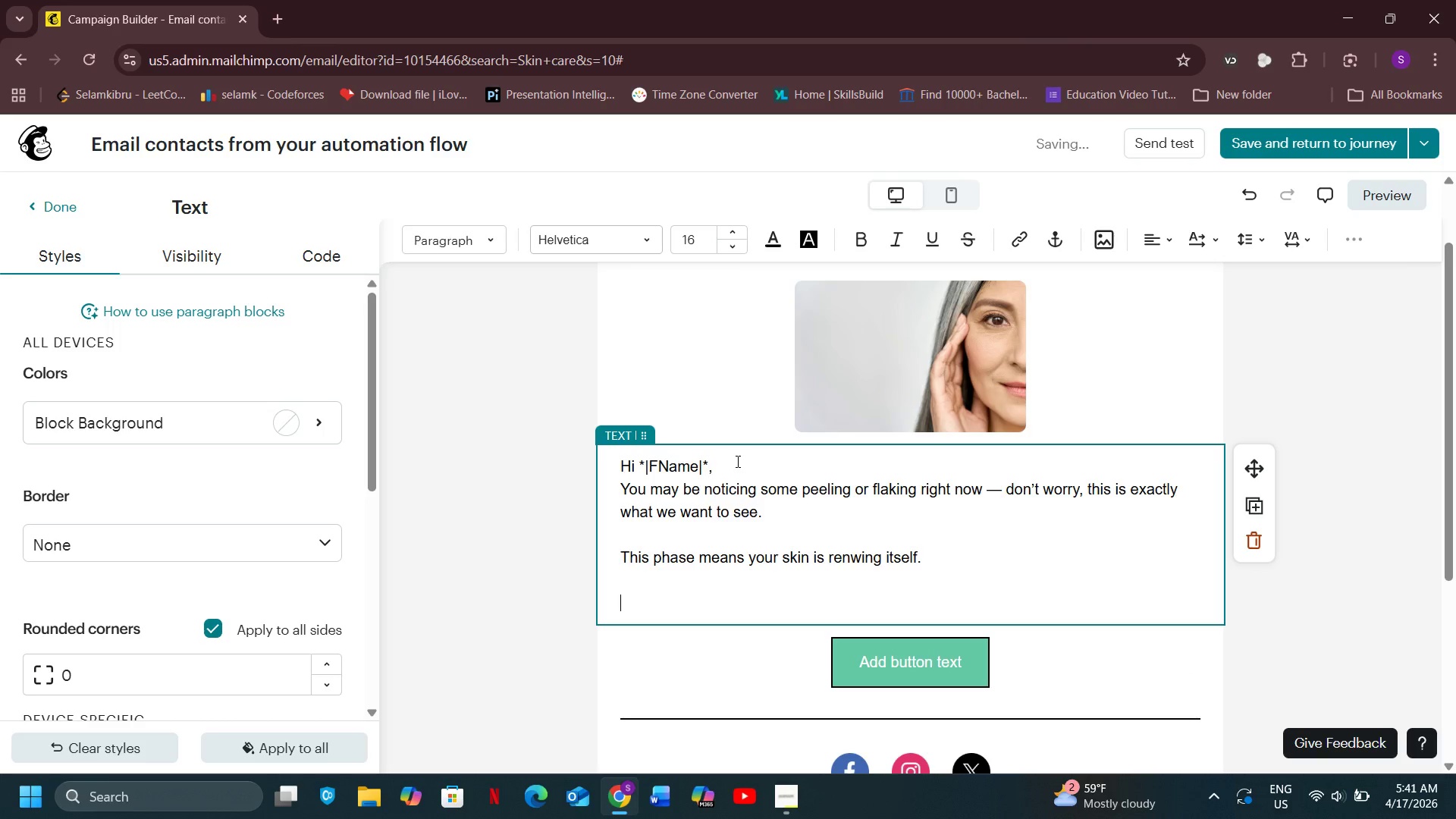 
key(Enter)
 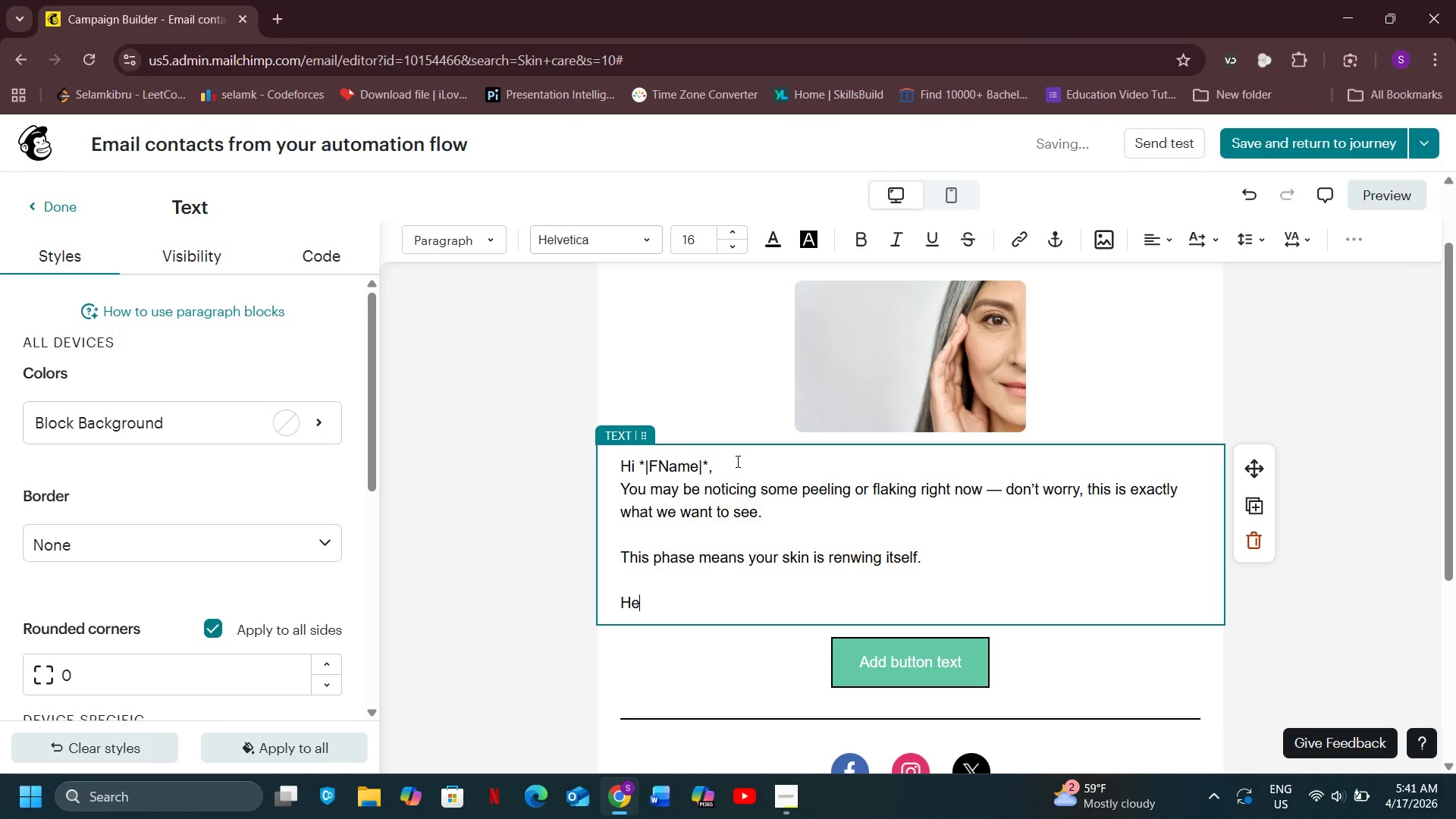 
type(Here's what to remember:)
 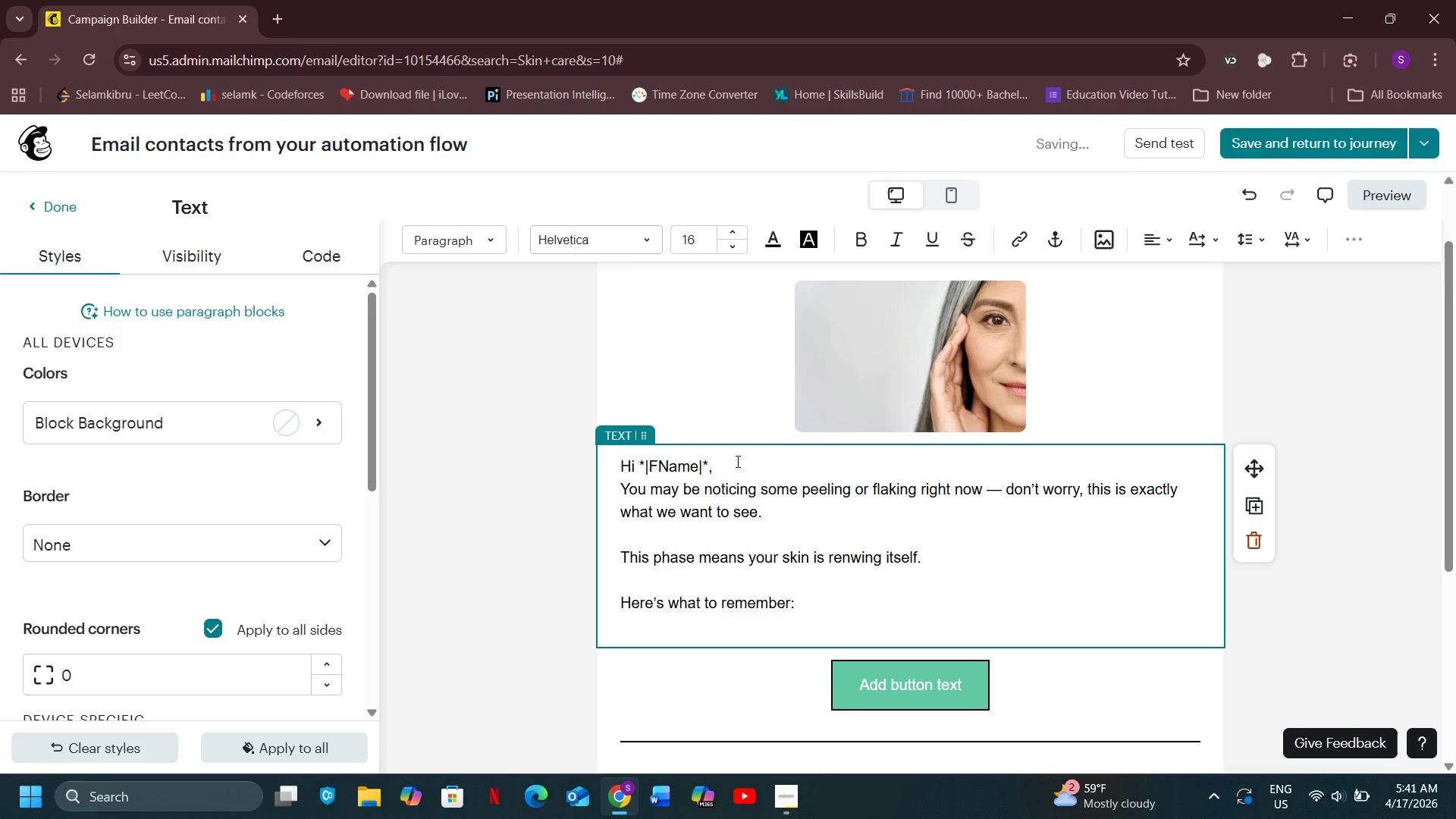 
 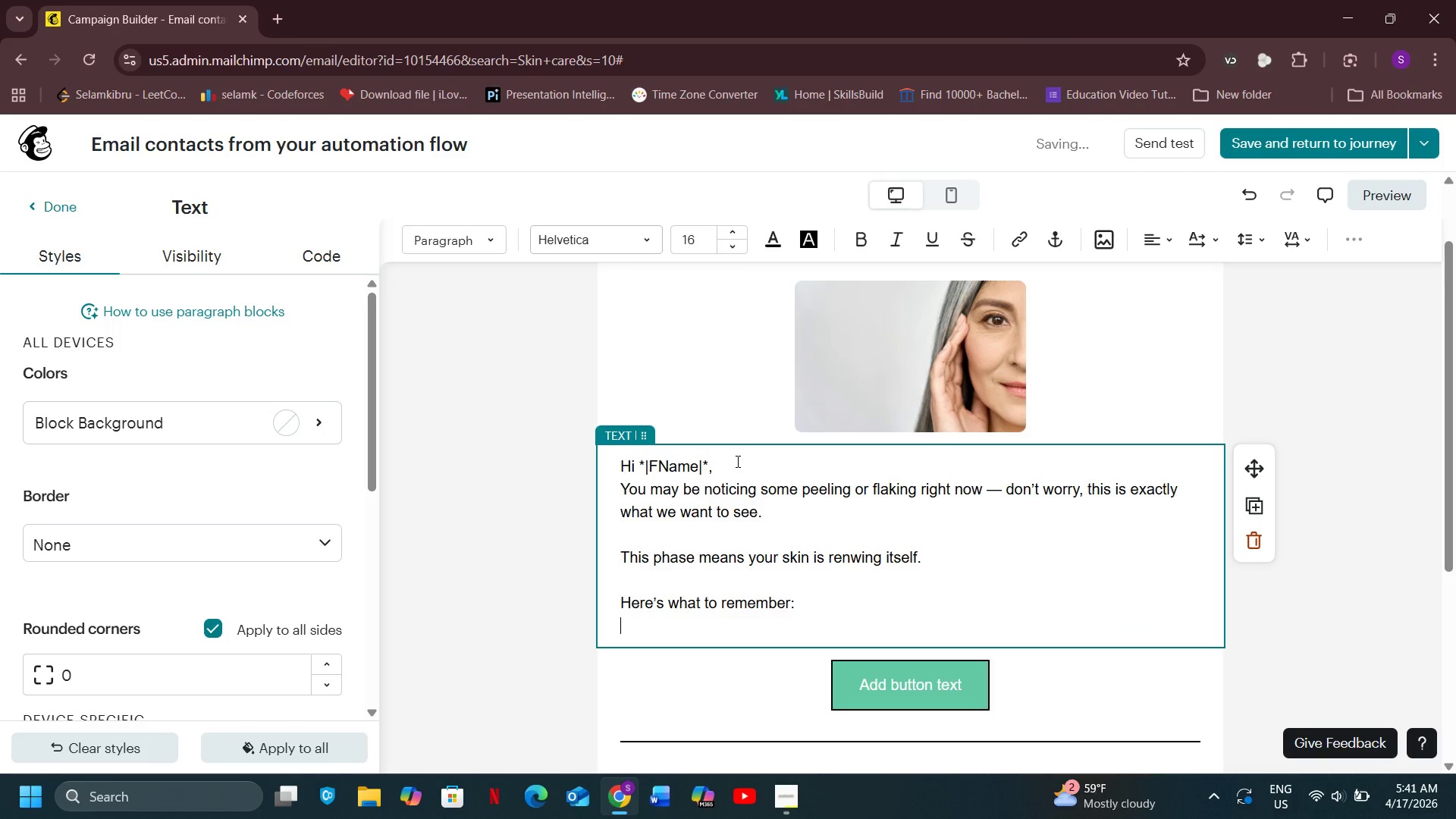 
key(Enter)
 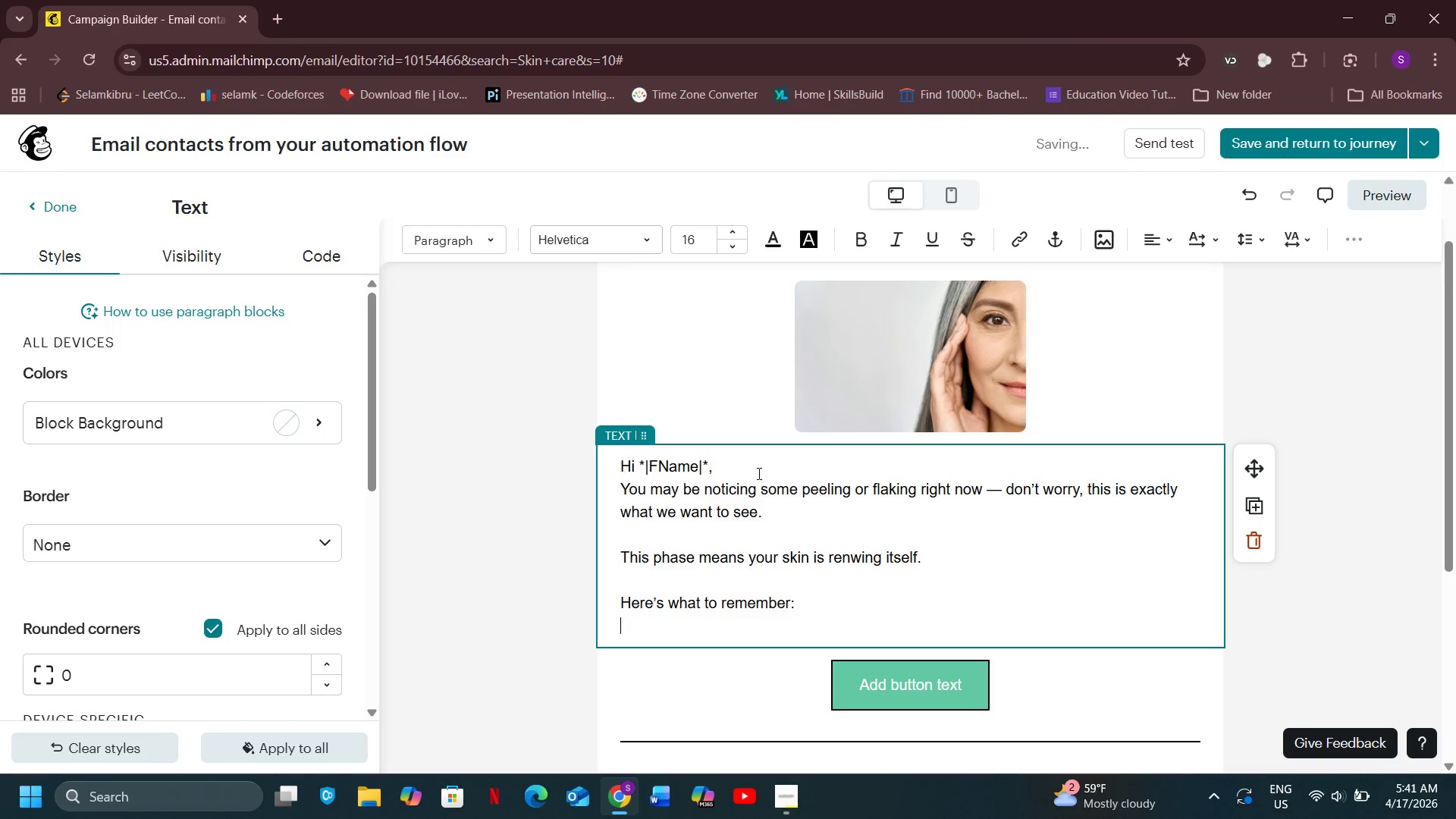 
type(- Pel)
key(Backspace)
type(eling is normal)
 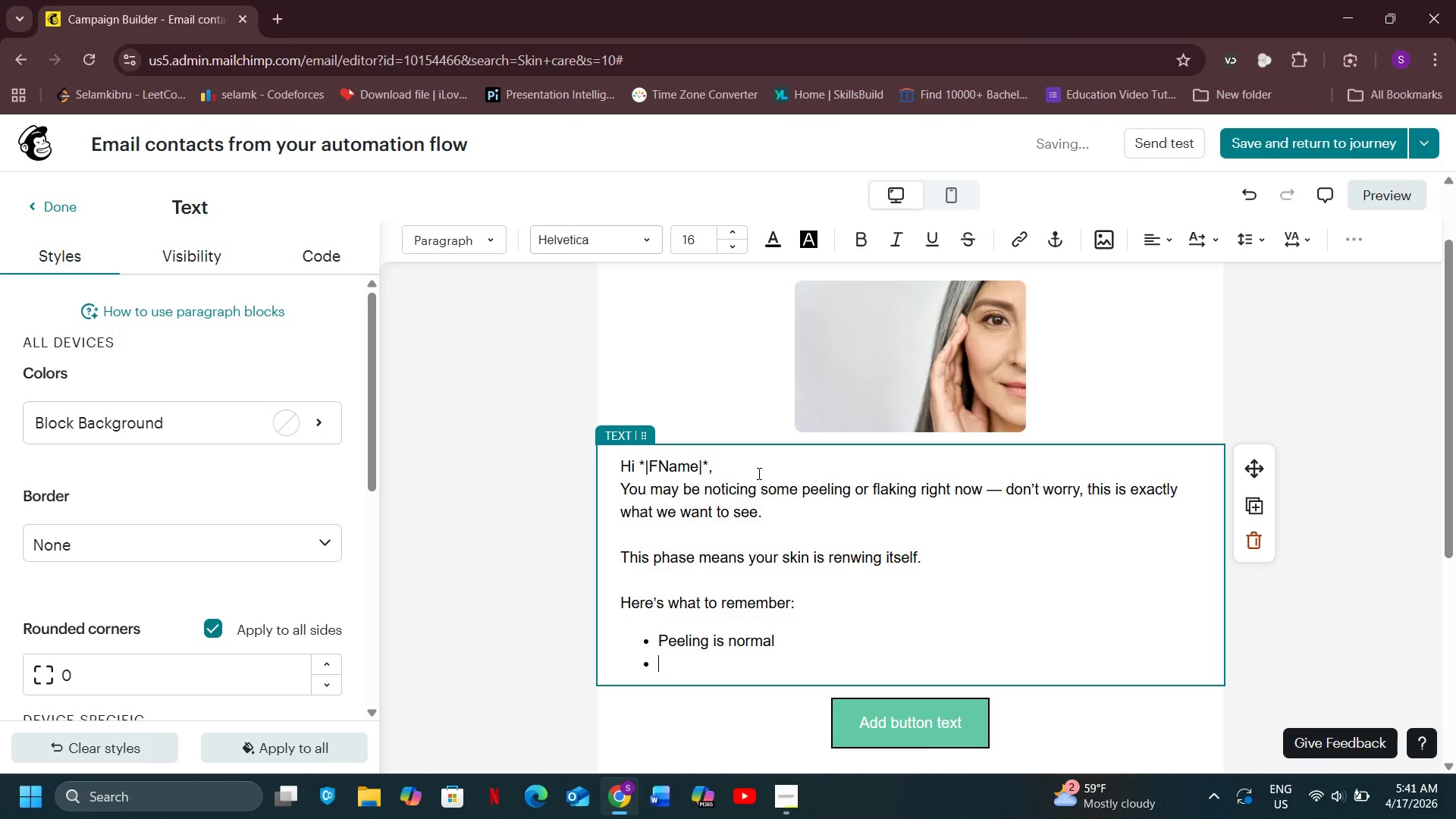 
key(Enter)
 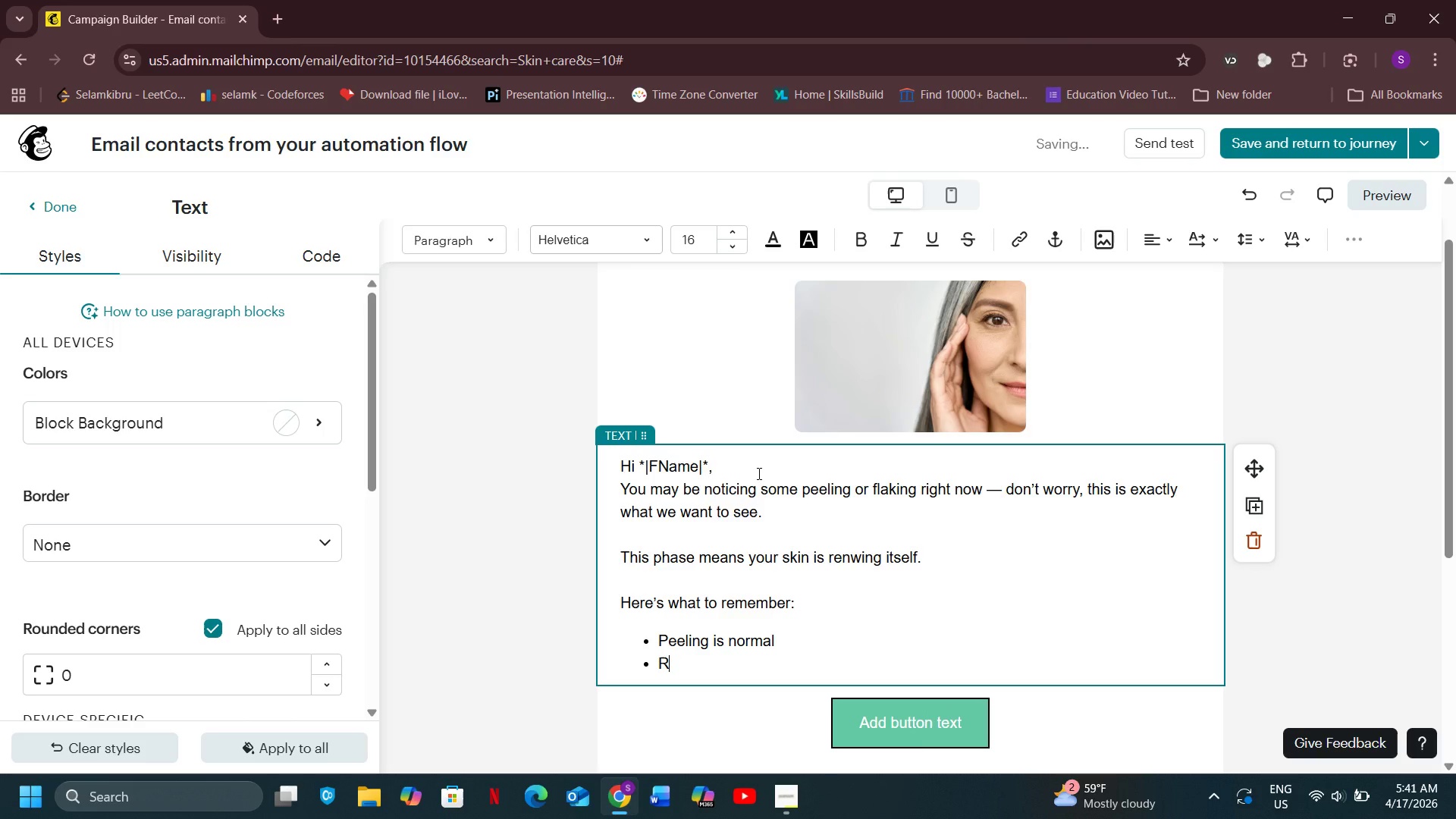 
type(Redned)
key(Backspace)
type(ss and dryness are temporary)
 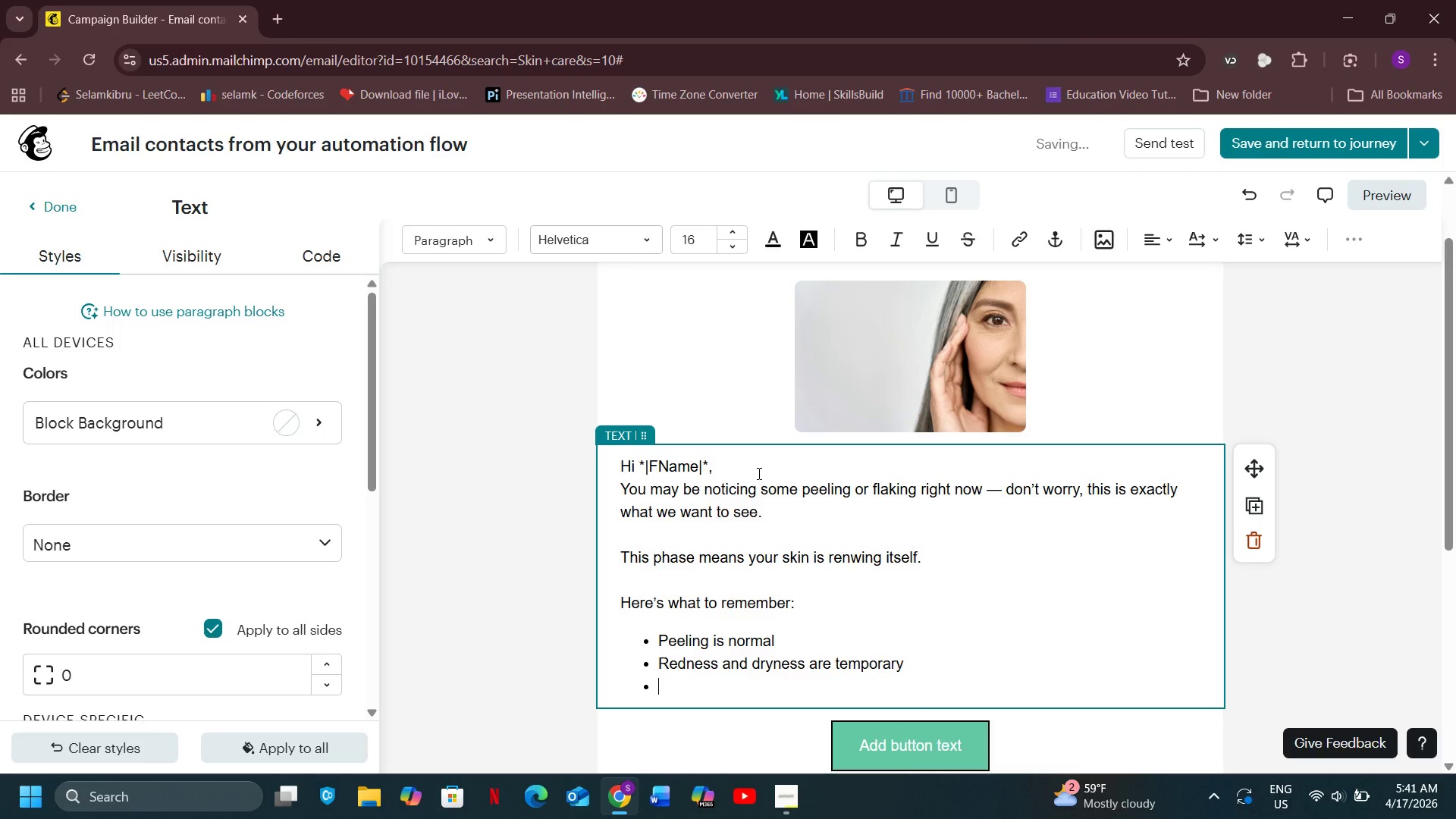 
key(Enter)
 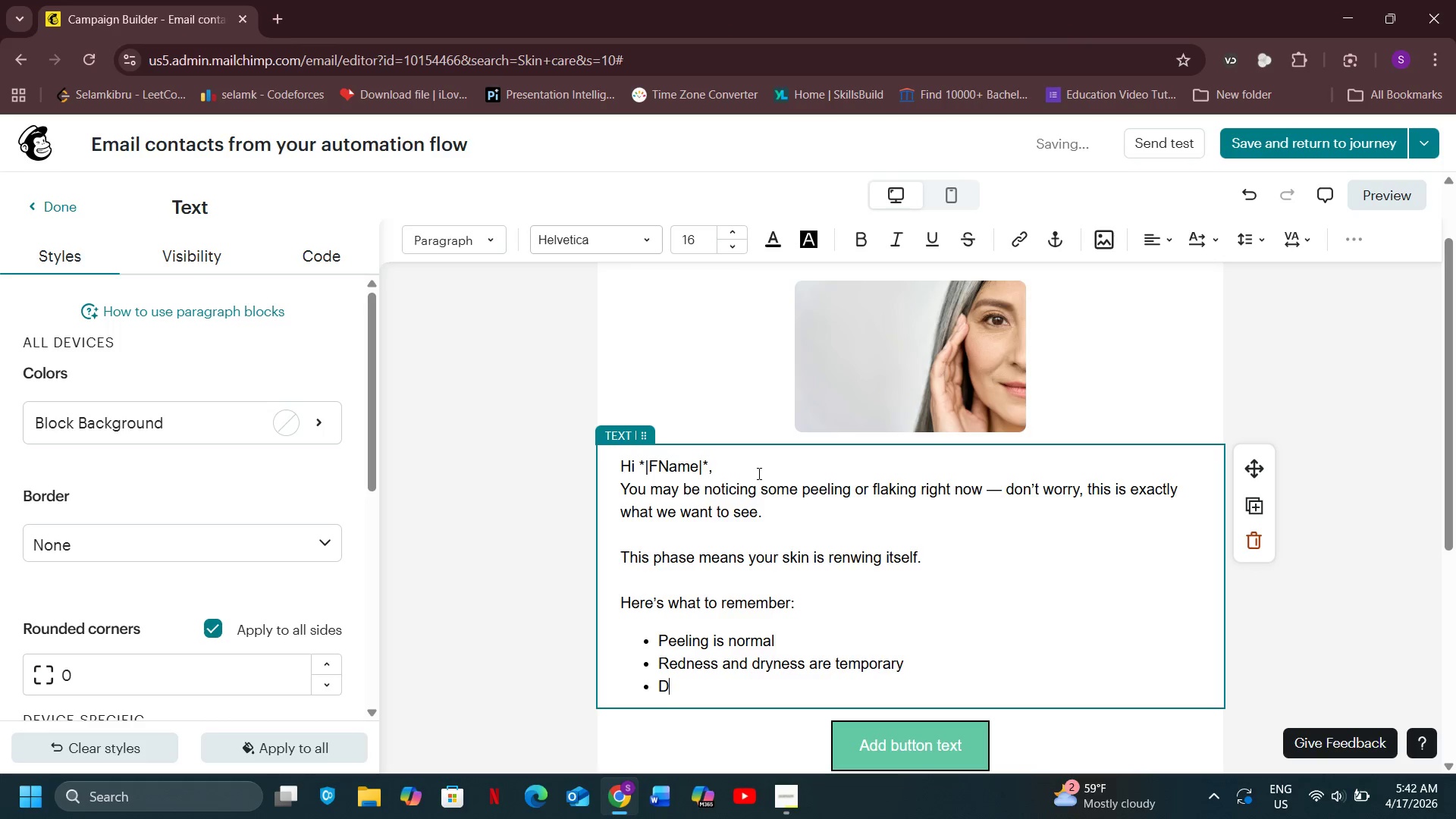 
type(Do not)
key(Backspace)
key(Backspace)
key(Backspace)
type(Not pick or scrub your skin)
 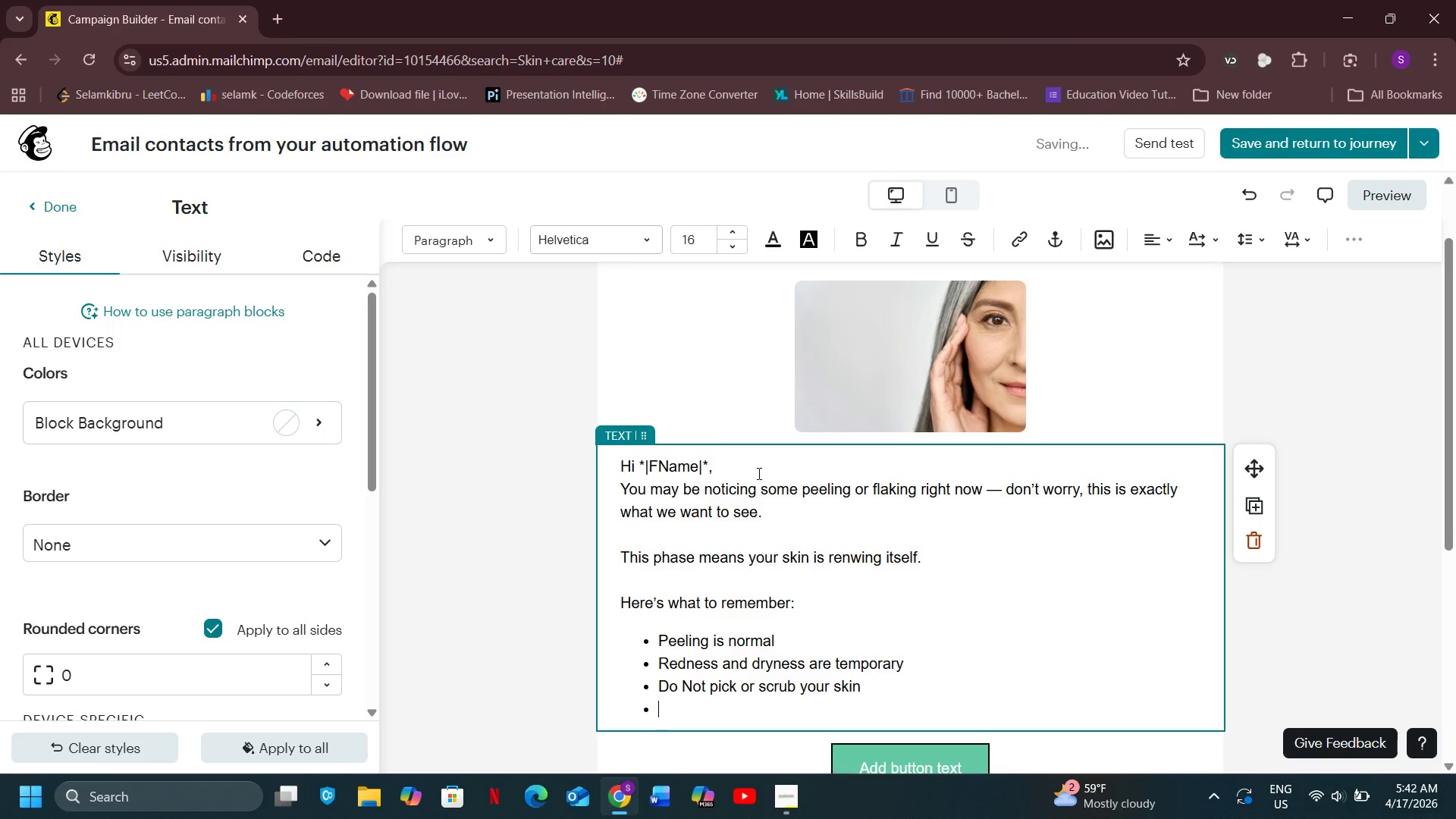 
key(Enter)
 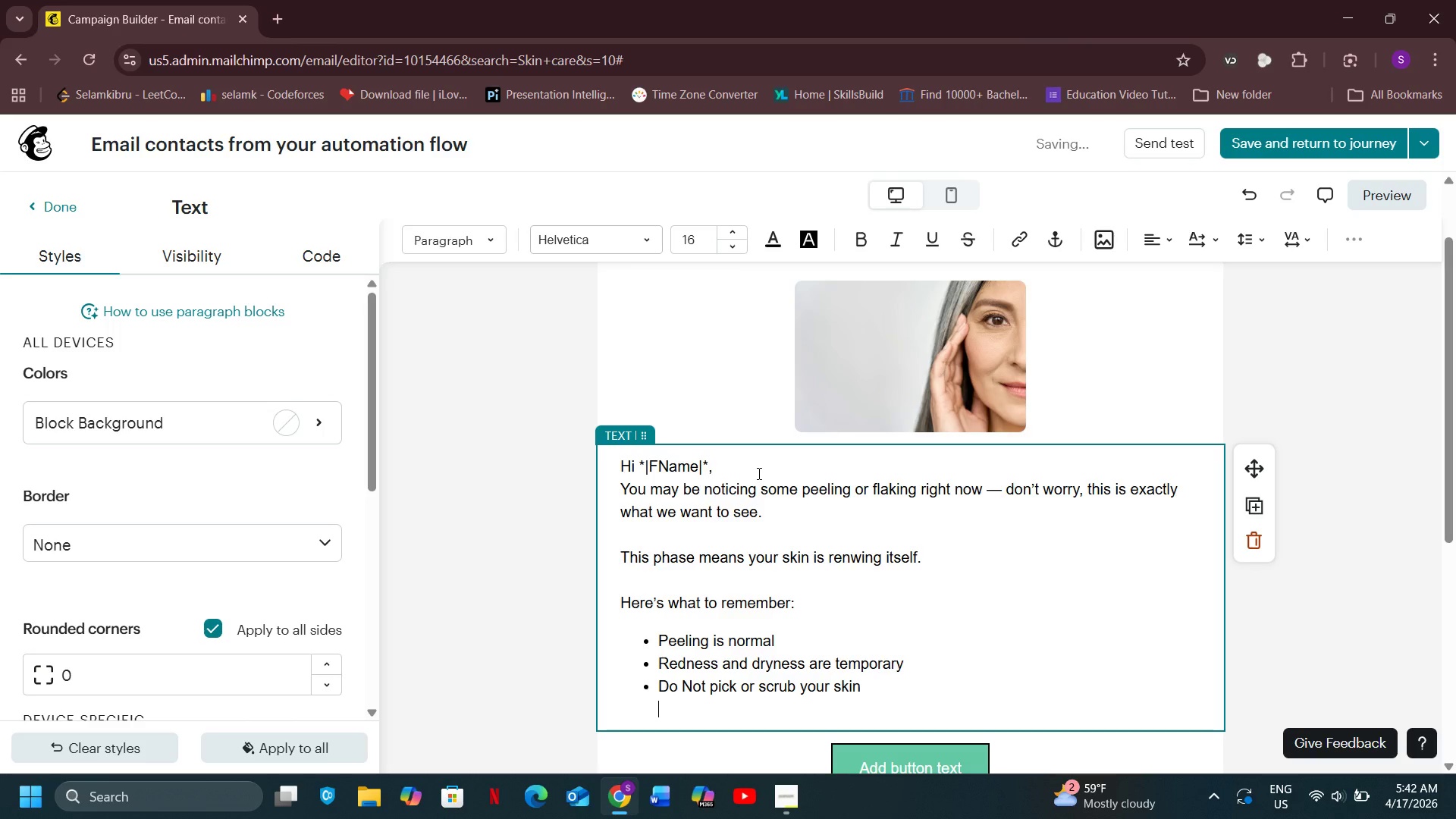 
key(Backspace)
 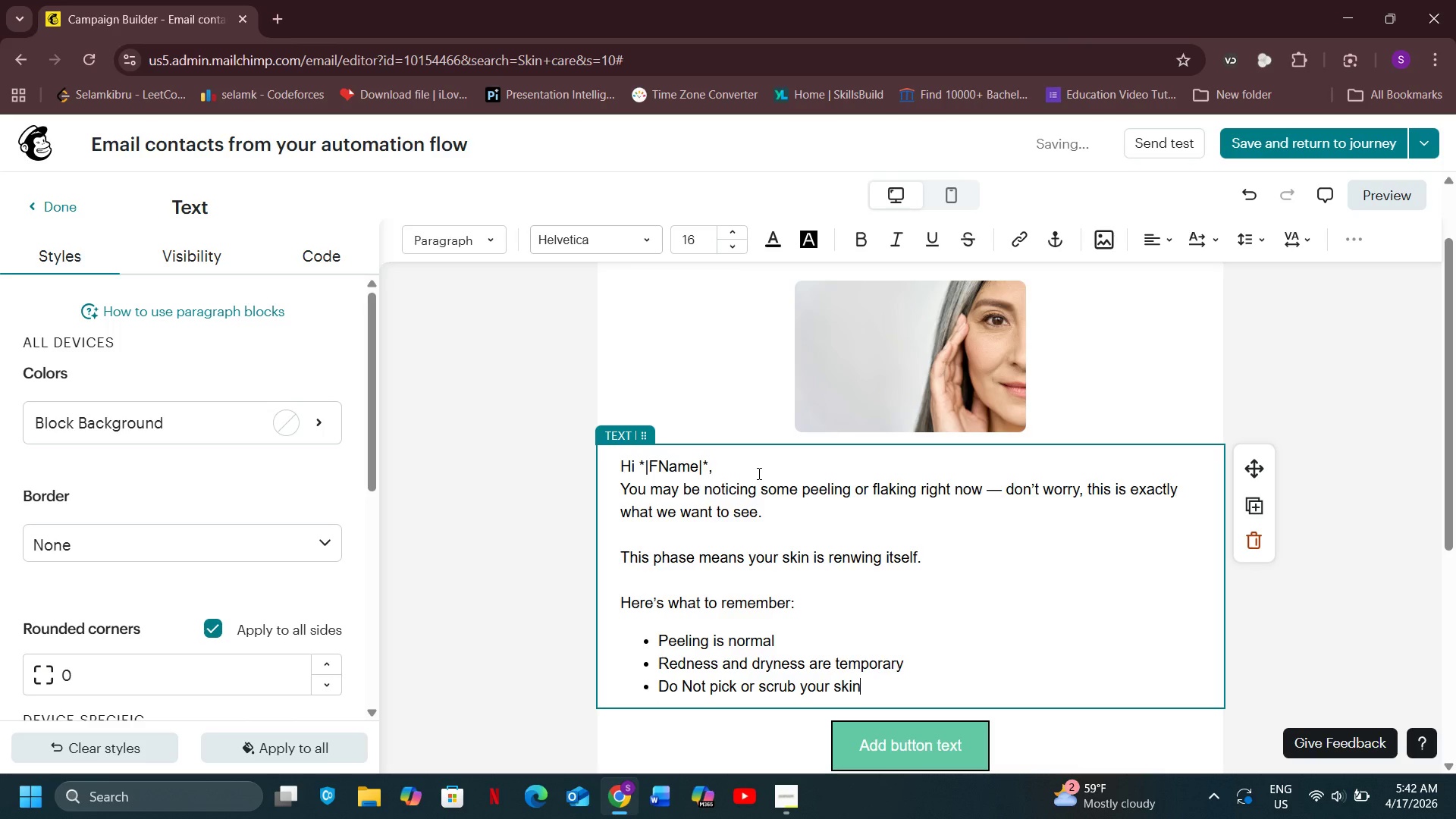 
key(Backspace)
 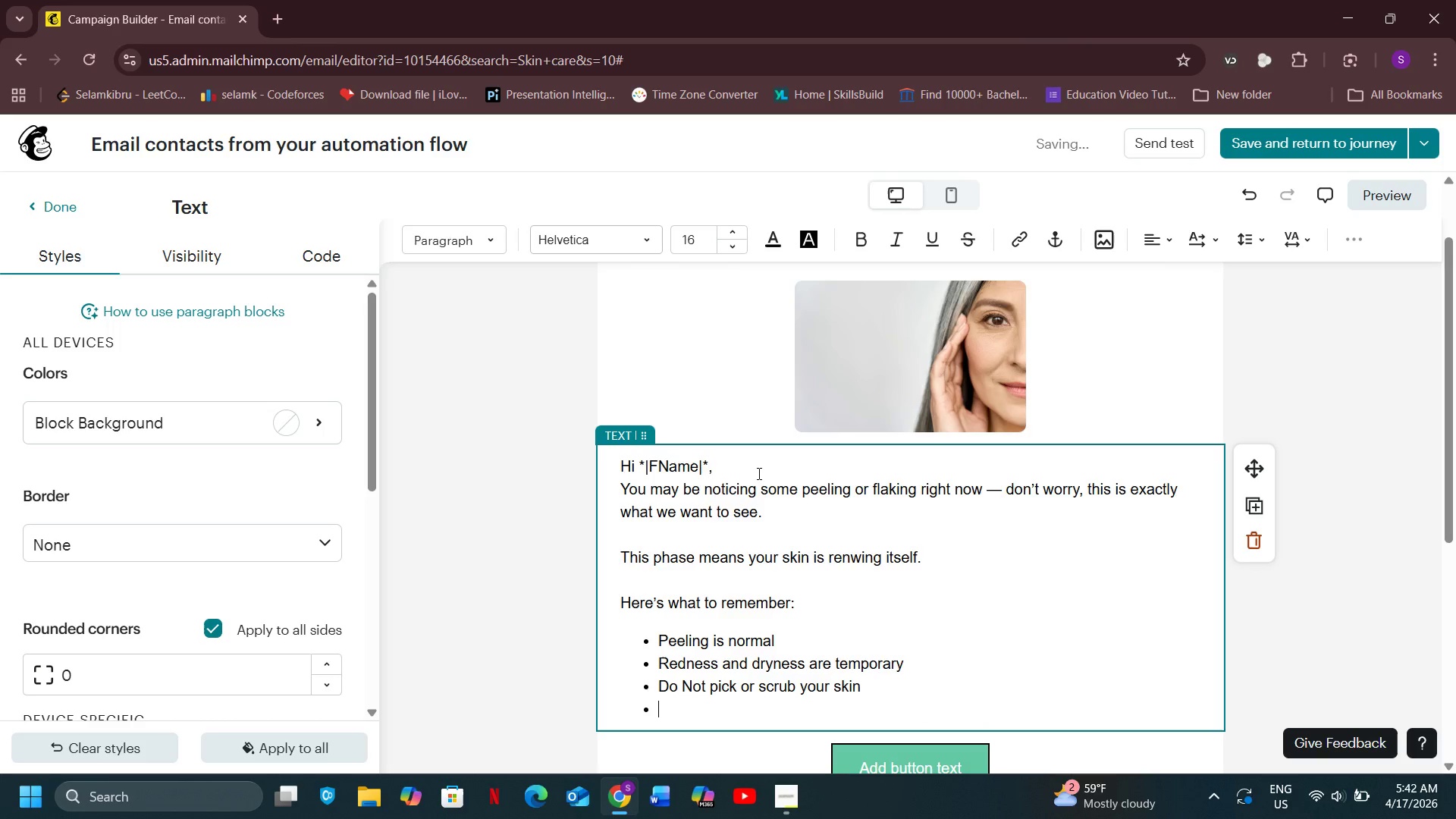 
key(Enter)
 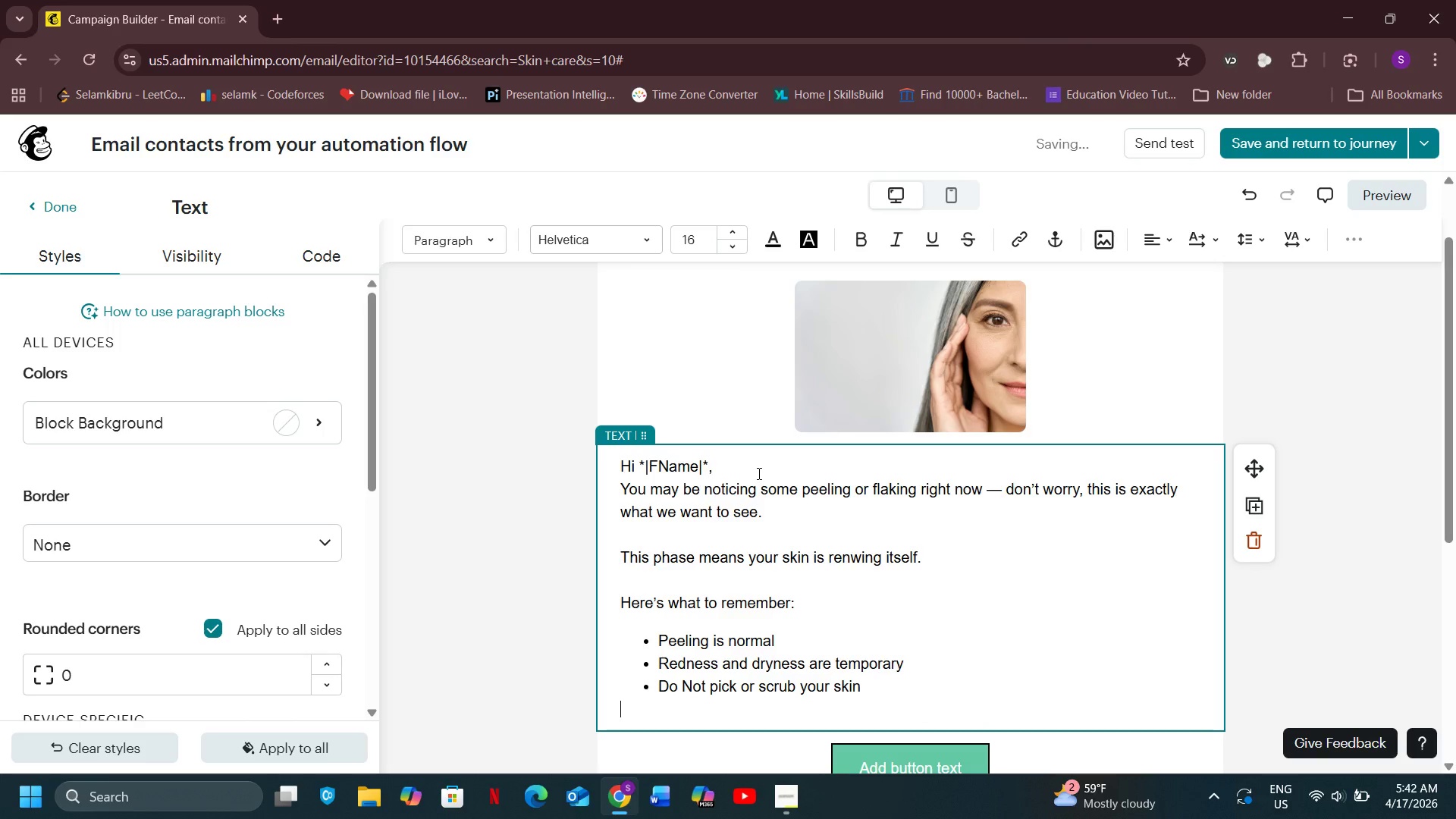 
key(Enter)
 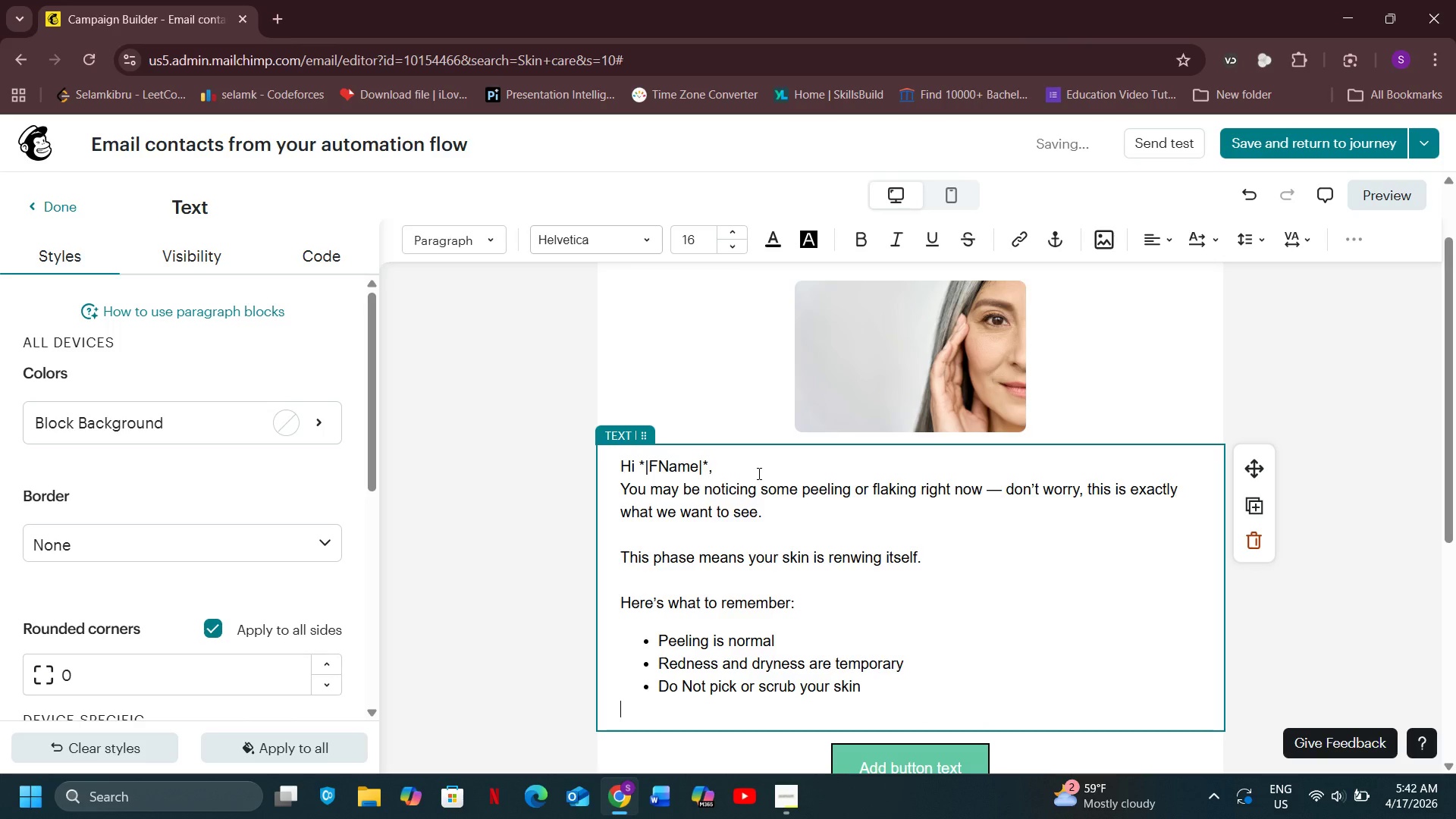 
key(Enter)
 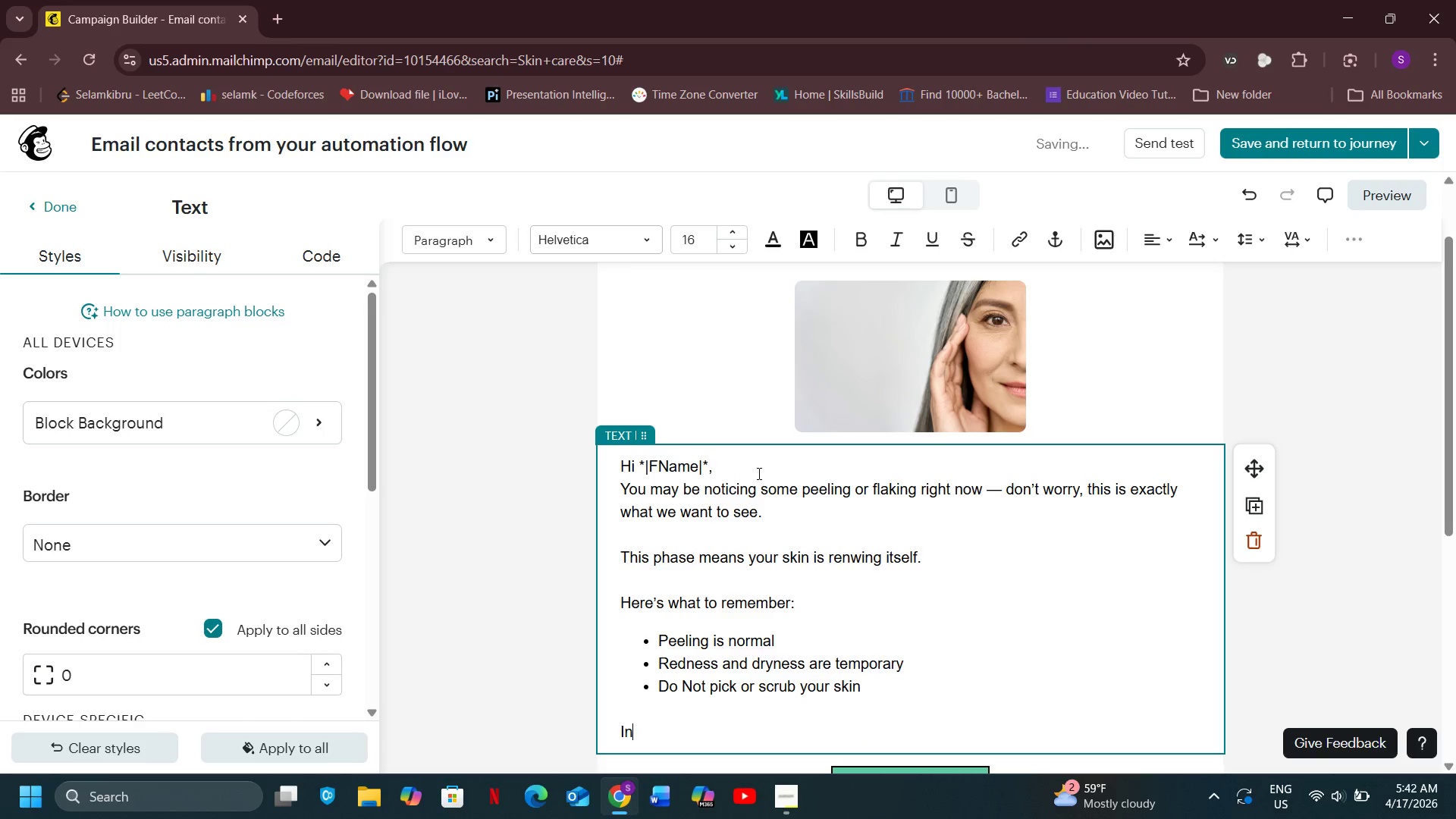 
type(Instead)
 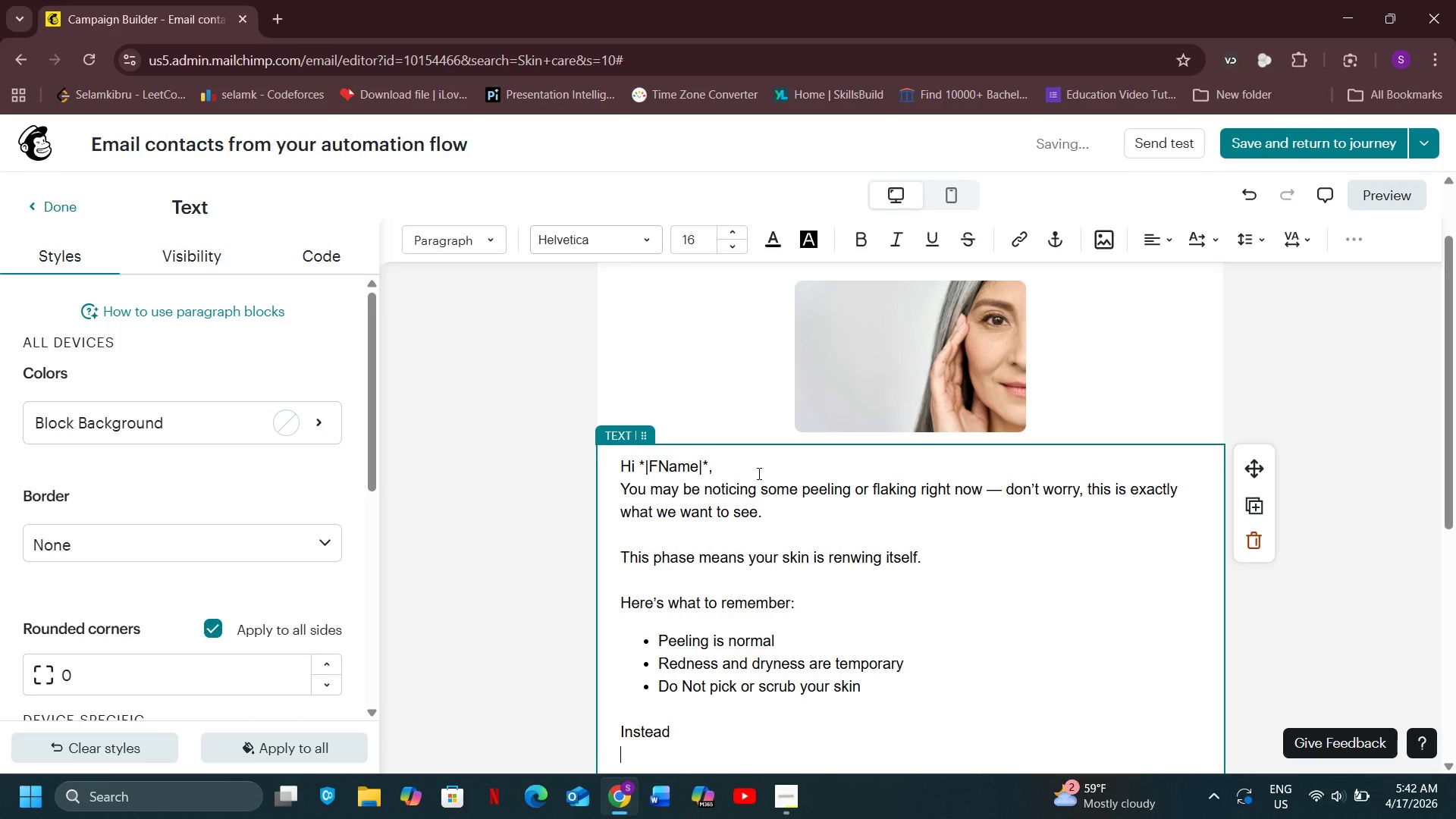 
key(Enter)
 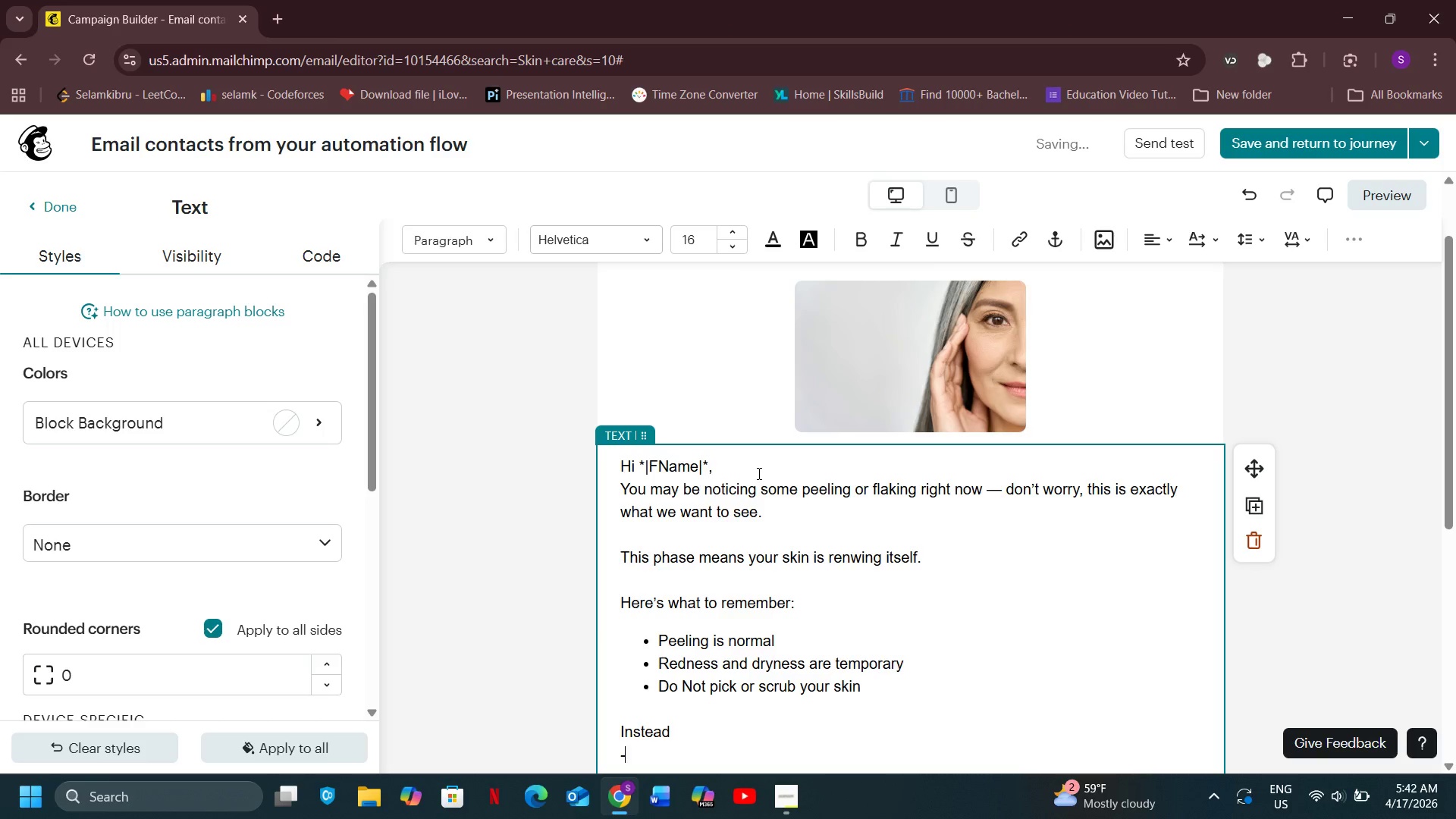 
key(Minus)
 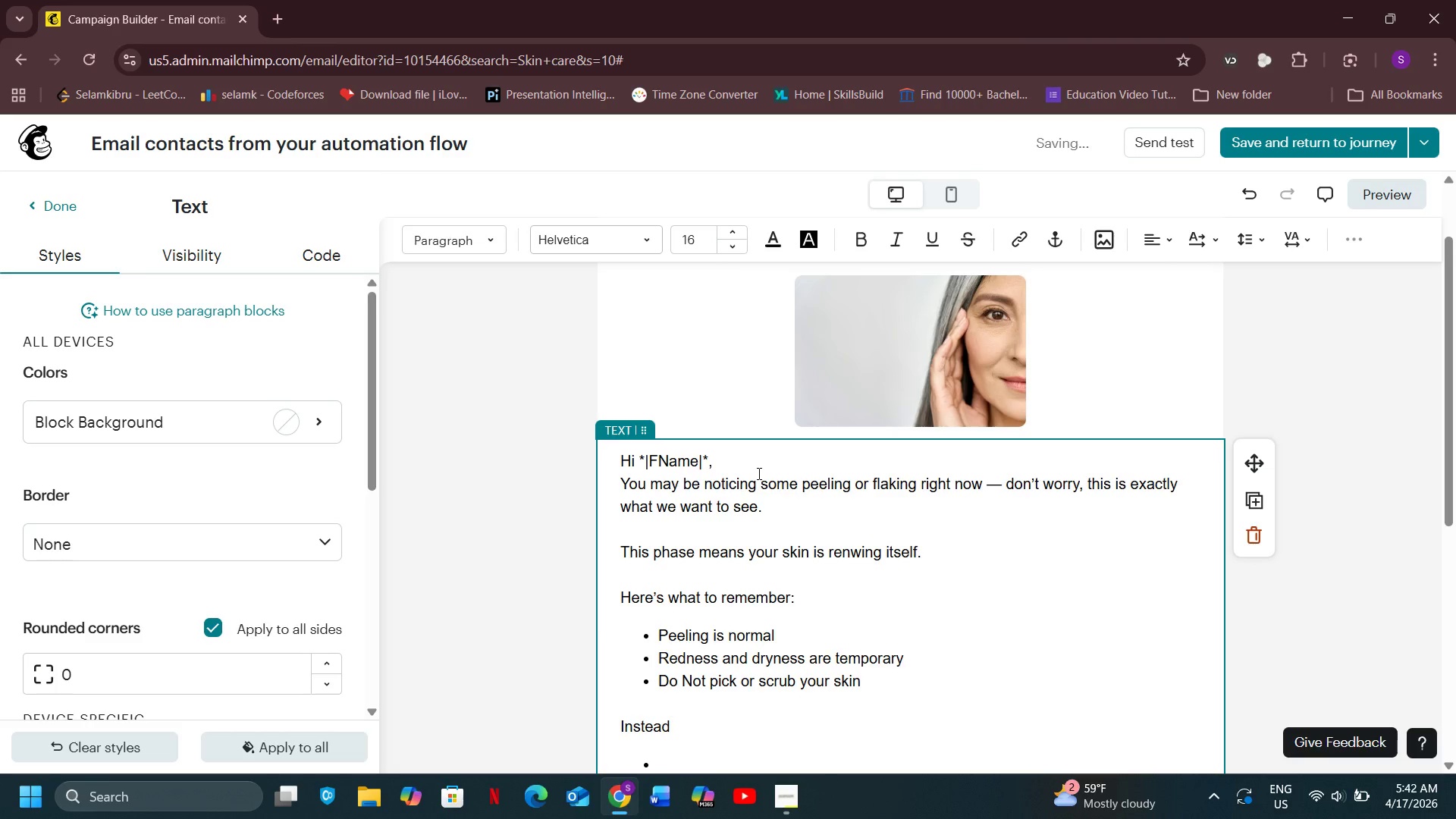 
key(Space)
 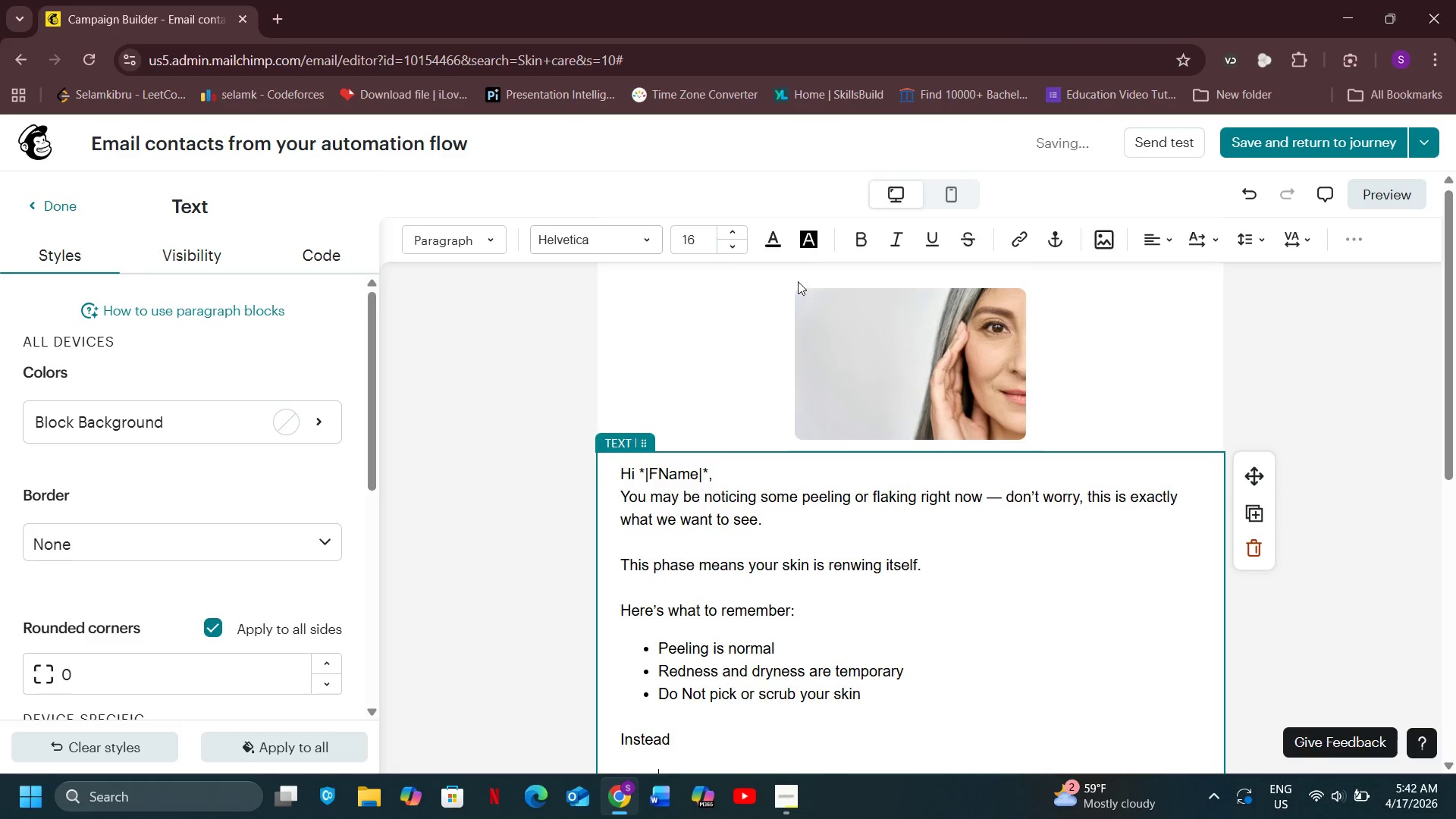 
scroll: coordinate [758, 473], scroll_direction: up, amount: 1.0
 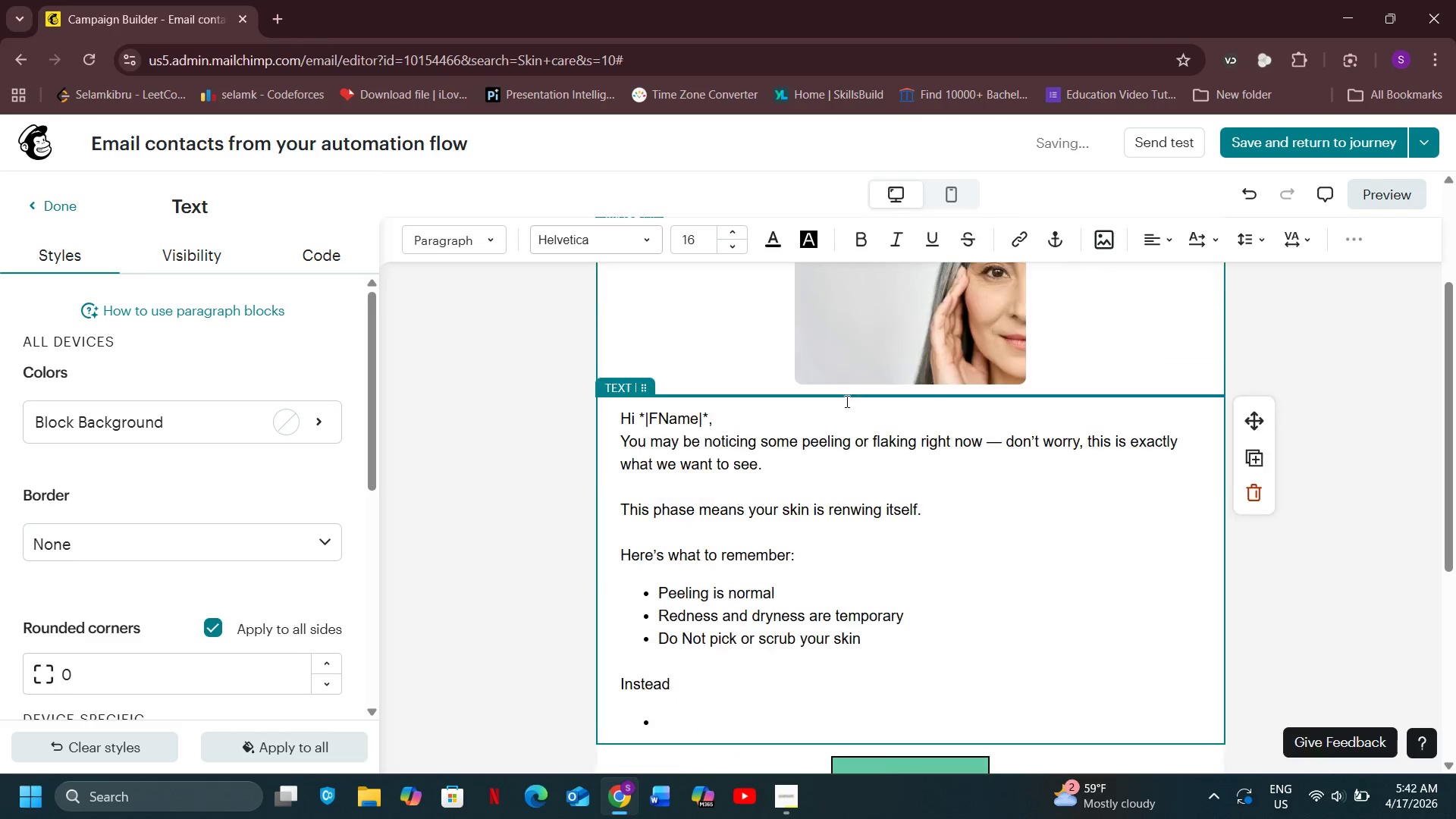 
scroll: coordinate [843, 390], scroll_direction: down, amount: 3.0
 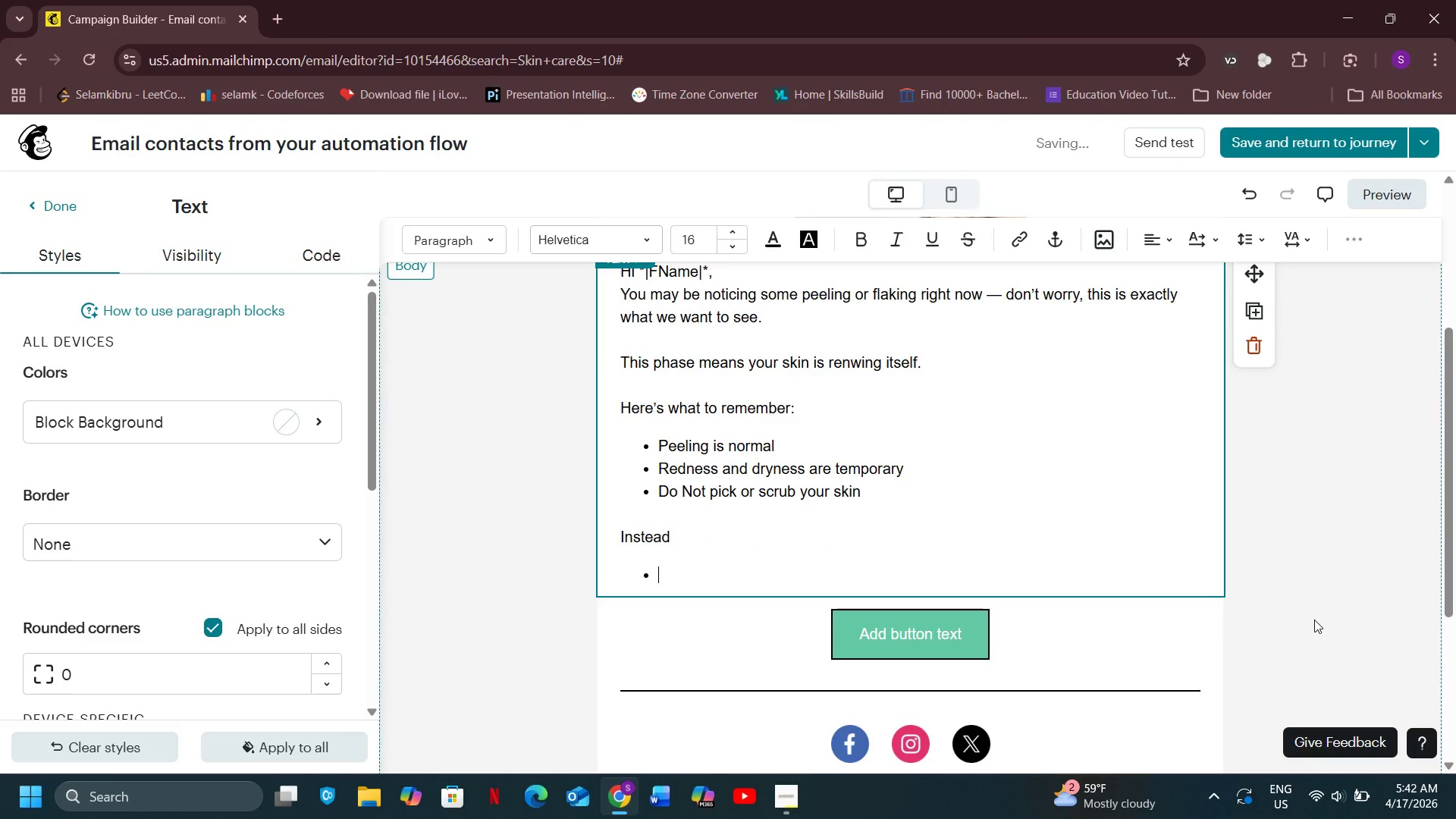 
type(Kep most)
key(Backspace)
key(Backspace)
type(isturizing)
 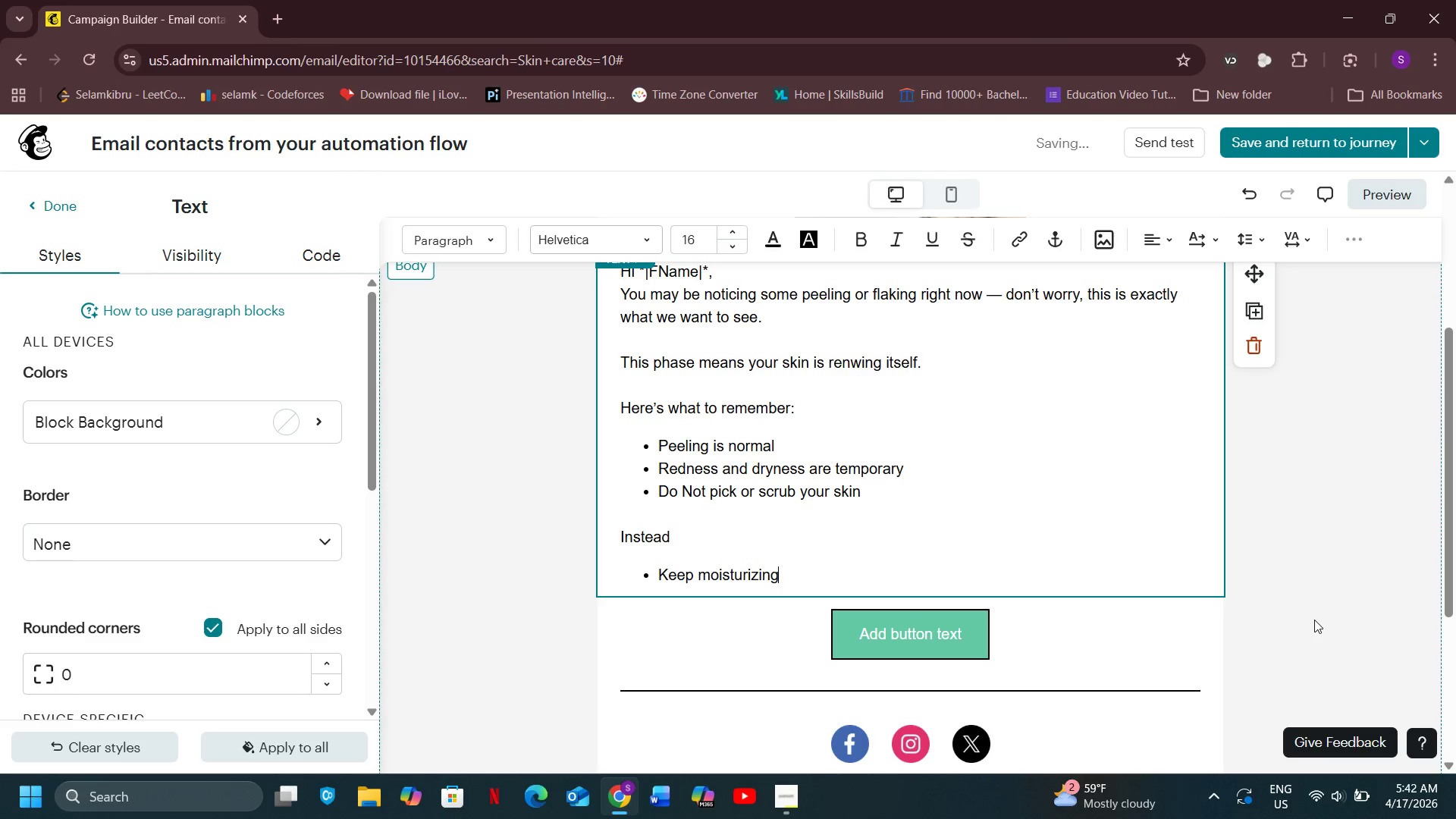 
key(Enter)
 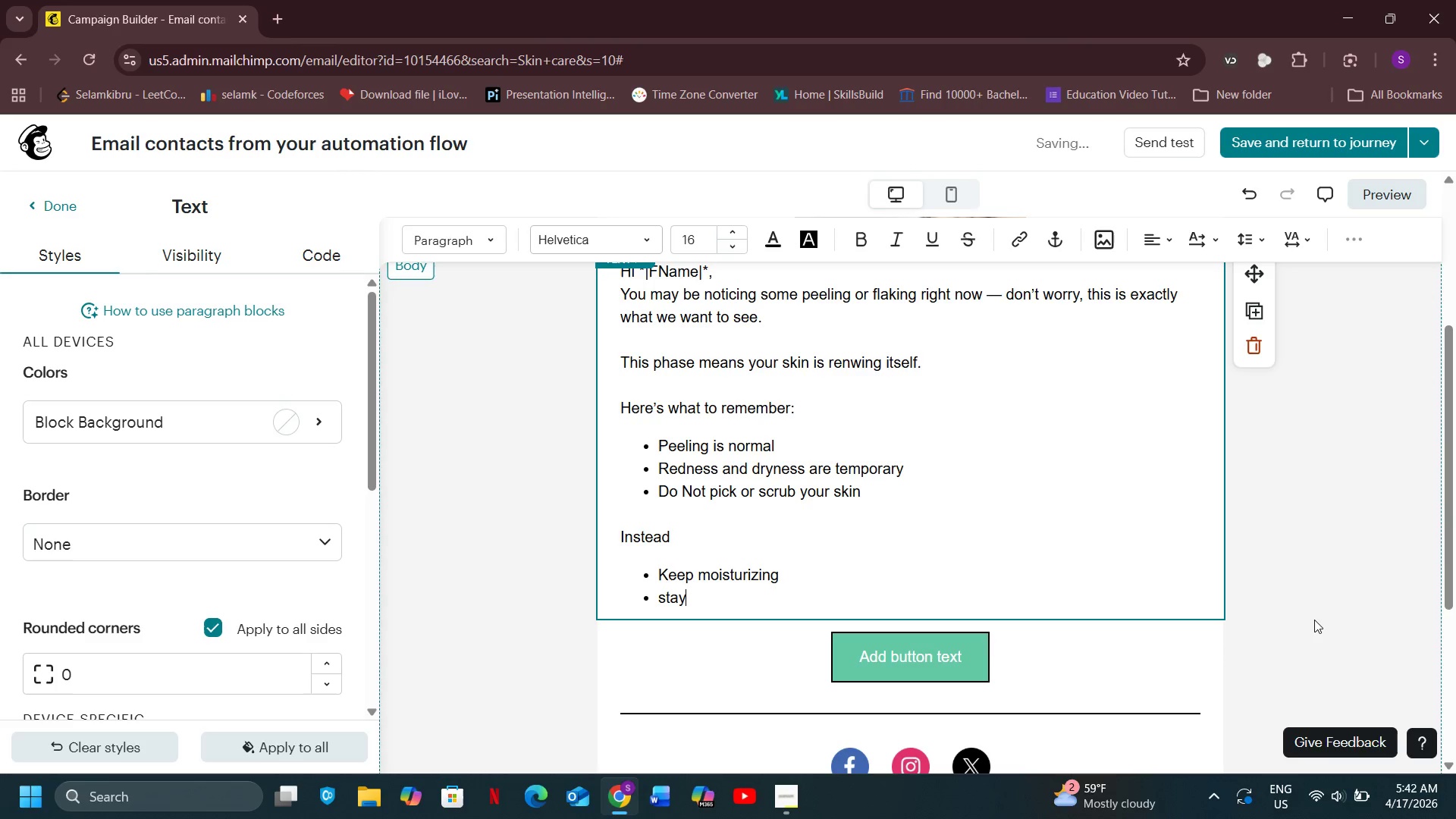 
type(stay )
key(Backspace)
key(Backspace)
key(Backspace)
key(Backspace)
key(Backspace)
type(Stay gentle with your skin)
 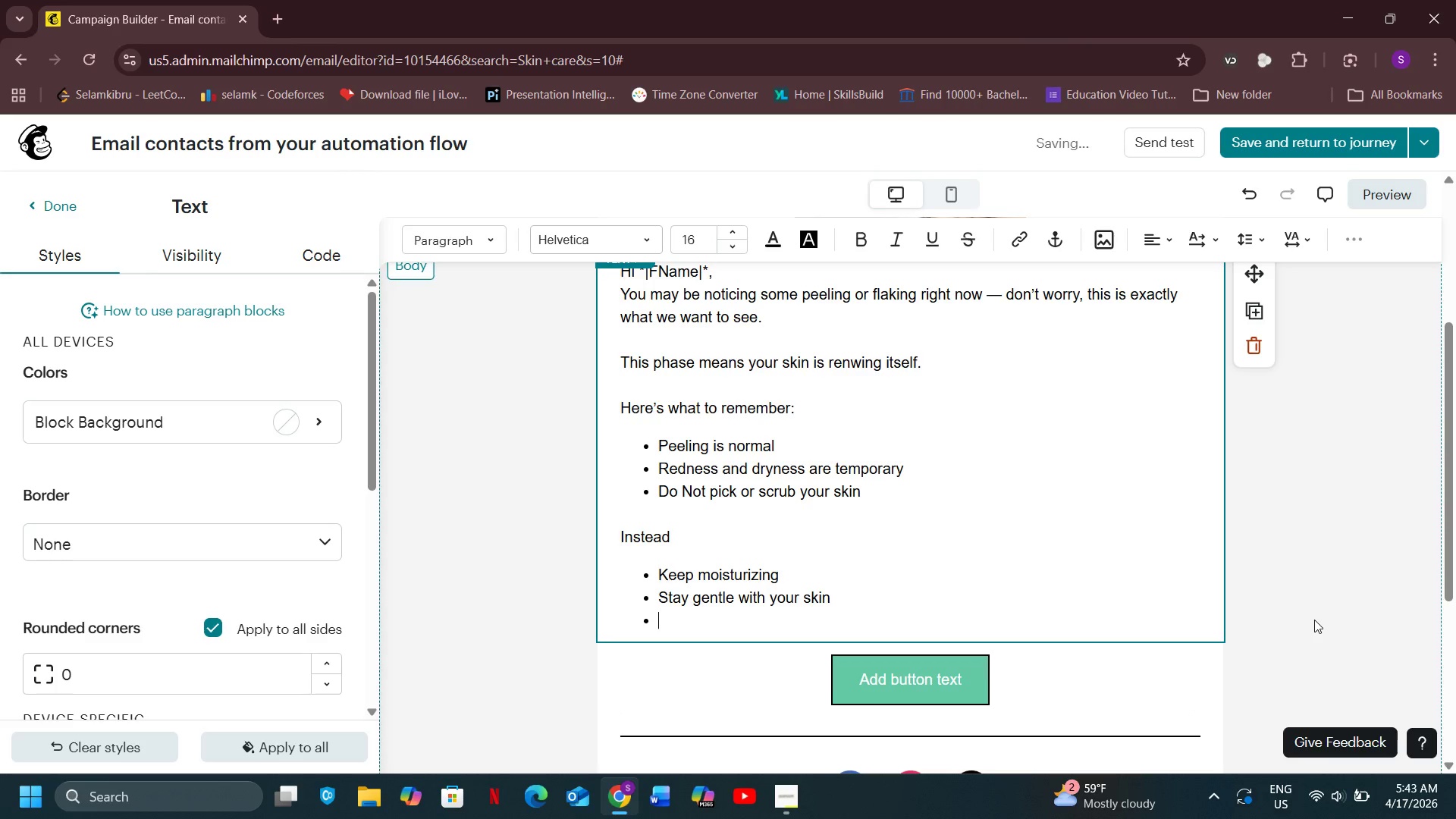 
key(Enter)
 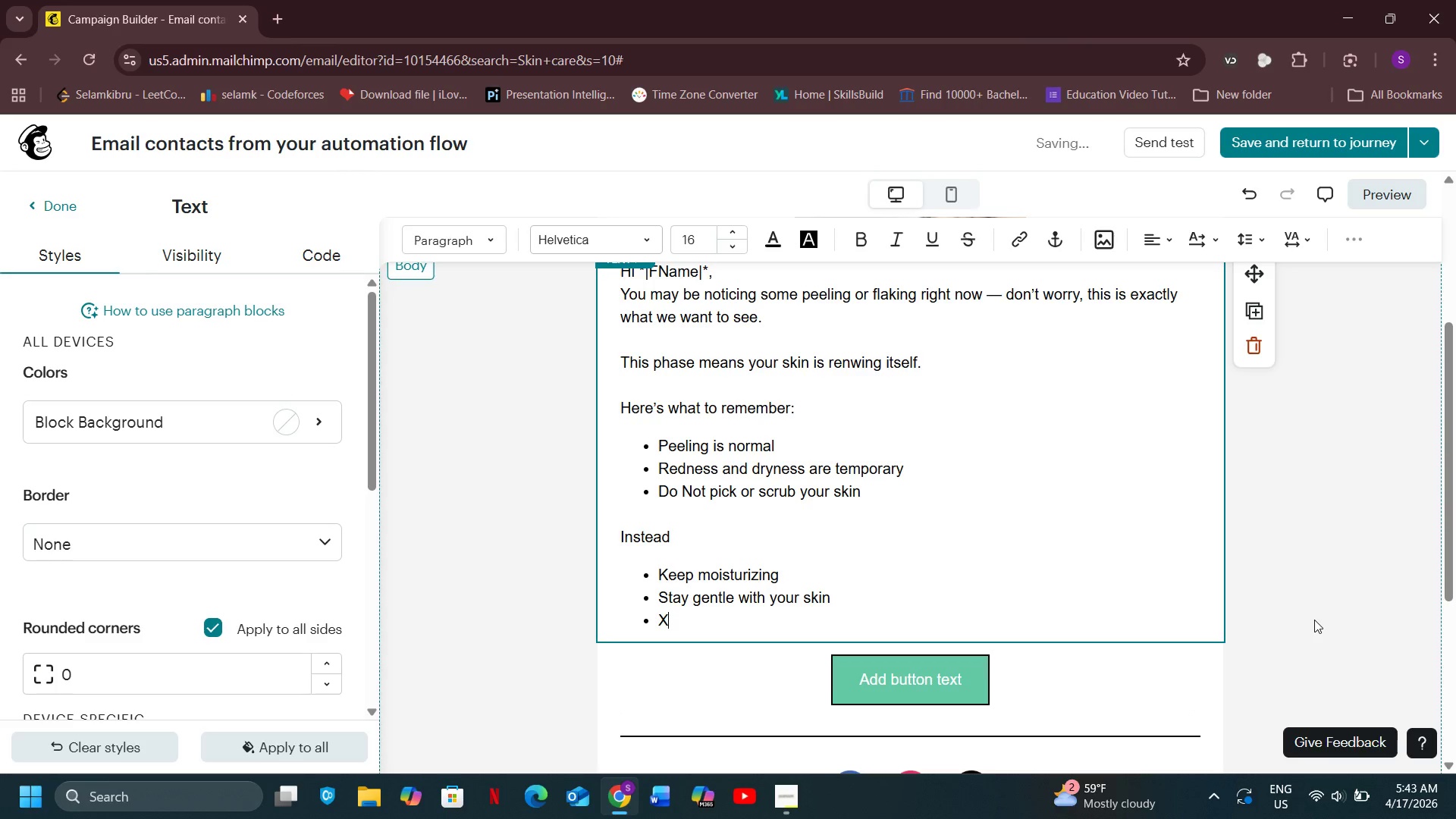 
type(X)
key(Backspace)
type(Continue using sunscreen daily)
 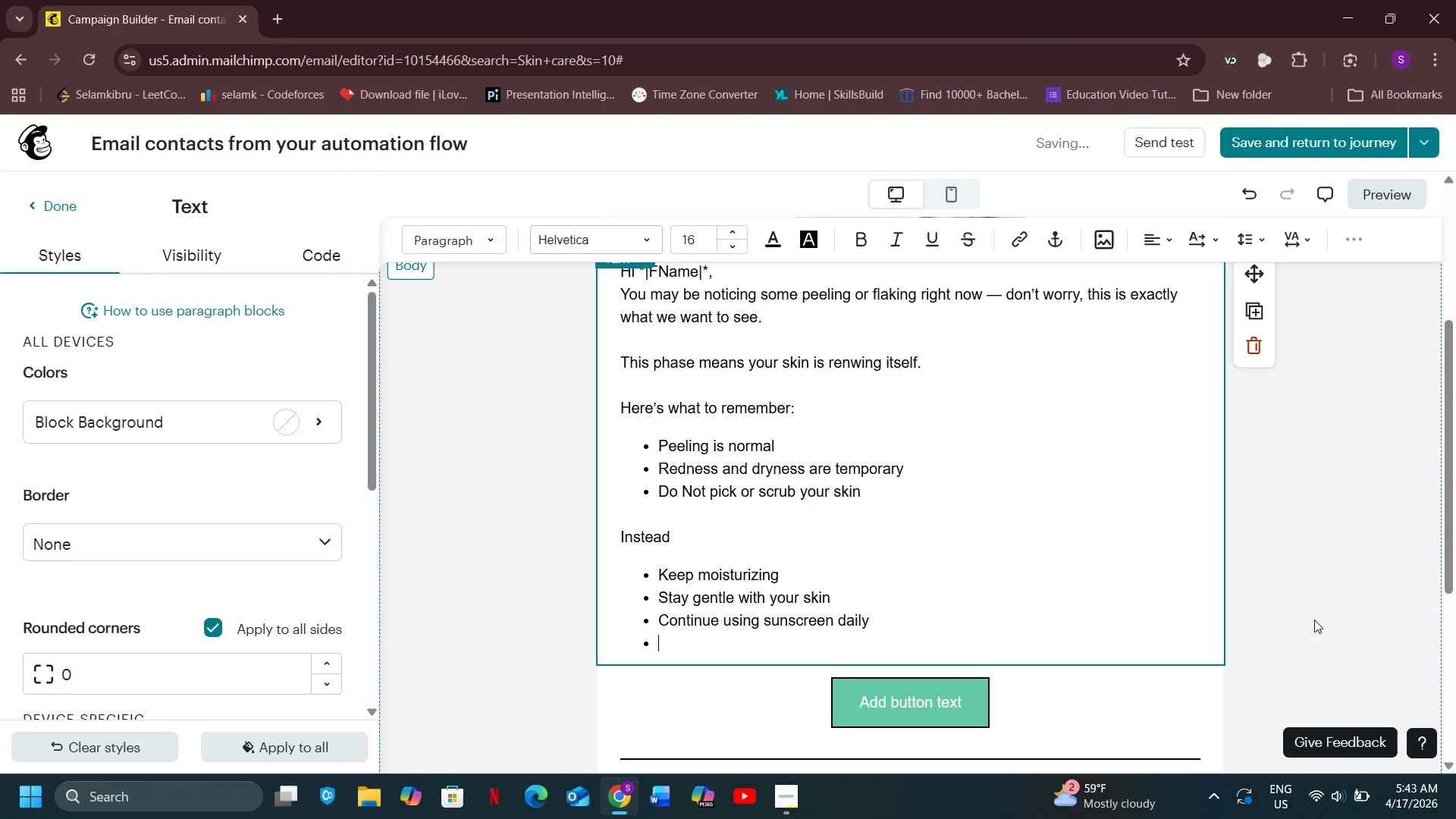 
key(Enter)
 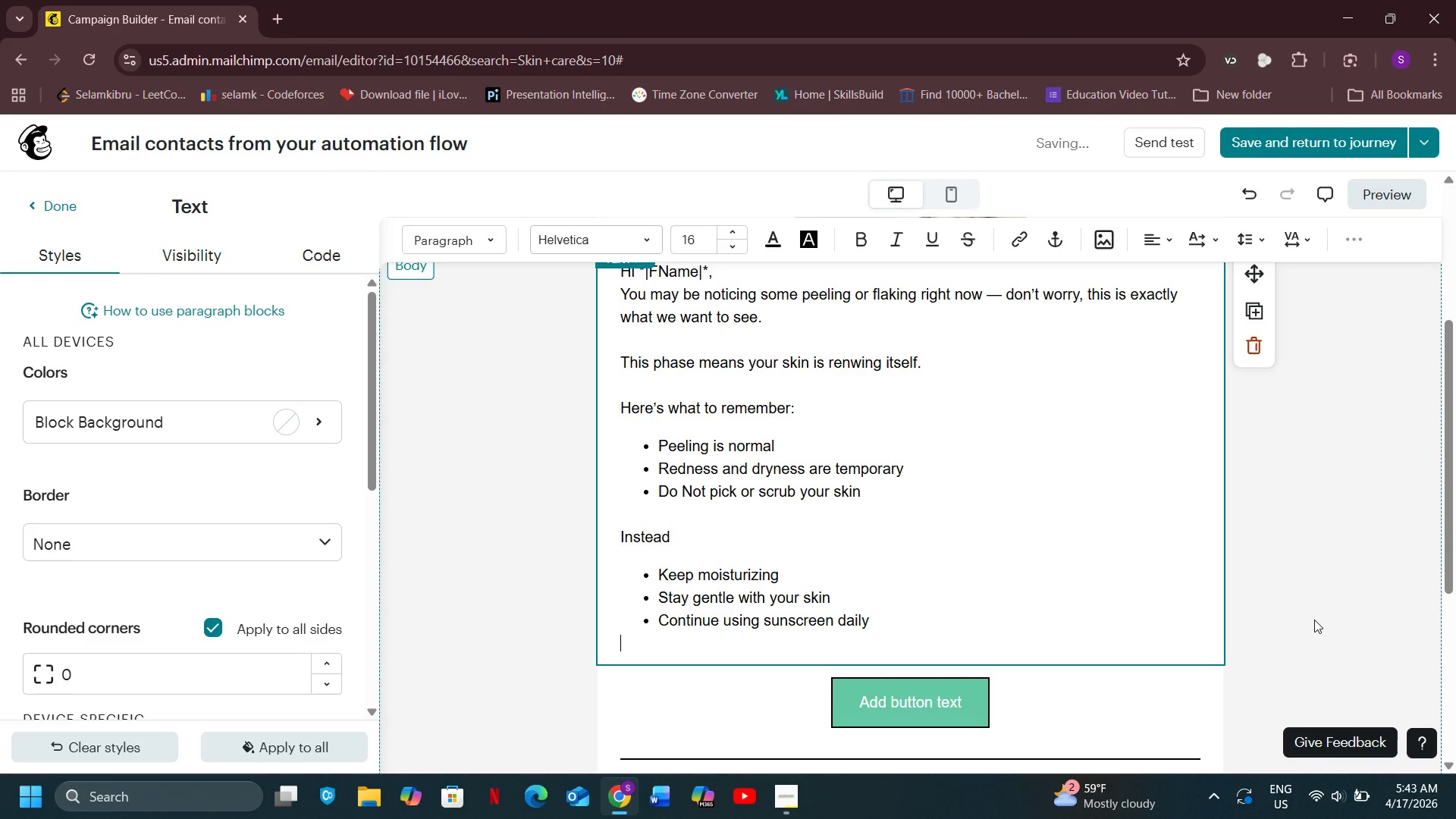 
key(Enter)
 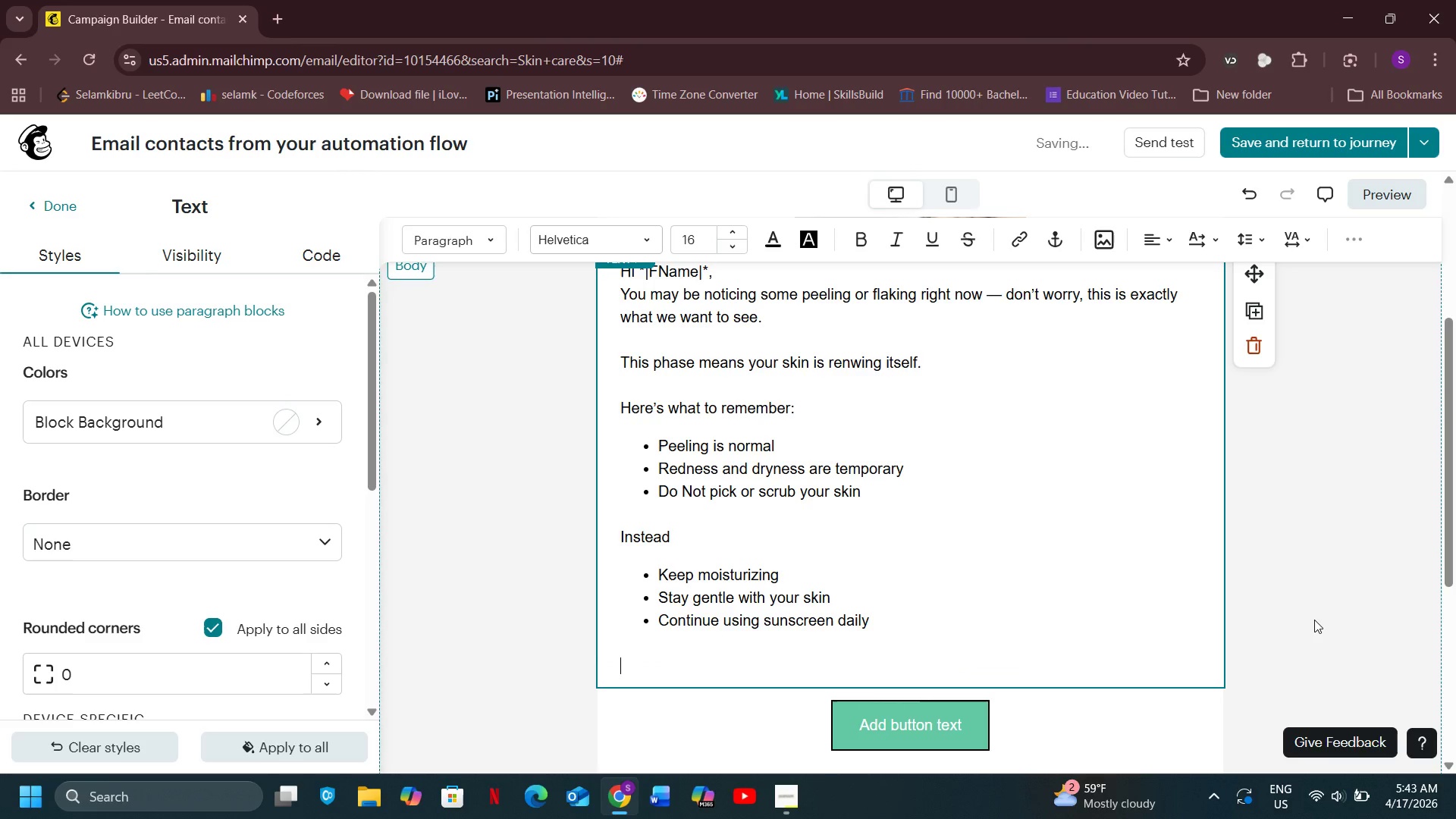 
key(Enter)
 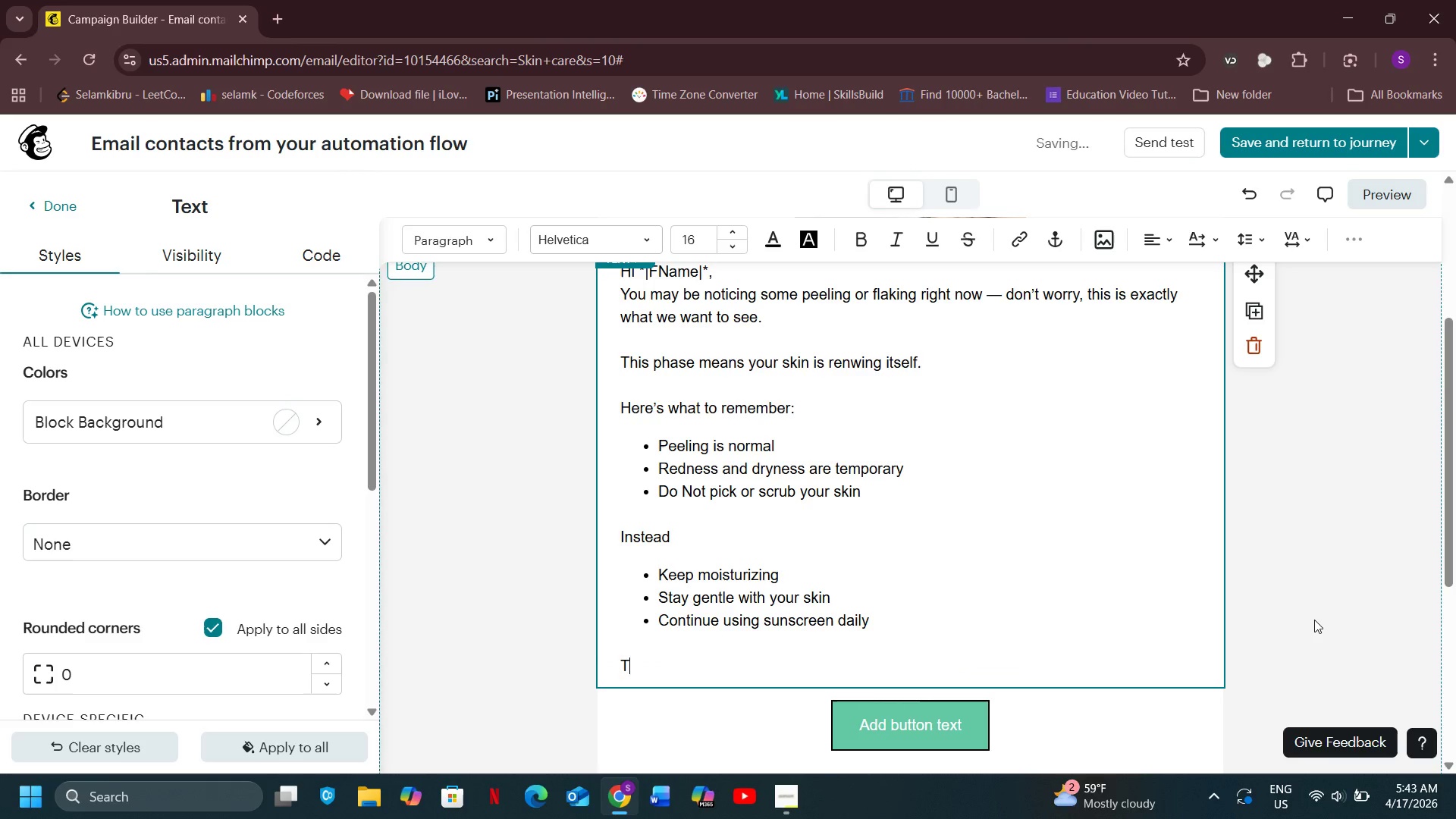 
type(Trust the process -- your glow is on the way.)
 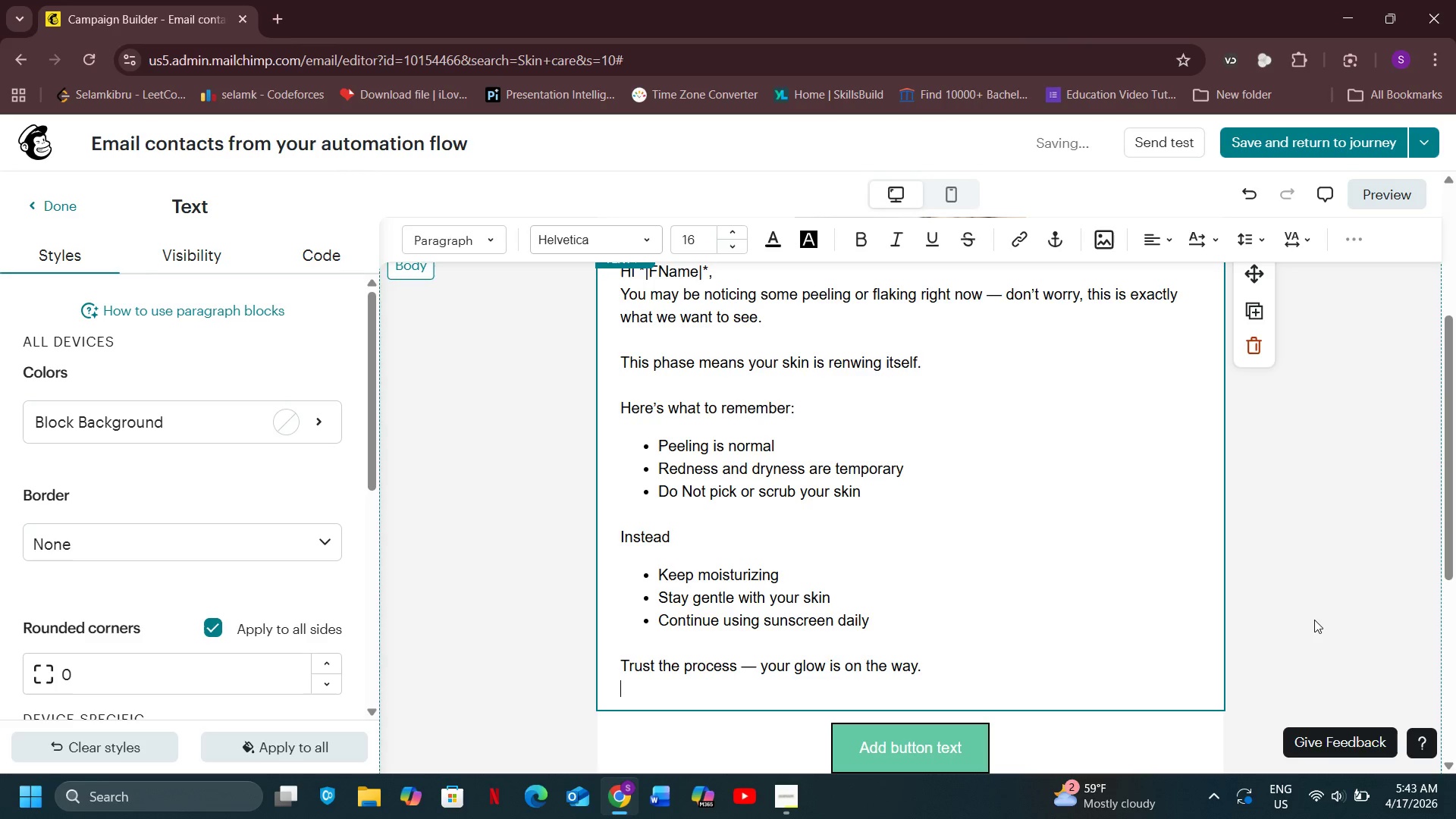 
key(Enter)
 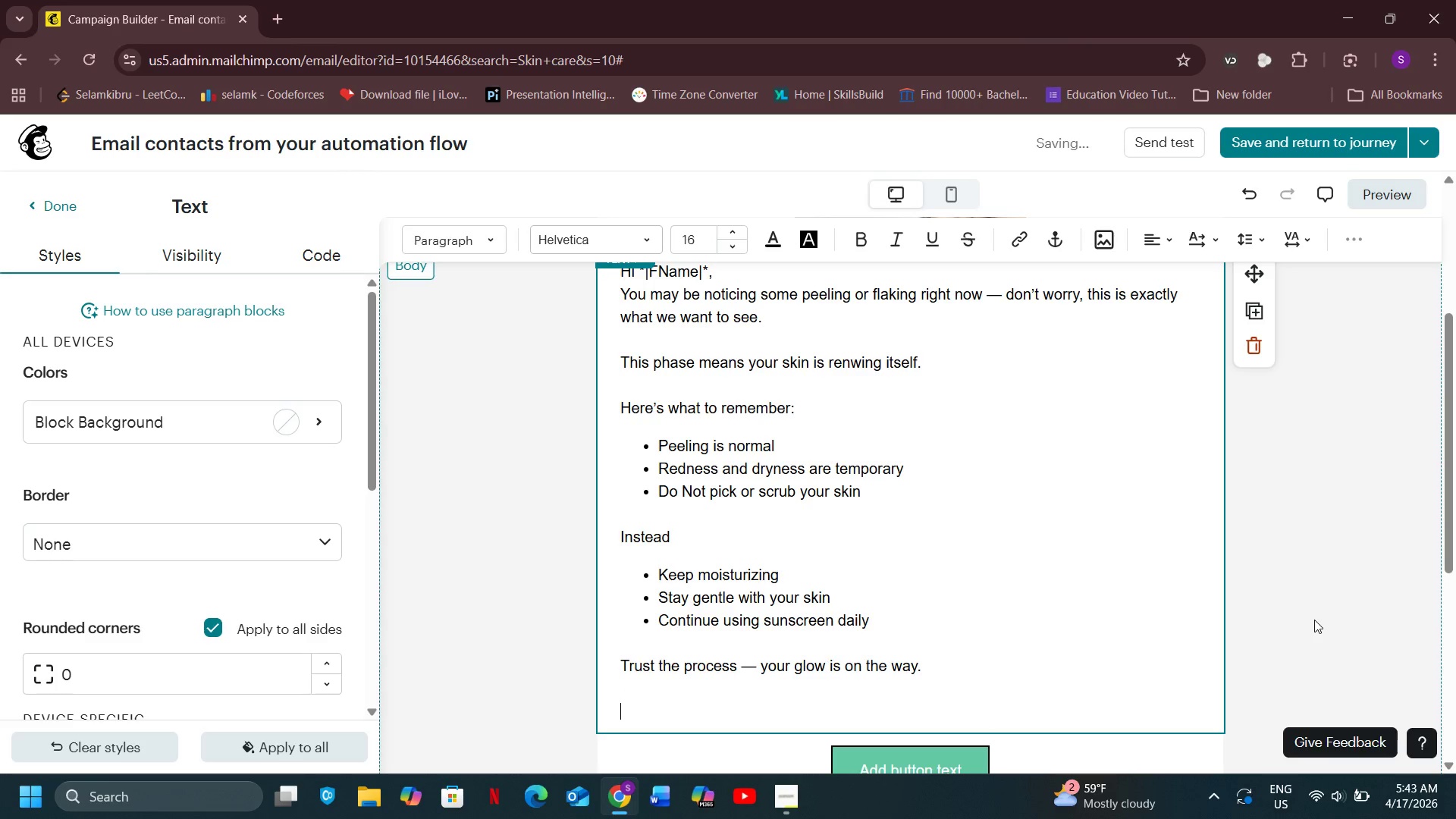 
key(Enter)
 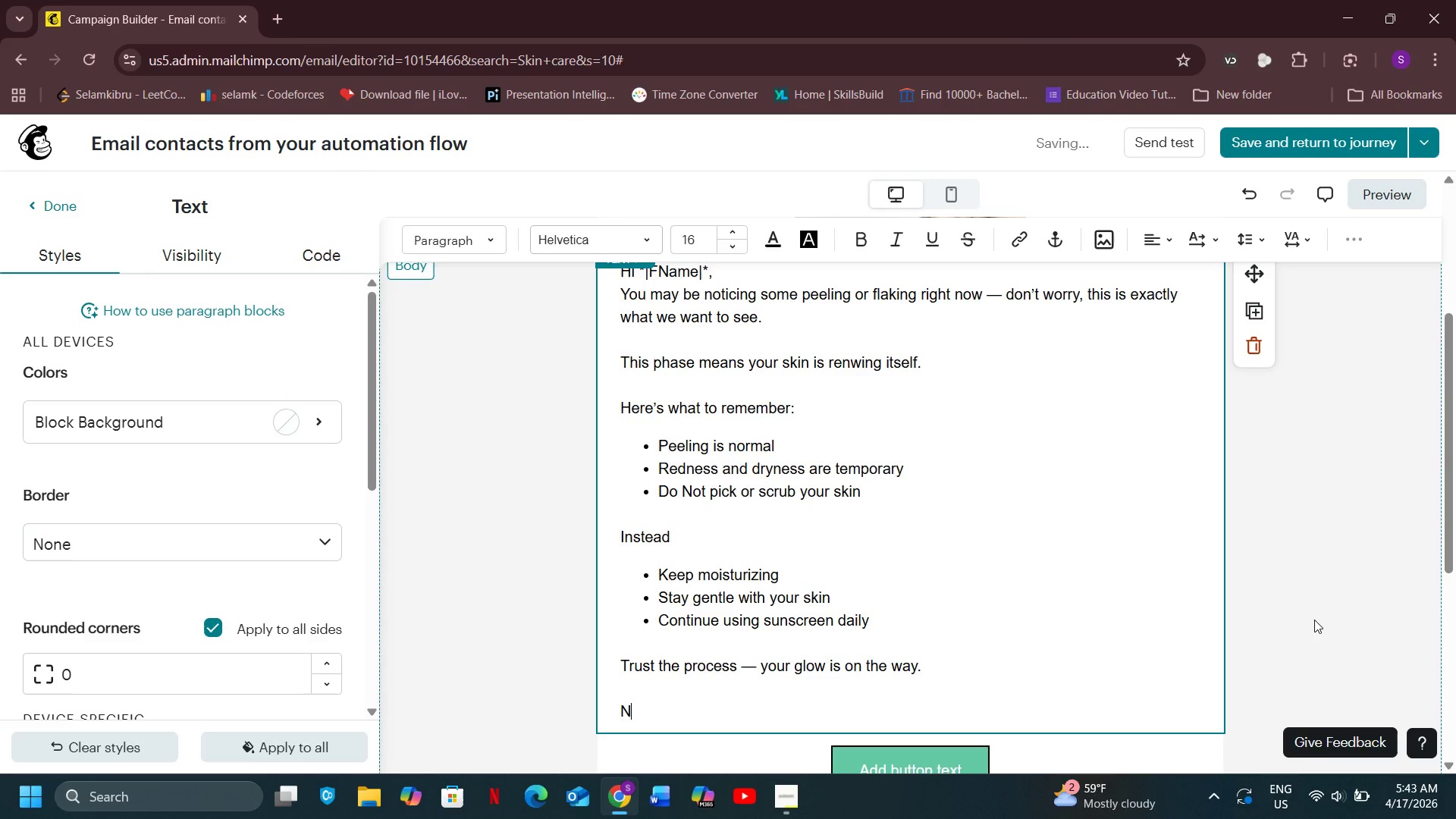 
type(Need support? We're always here to help)
 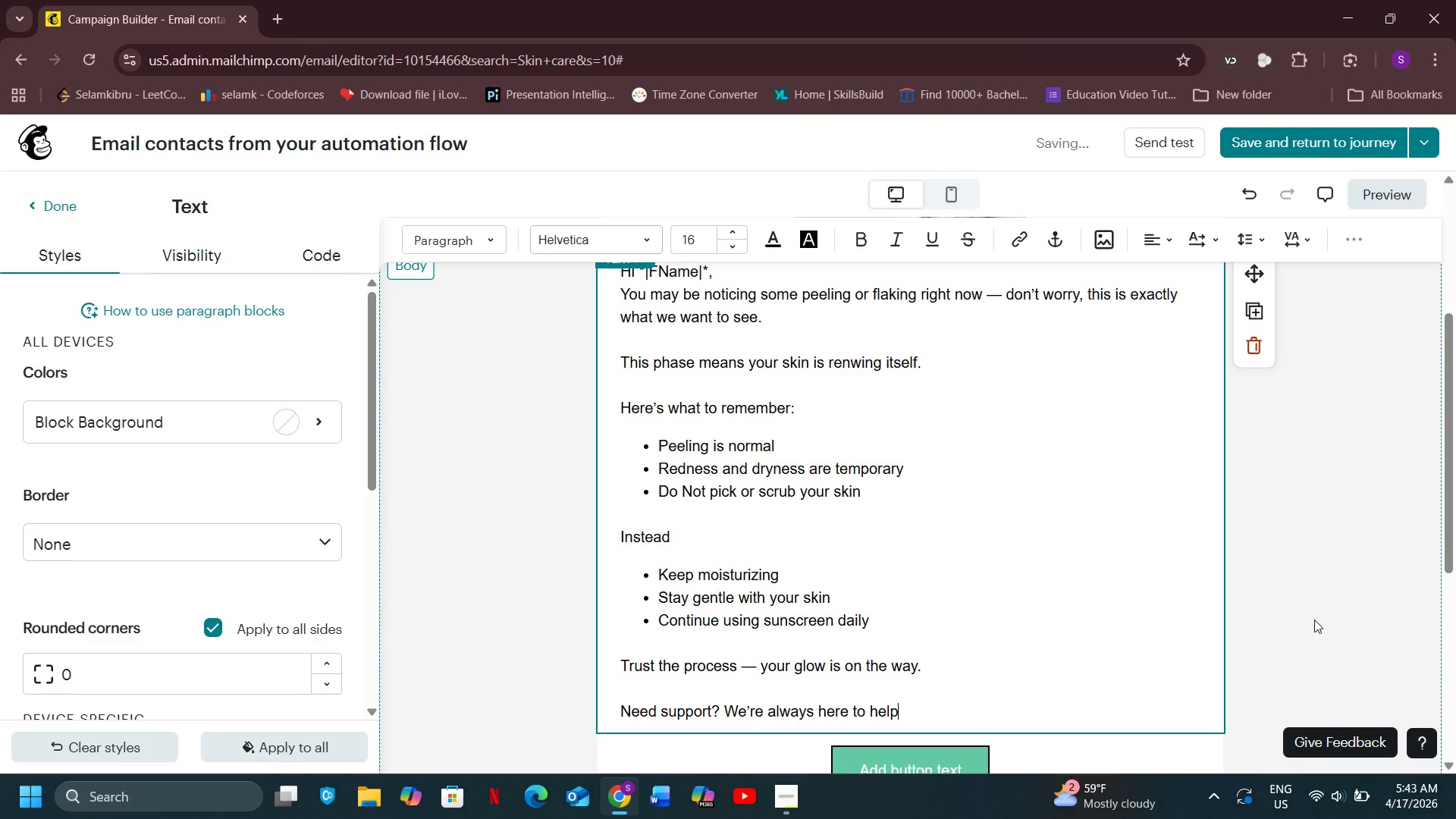 
scroll: coordinate [1037, 614], scroll_direction: down, amount: 1.0
 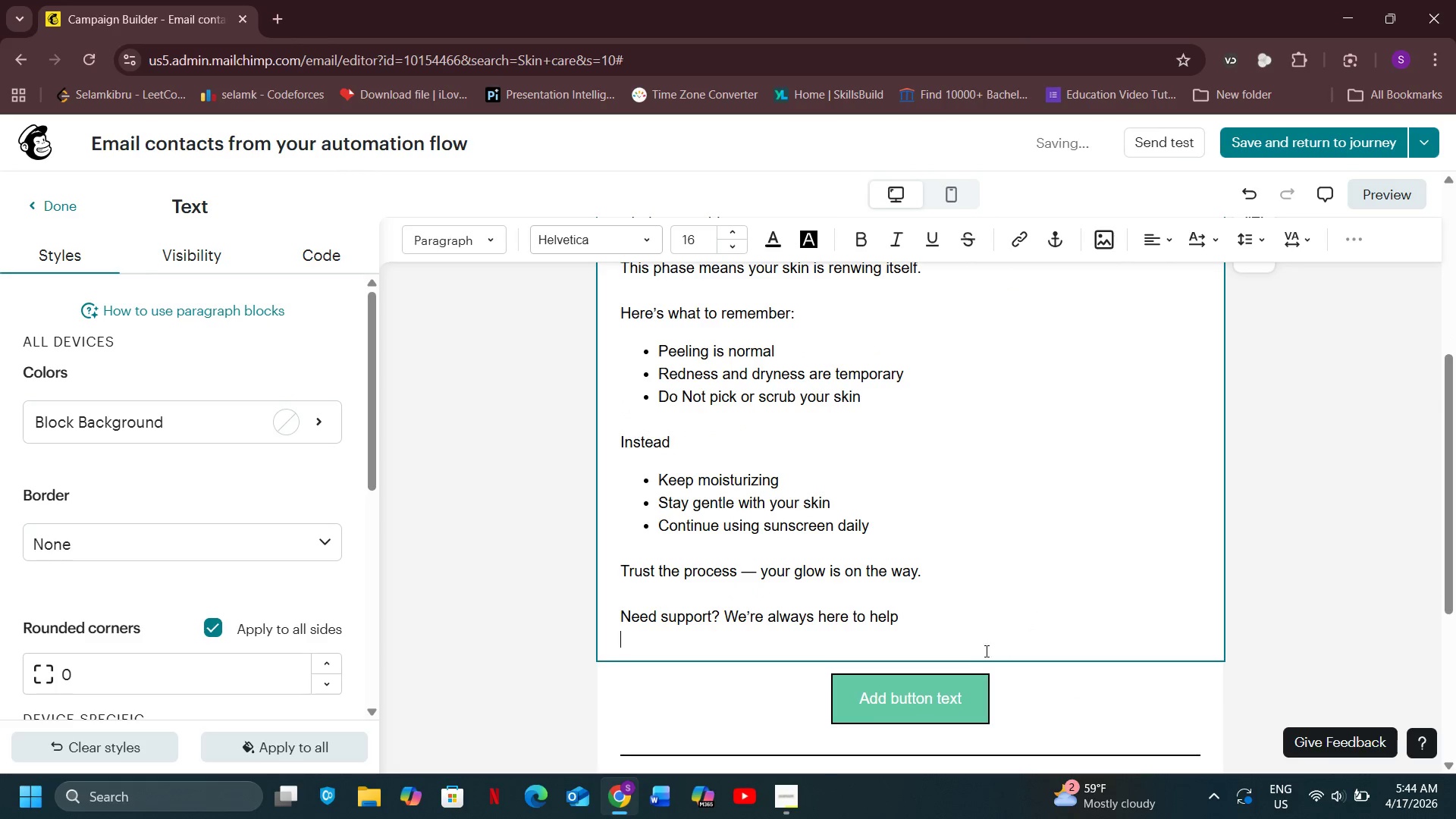 
key(Enter)
 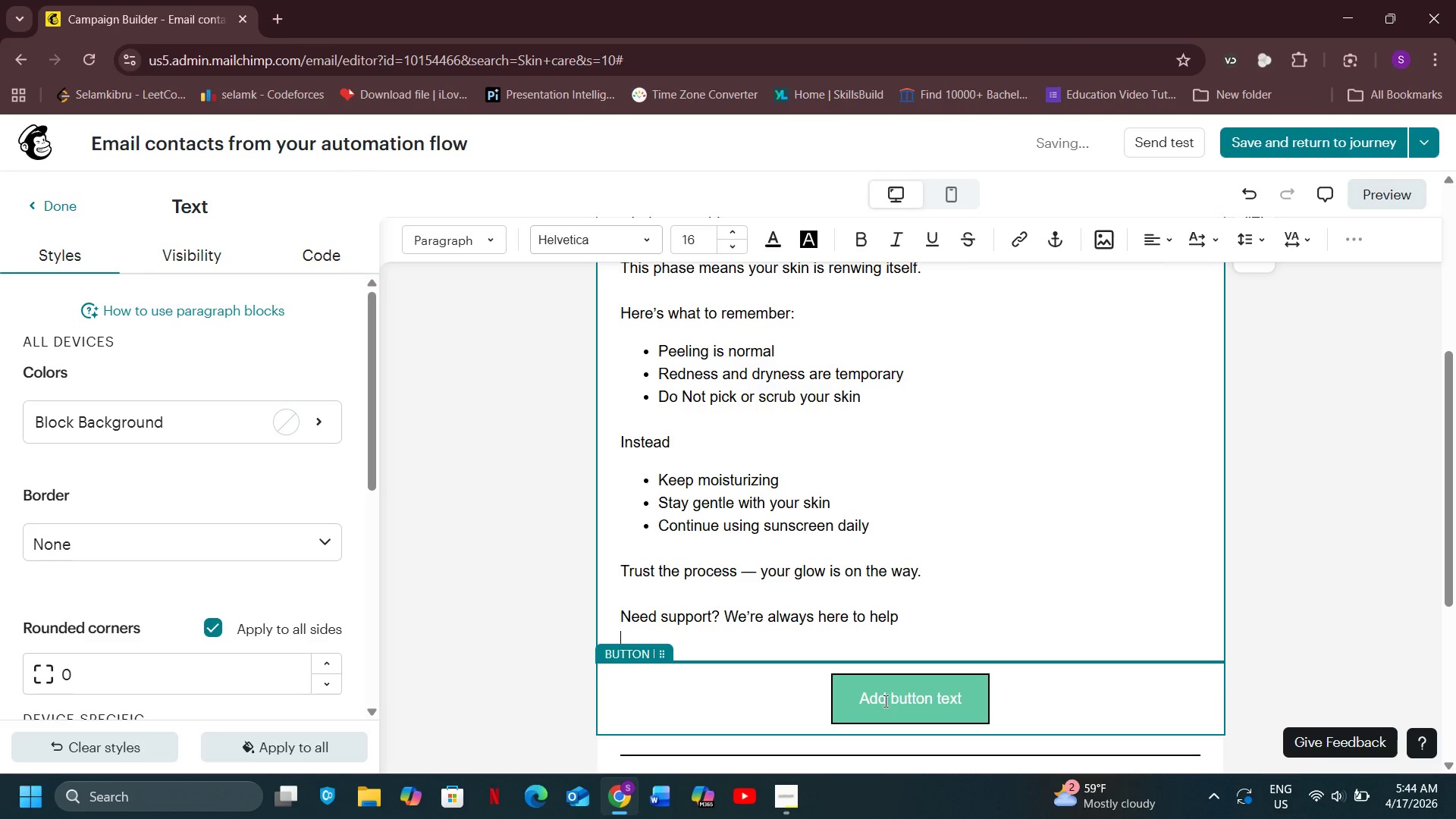 
left_click([884, 701])
 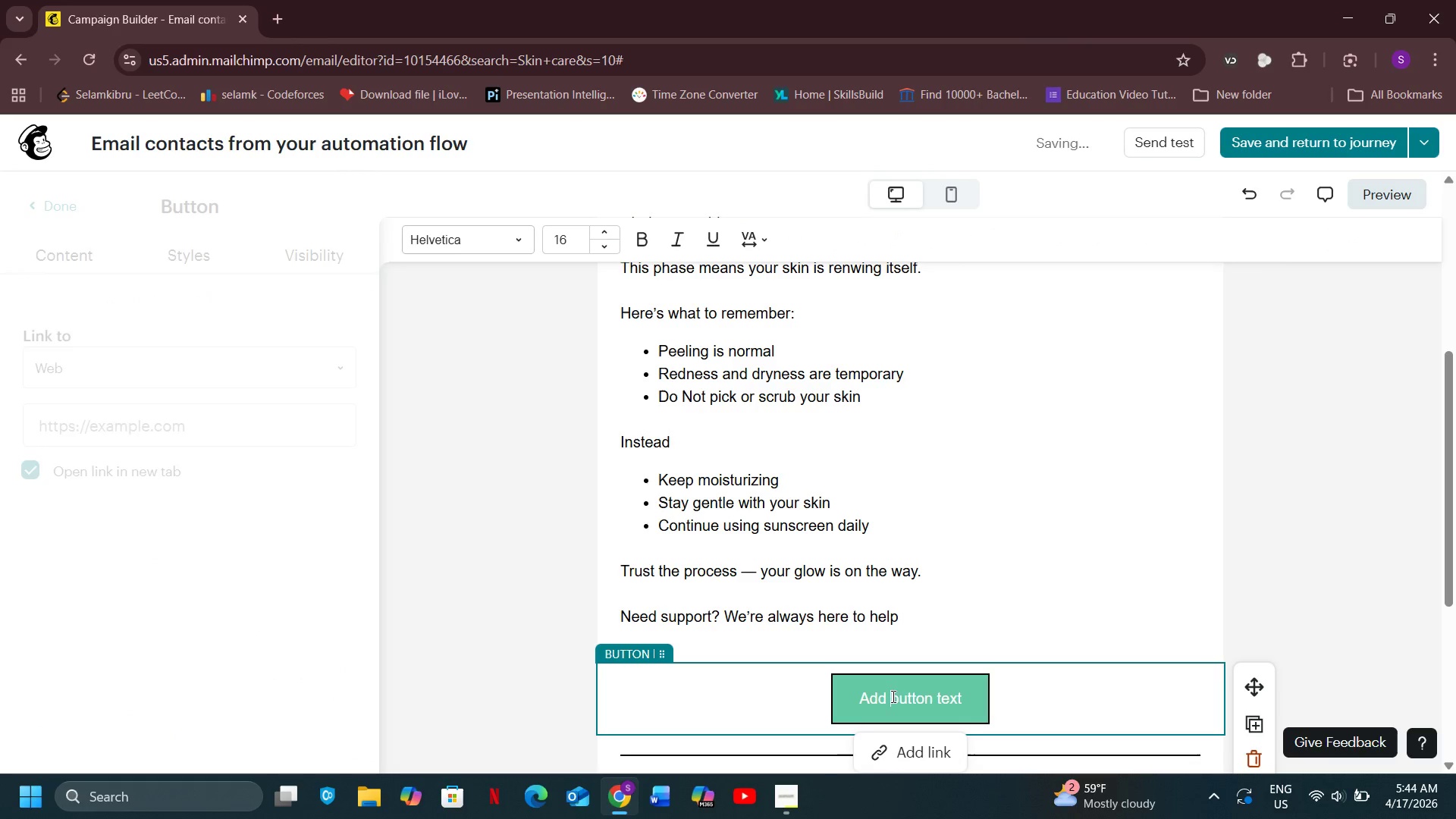 
double_click([892, 696])
 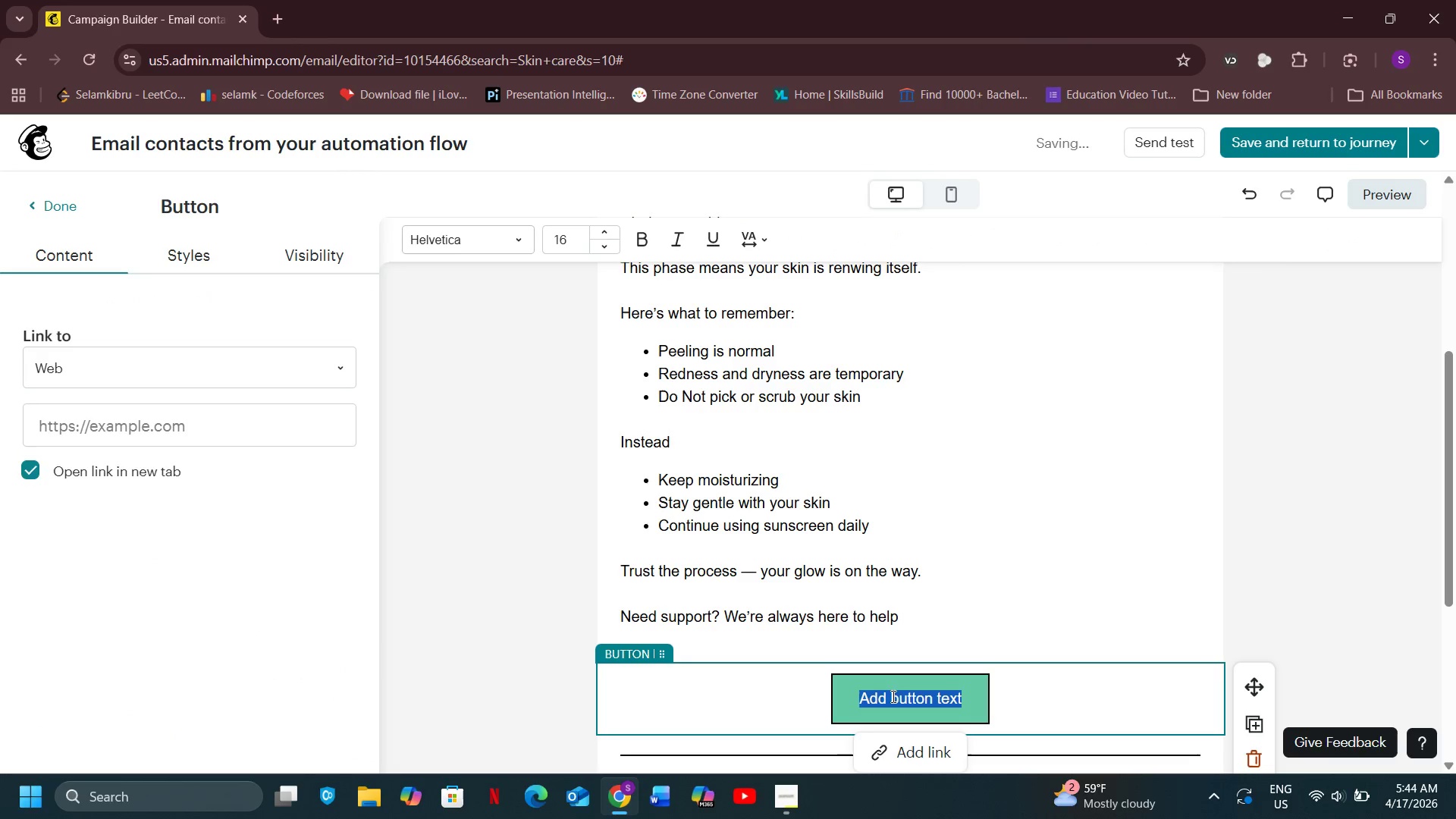 
triple_click([892, 696])
 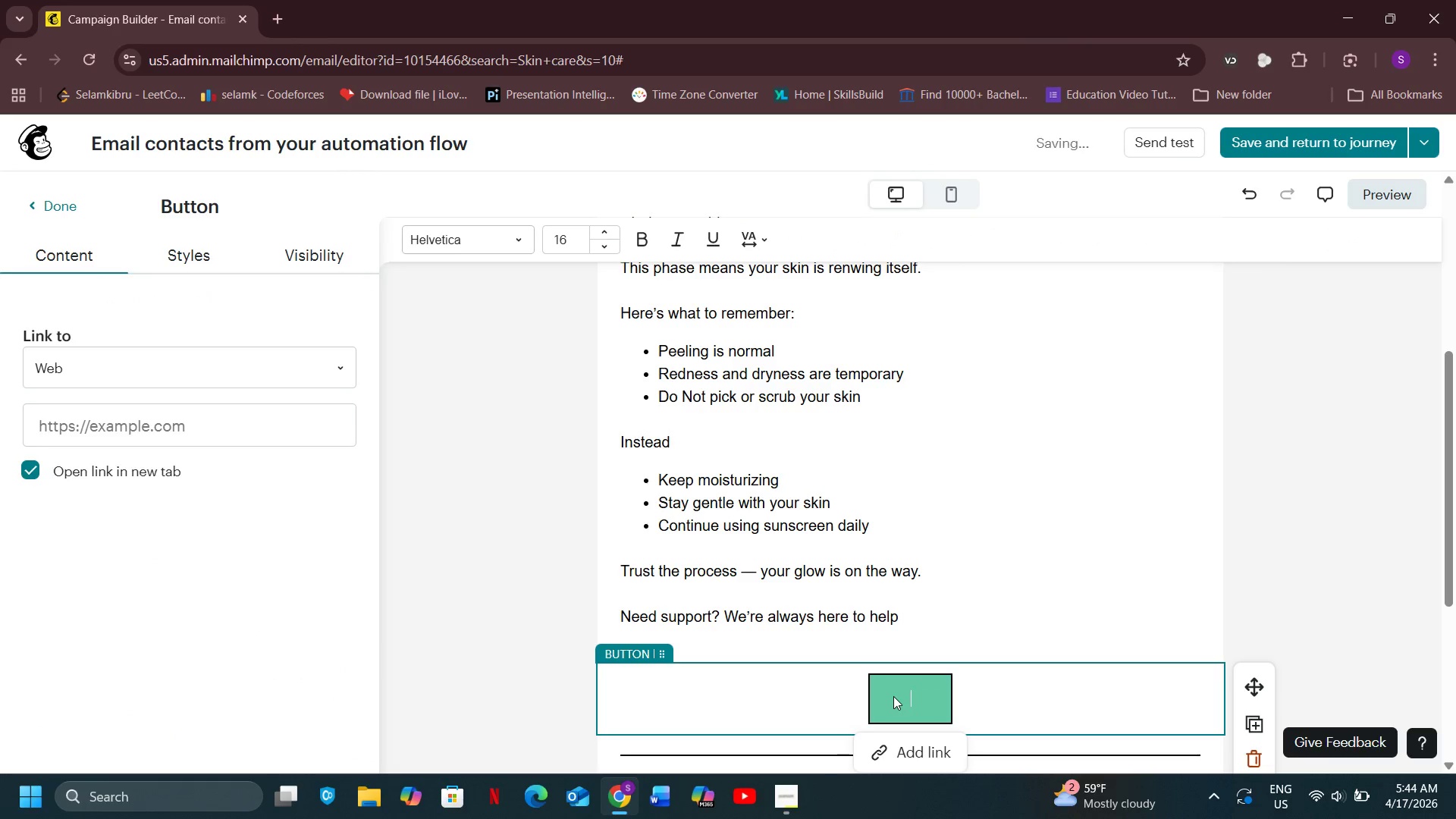 
key(Backspace)
type(Contact ou)
key(Backspace)
key(Backspace)
type(Our Team)
 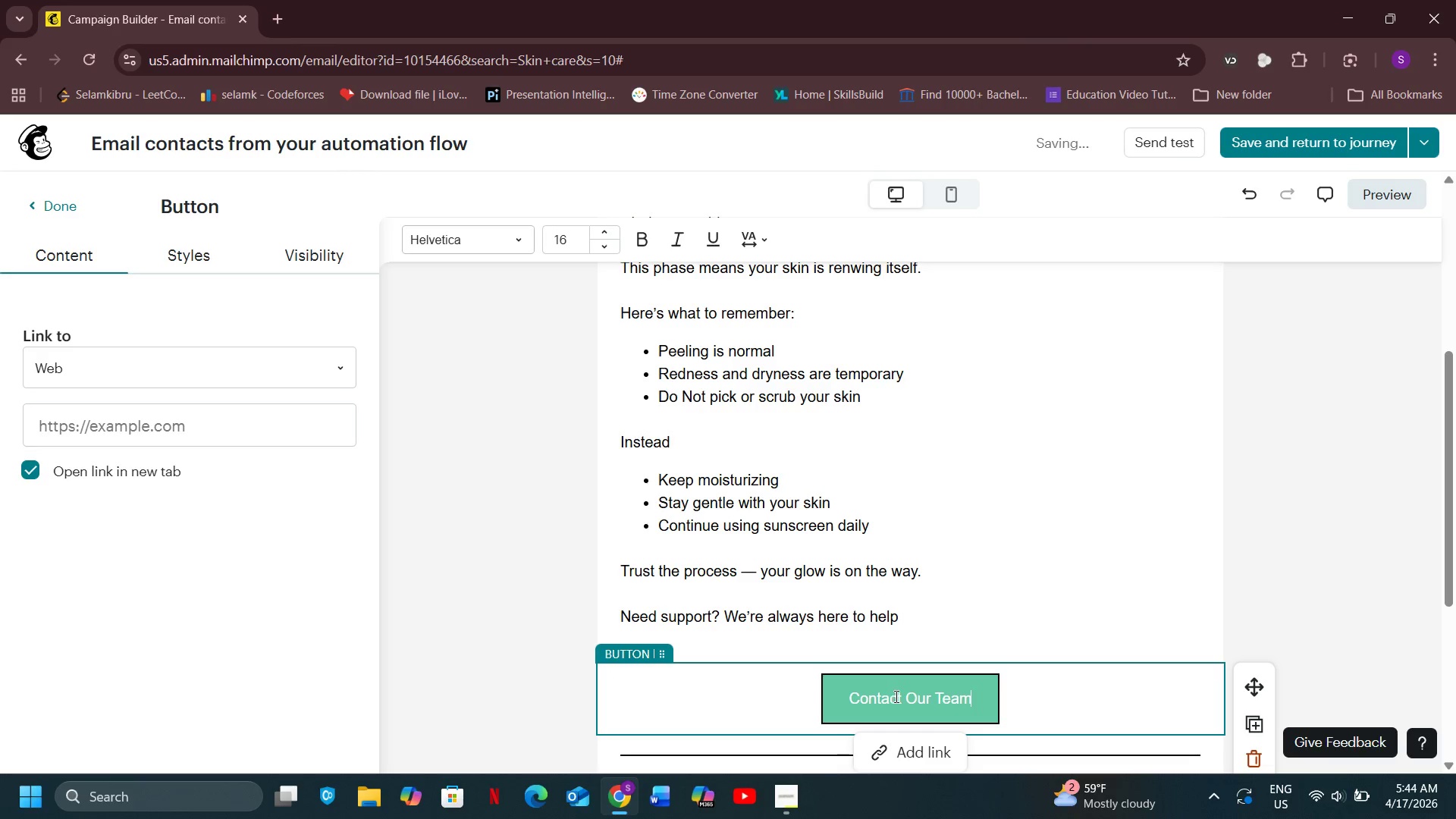 
wait(5.12)
 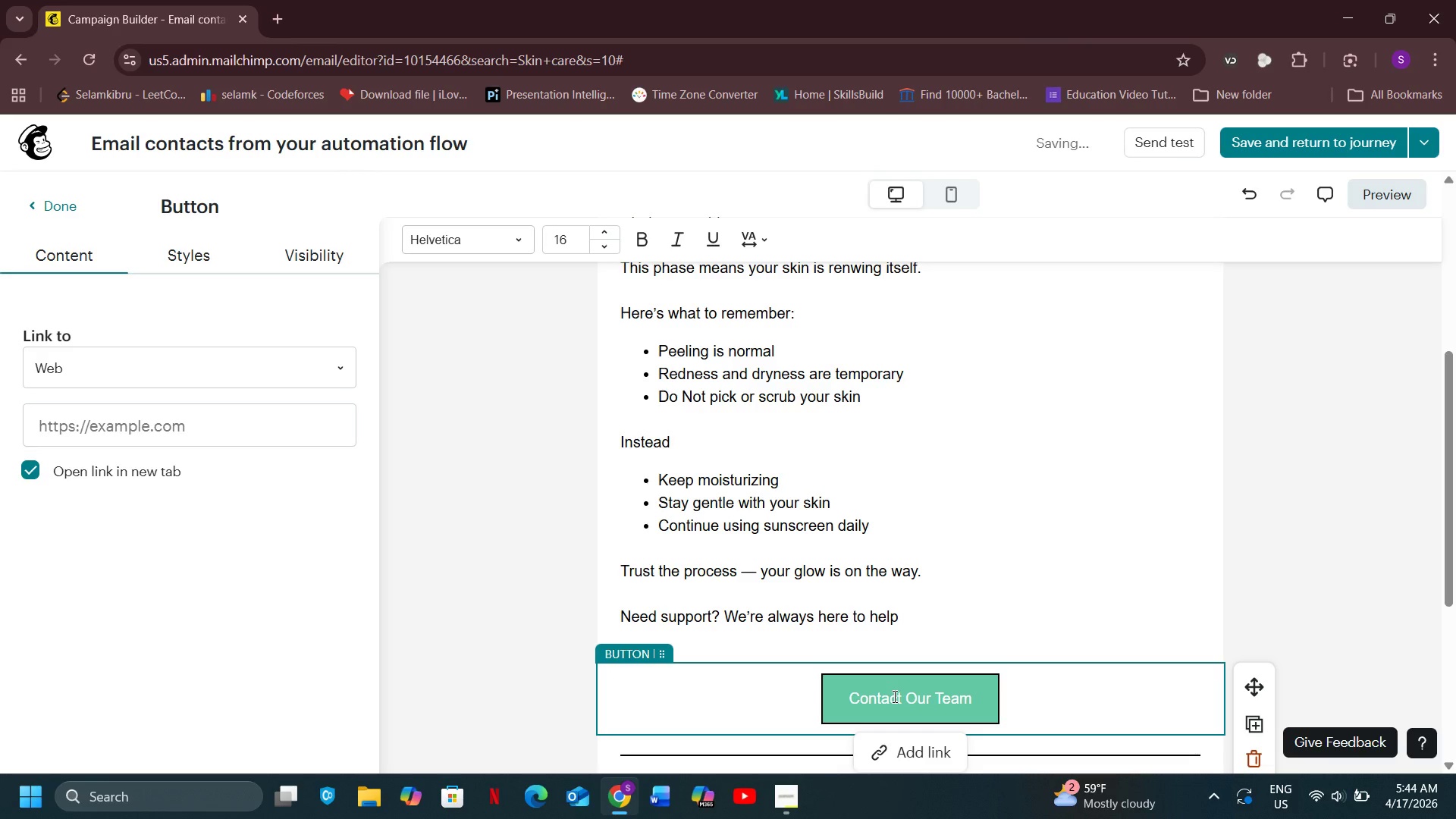 
left_click([1257, 617])
 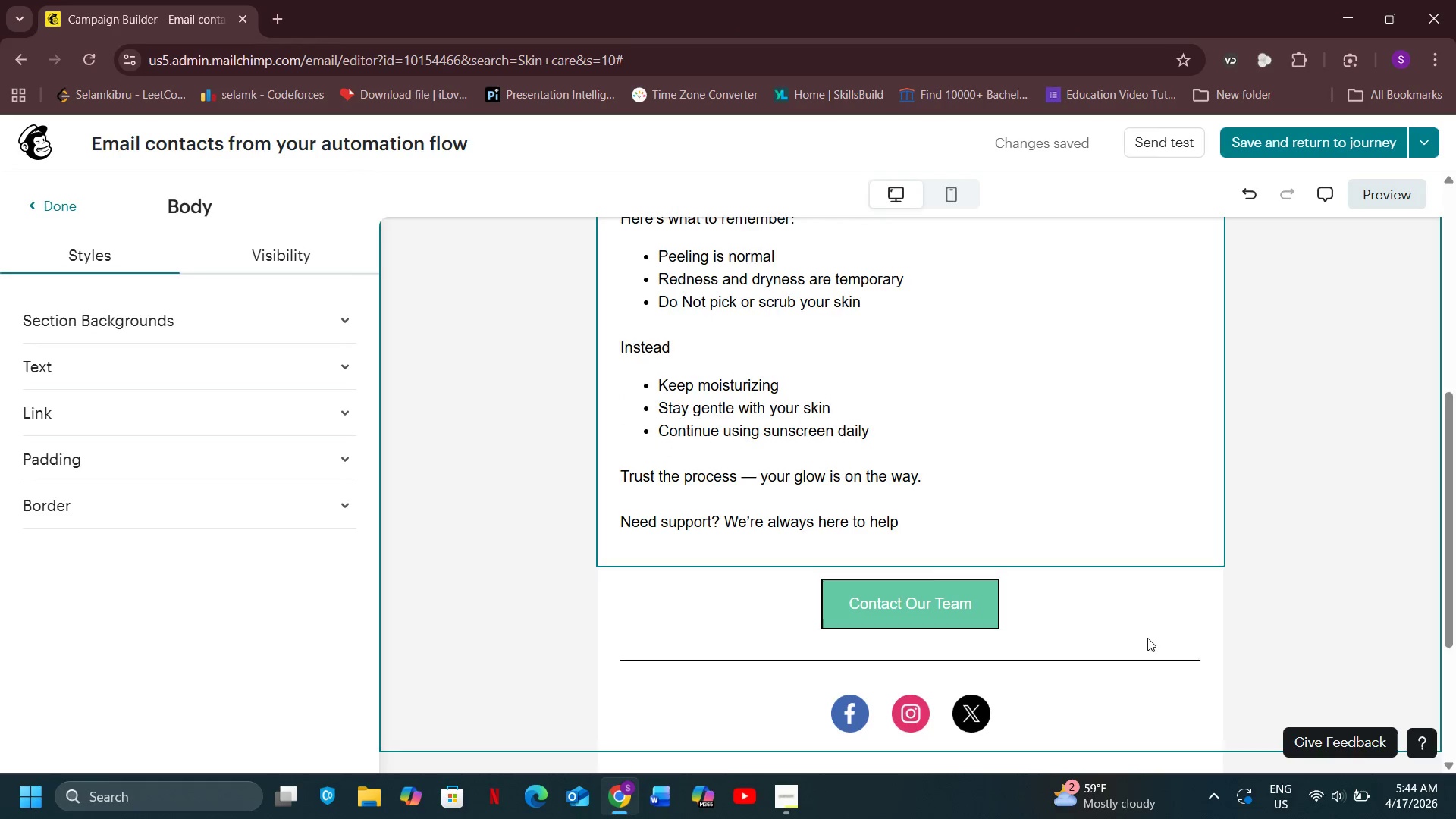 
scroll: coordinate [1143, 654], scroll_direction: down, amount: 5.0
 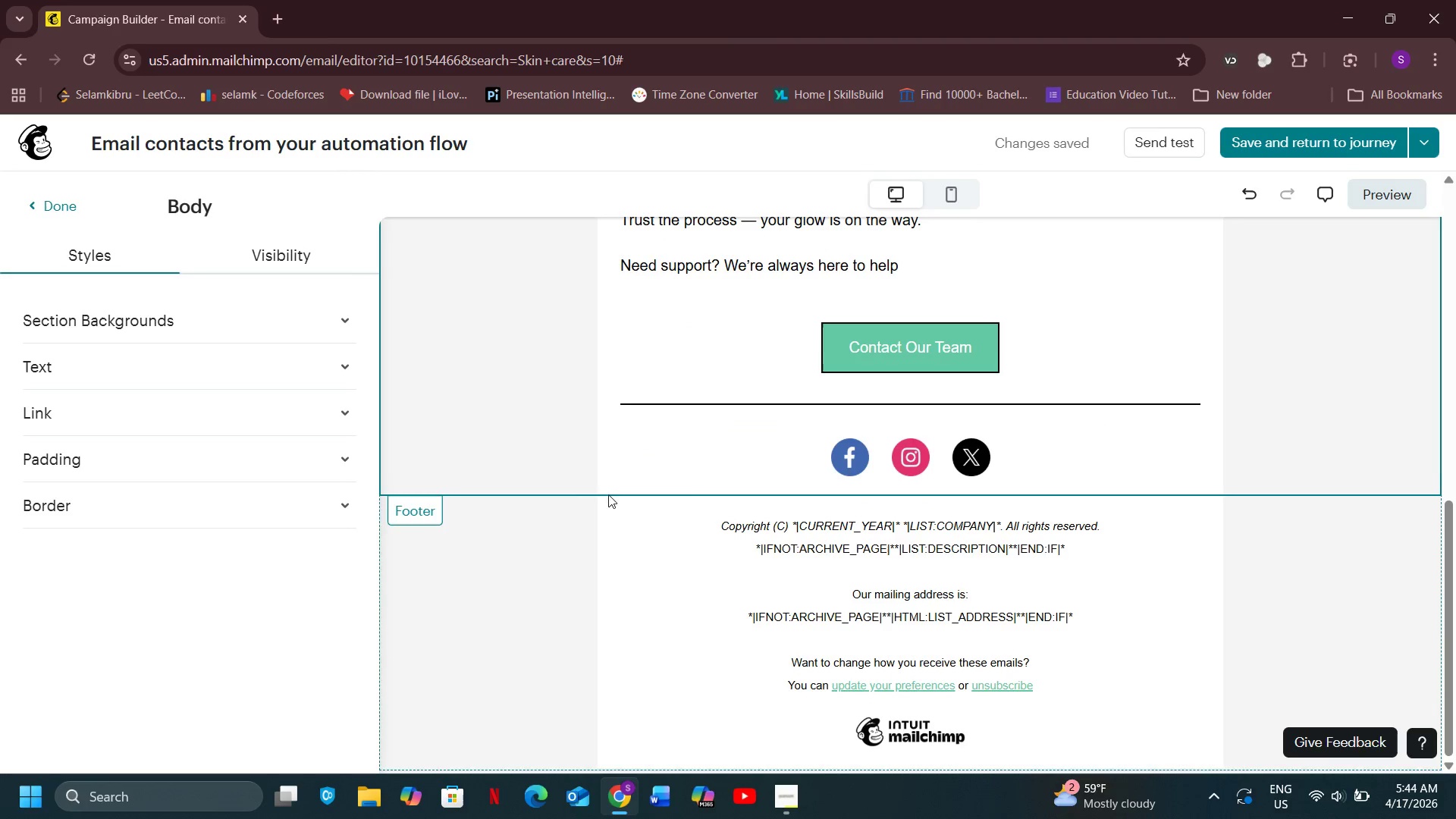 
scroll: coordinate [550, 365], scroll_direction: up, amount: 9.0
 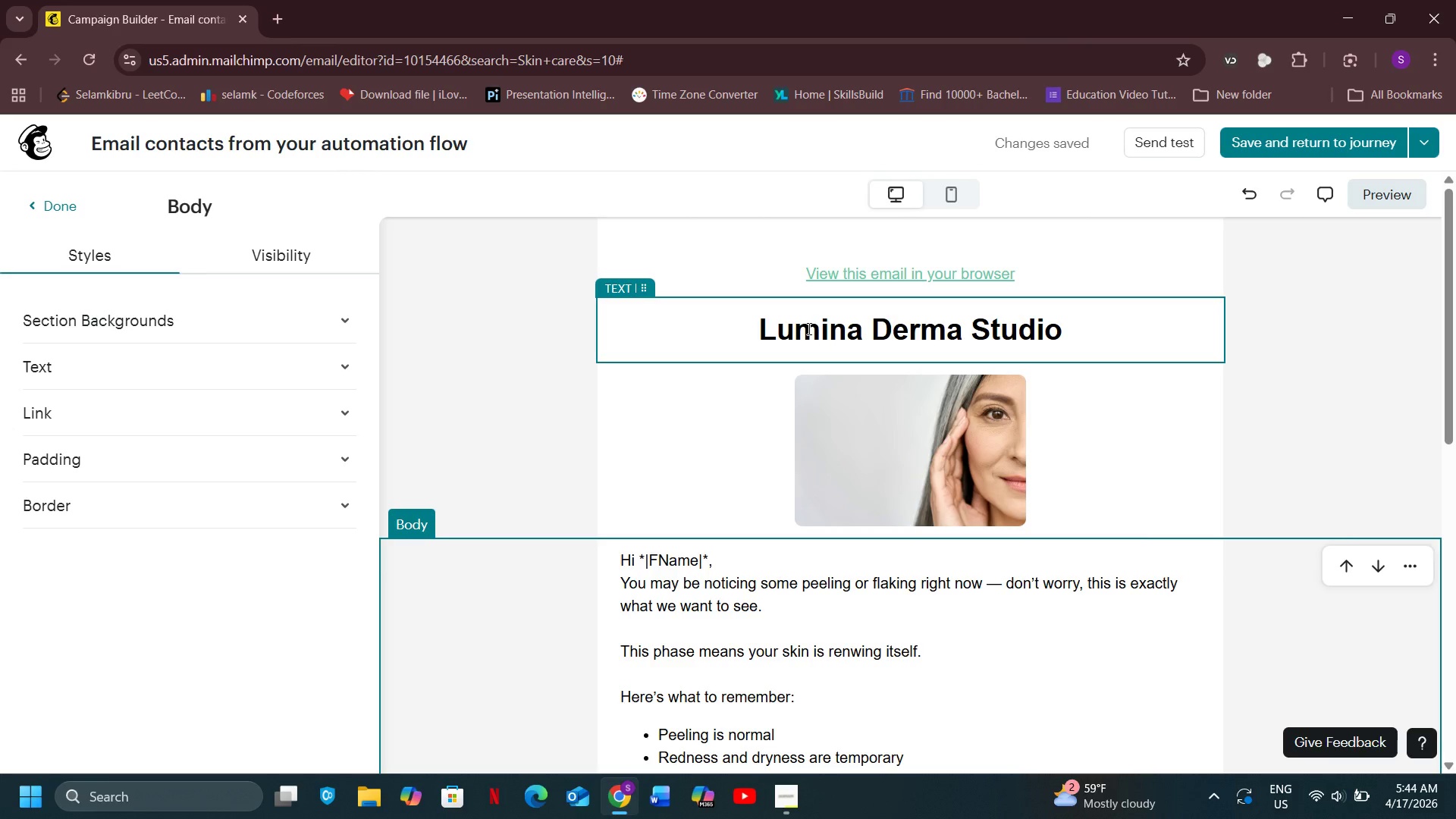 
left_click([808, 328])
 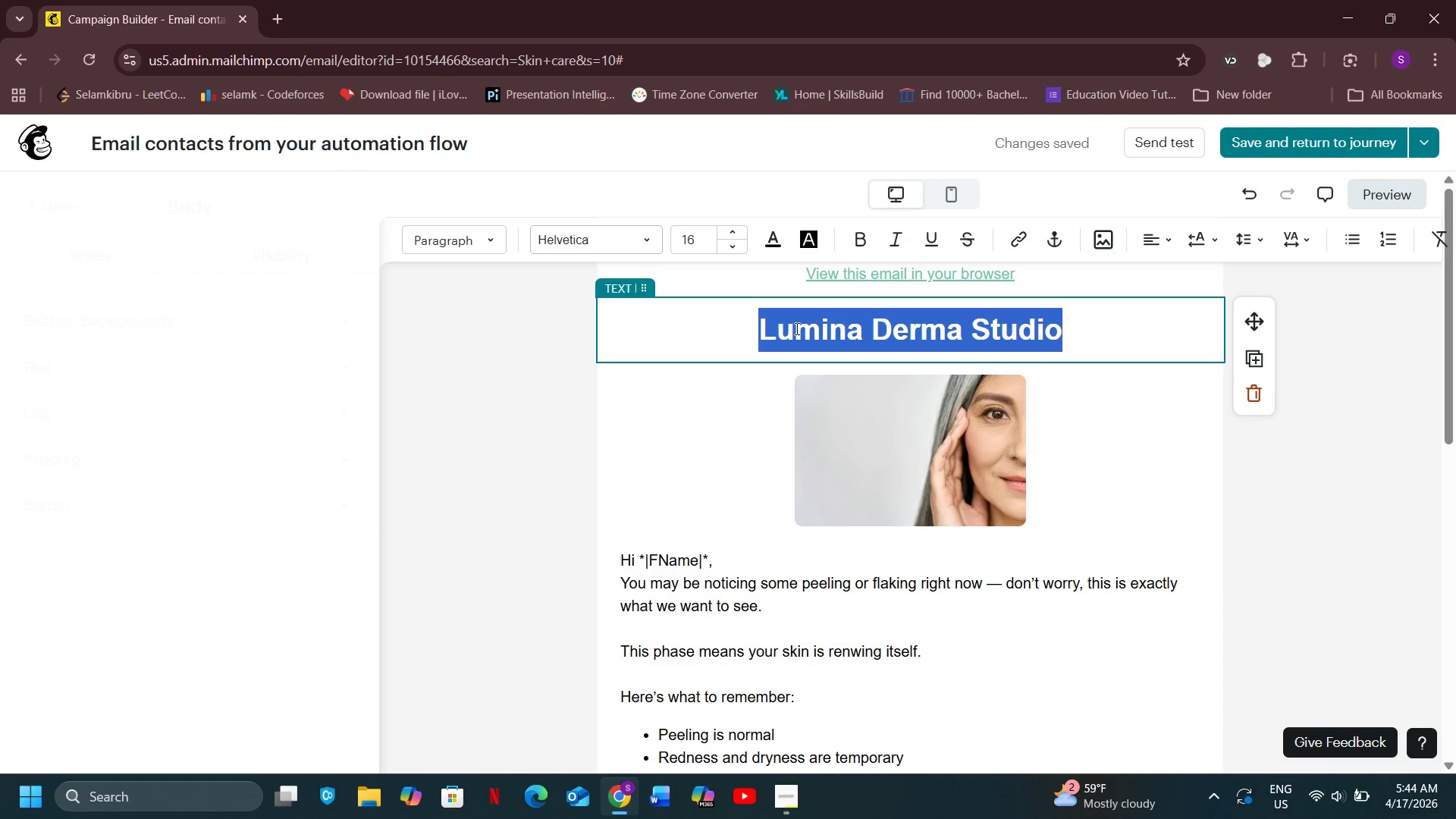 
left_click_drag(start_coordinate=[806, 328], to_coordinate=[801, 328])
 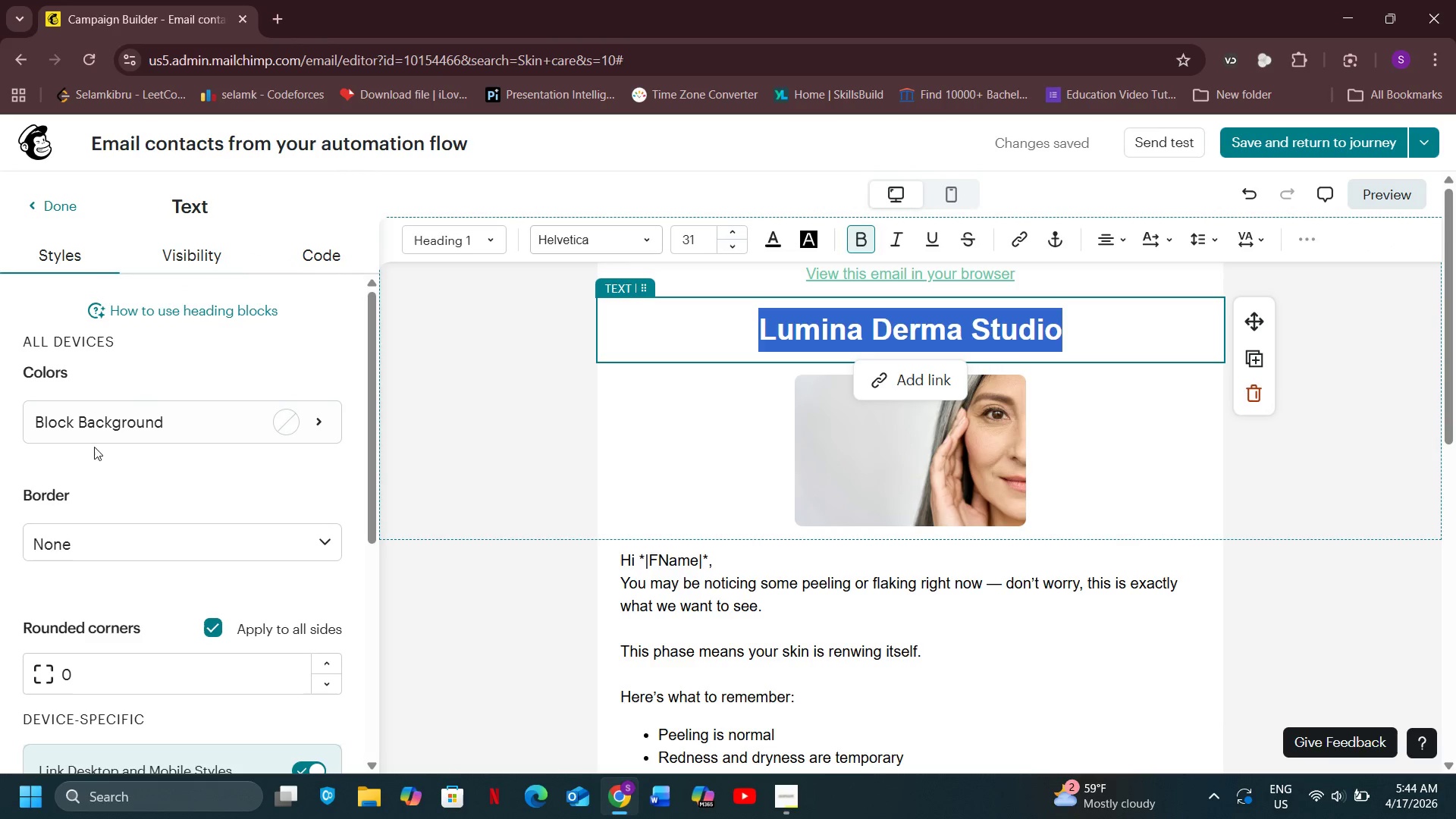 
wait(5.2)
 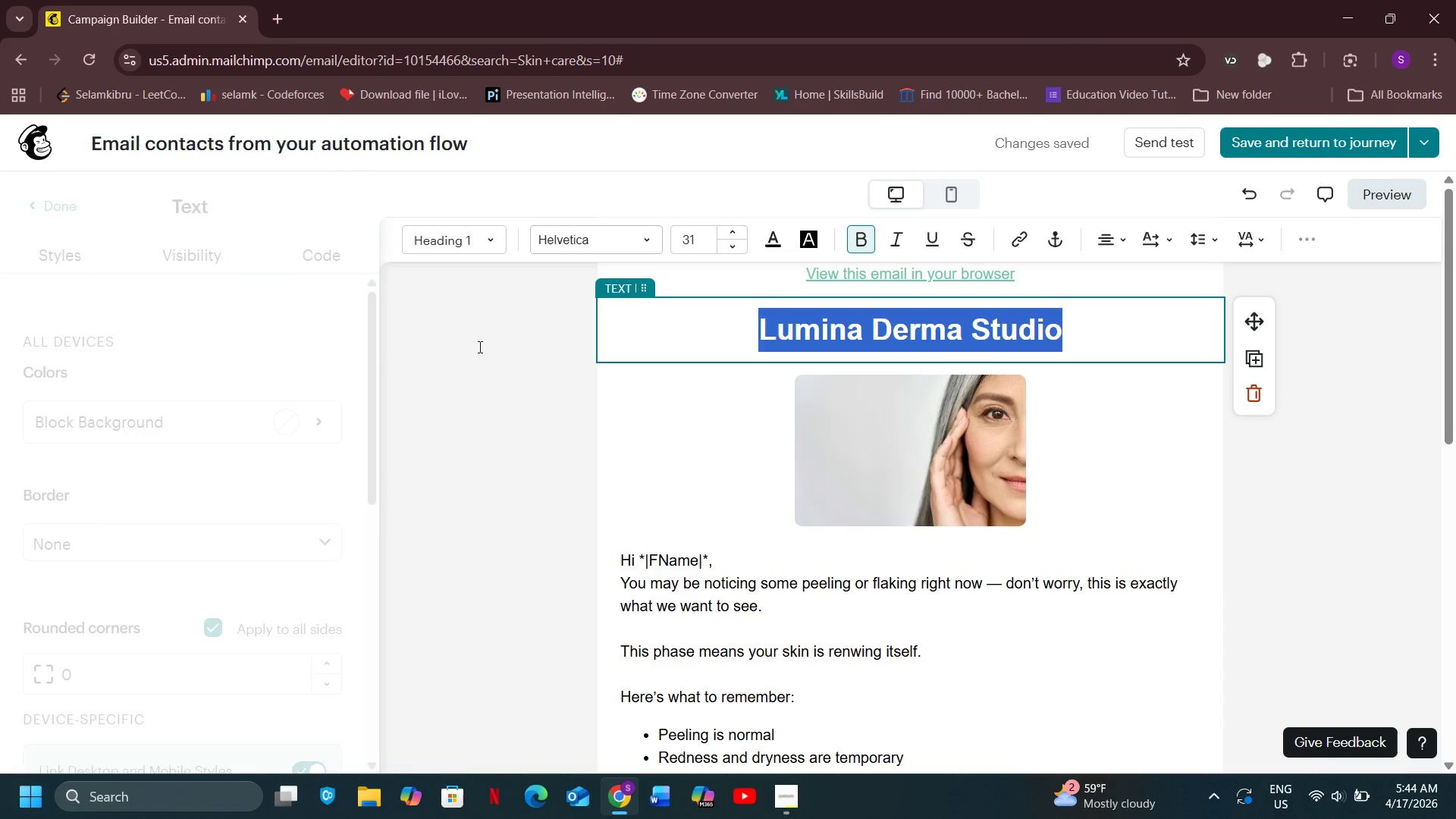 
scroll: coordinate [154, 460], scroll_direction: down, amount: 2.0
 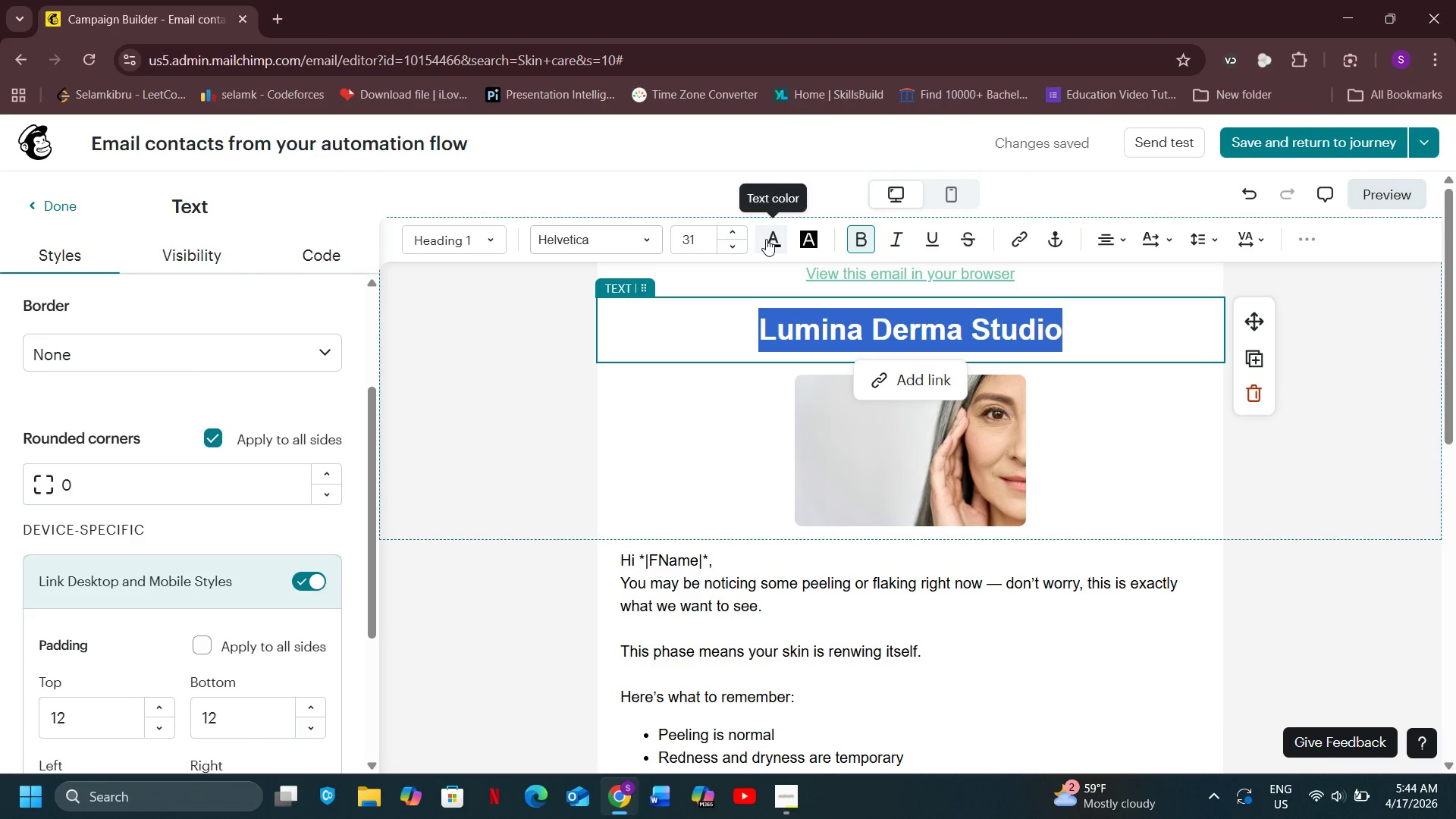 
left_click([766, 239])
 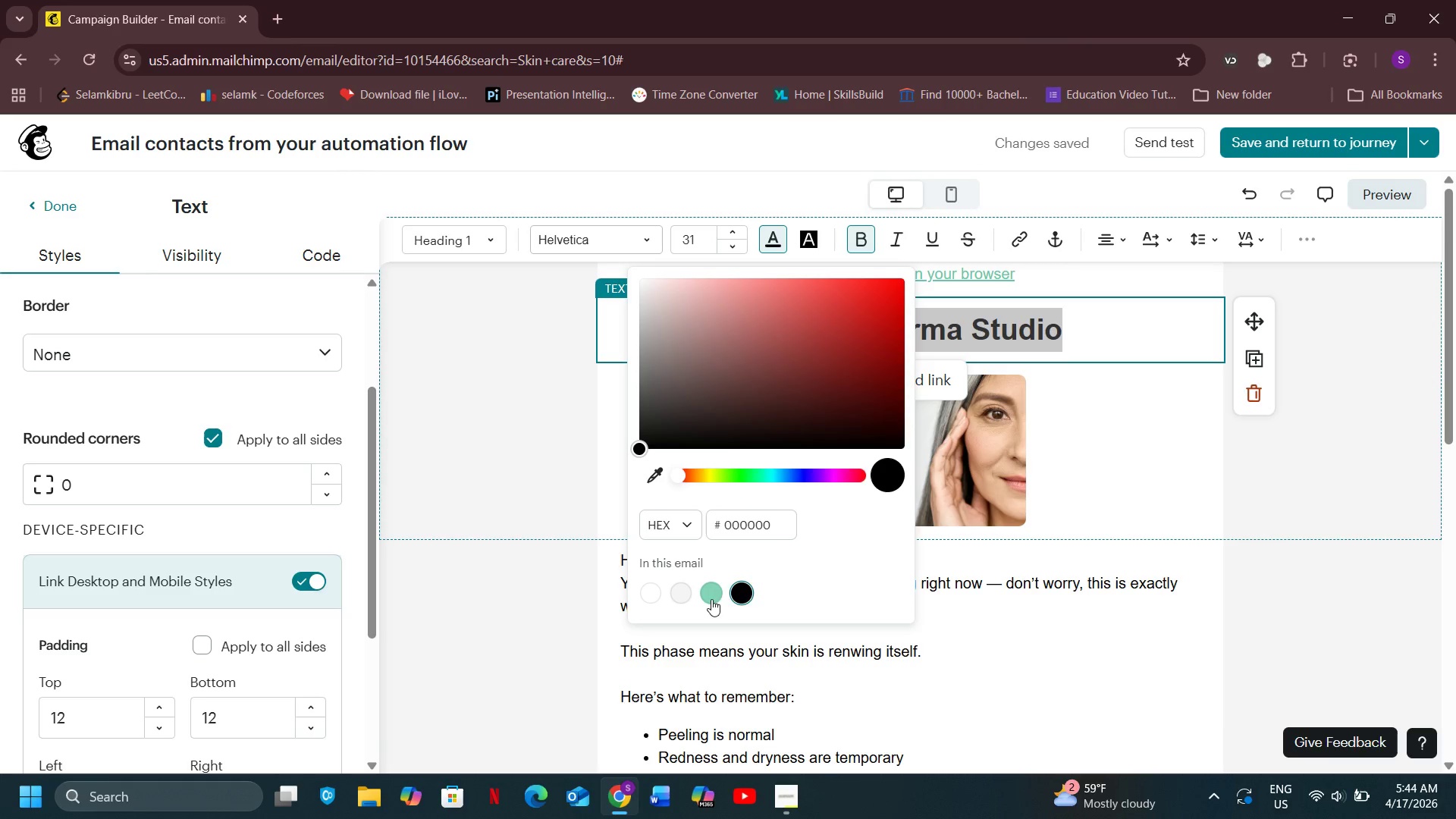 
left_click([711, 599])
 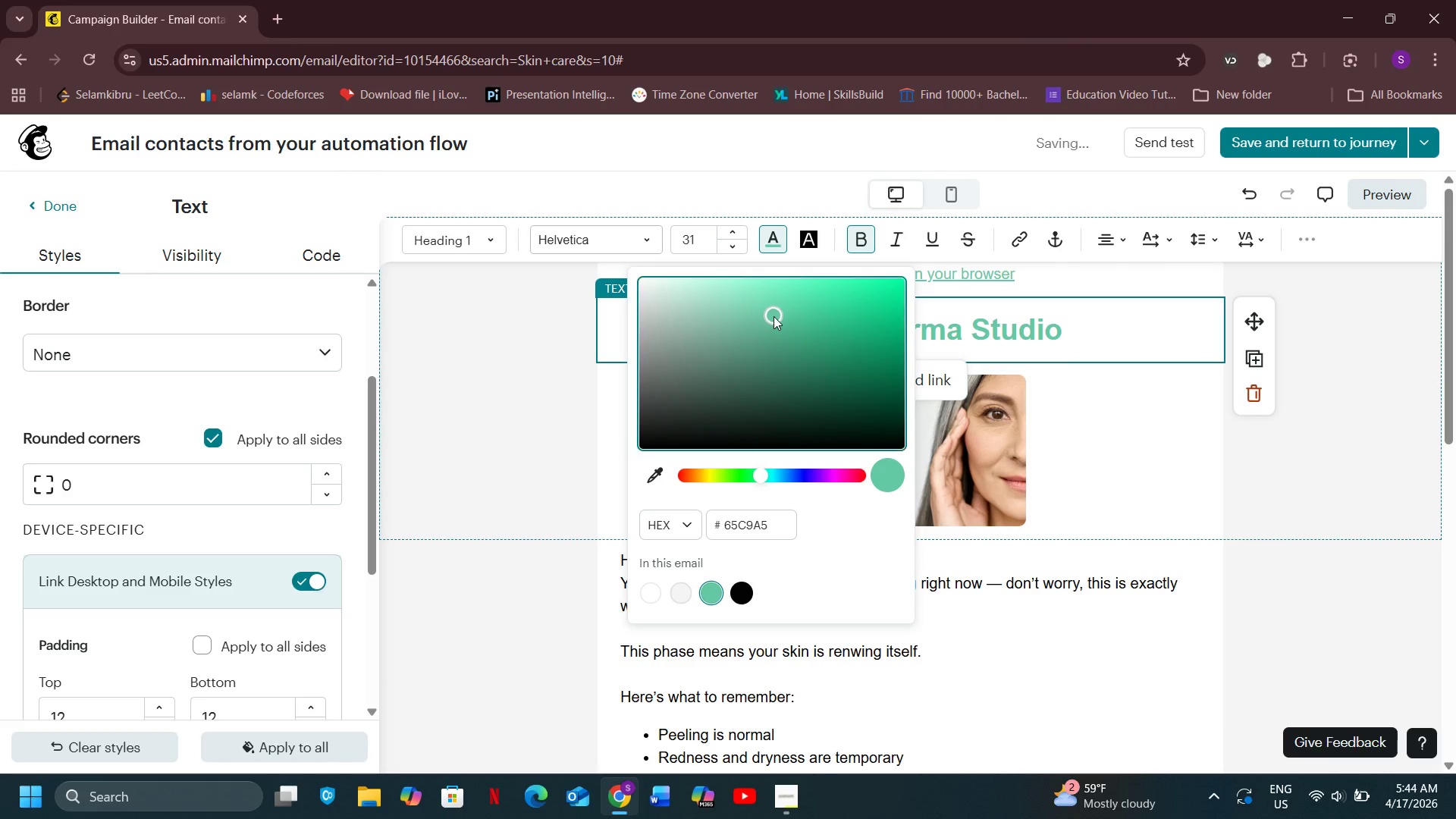 
left_click_drag(start_coordinate=[774, 316], to_coordinate=[774, 339])
 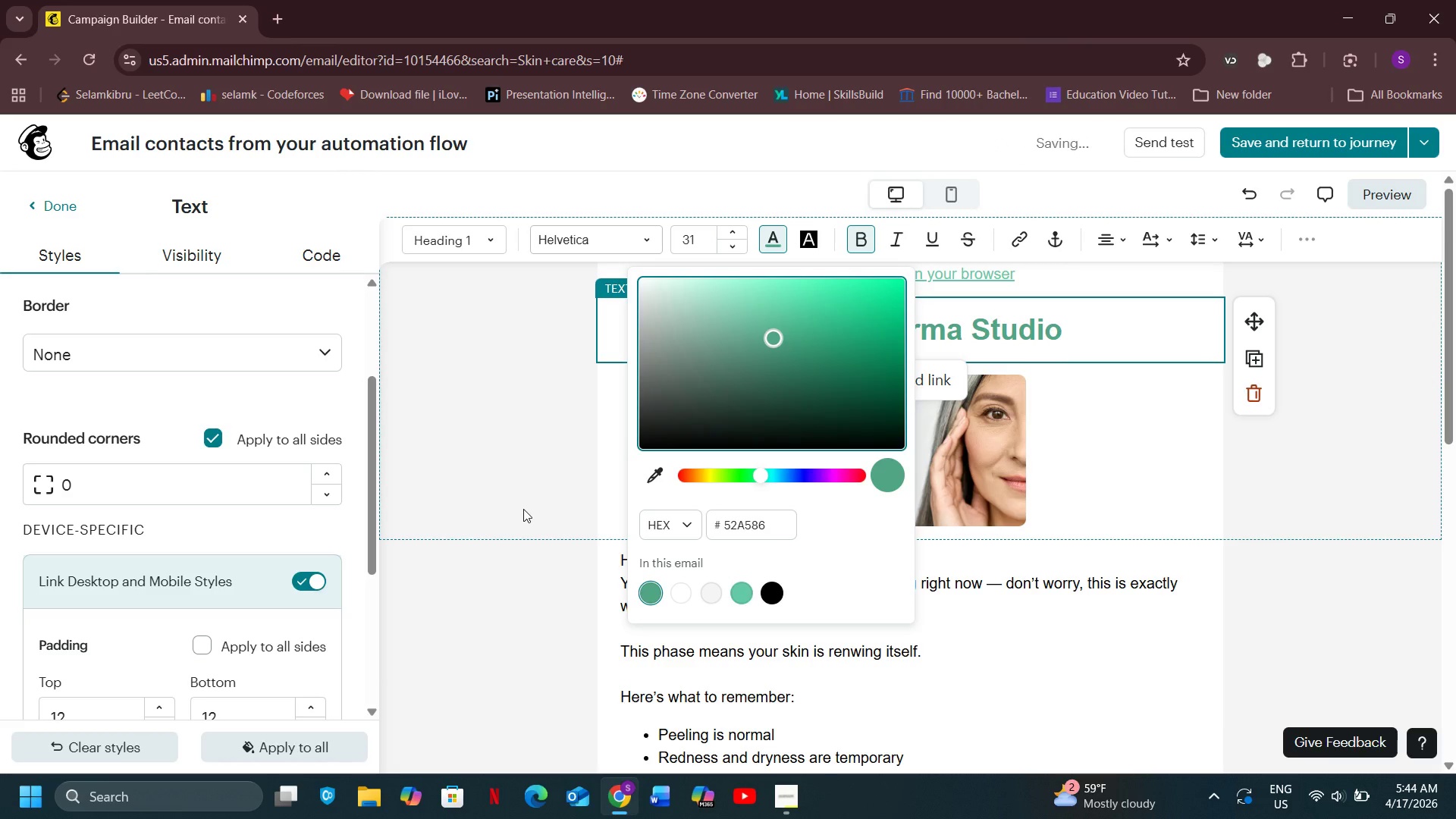 
left_click([523, 509])
 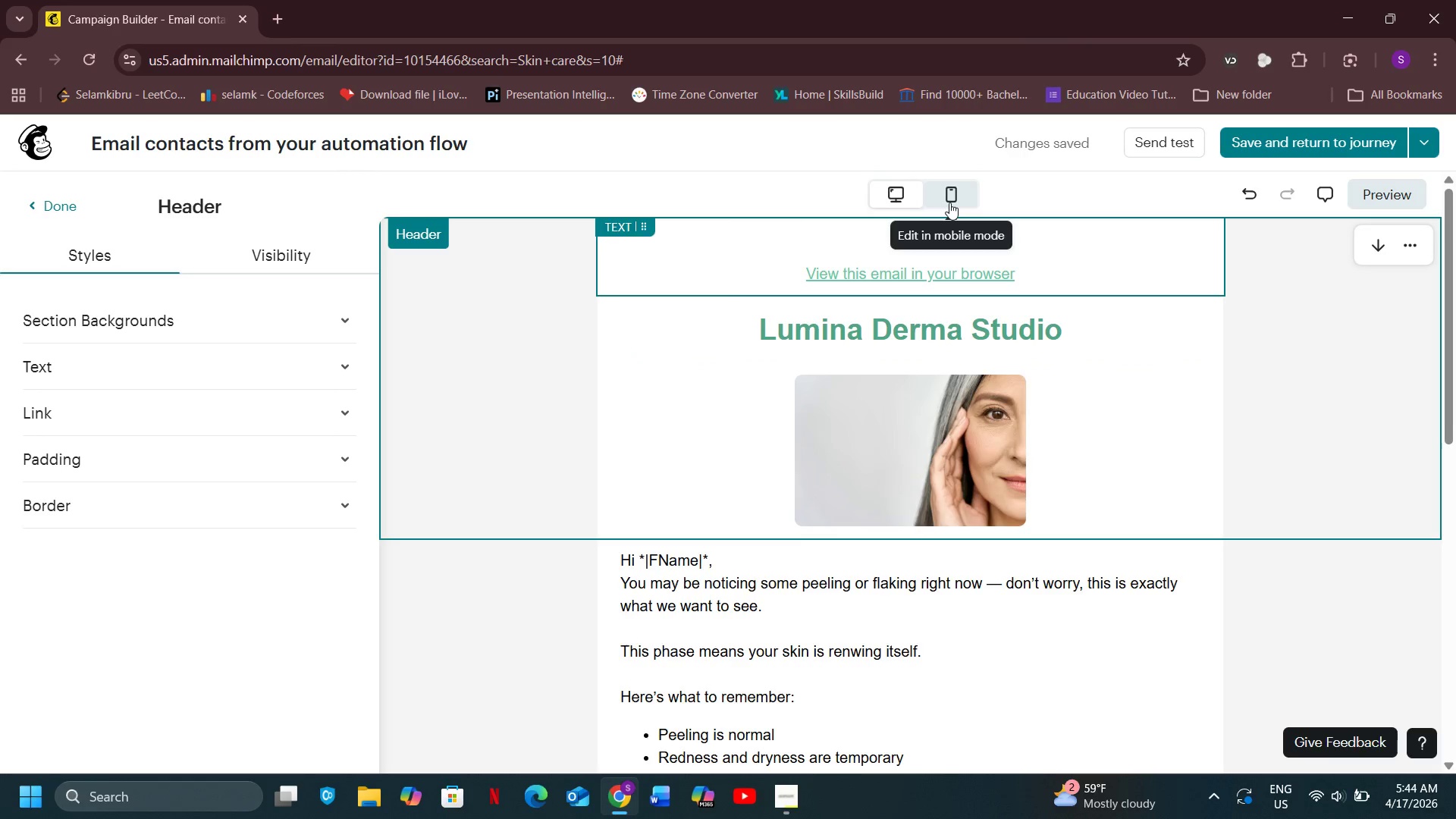 
left_click([949, 202])
 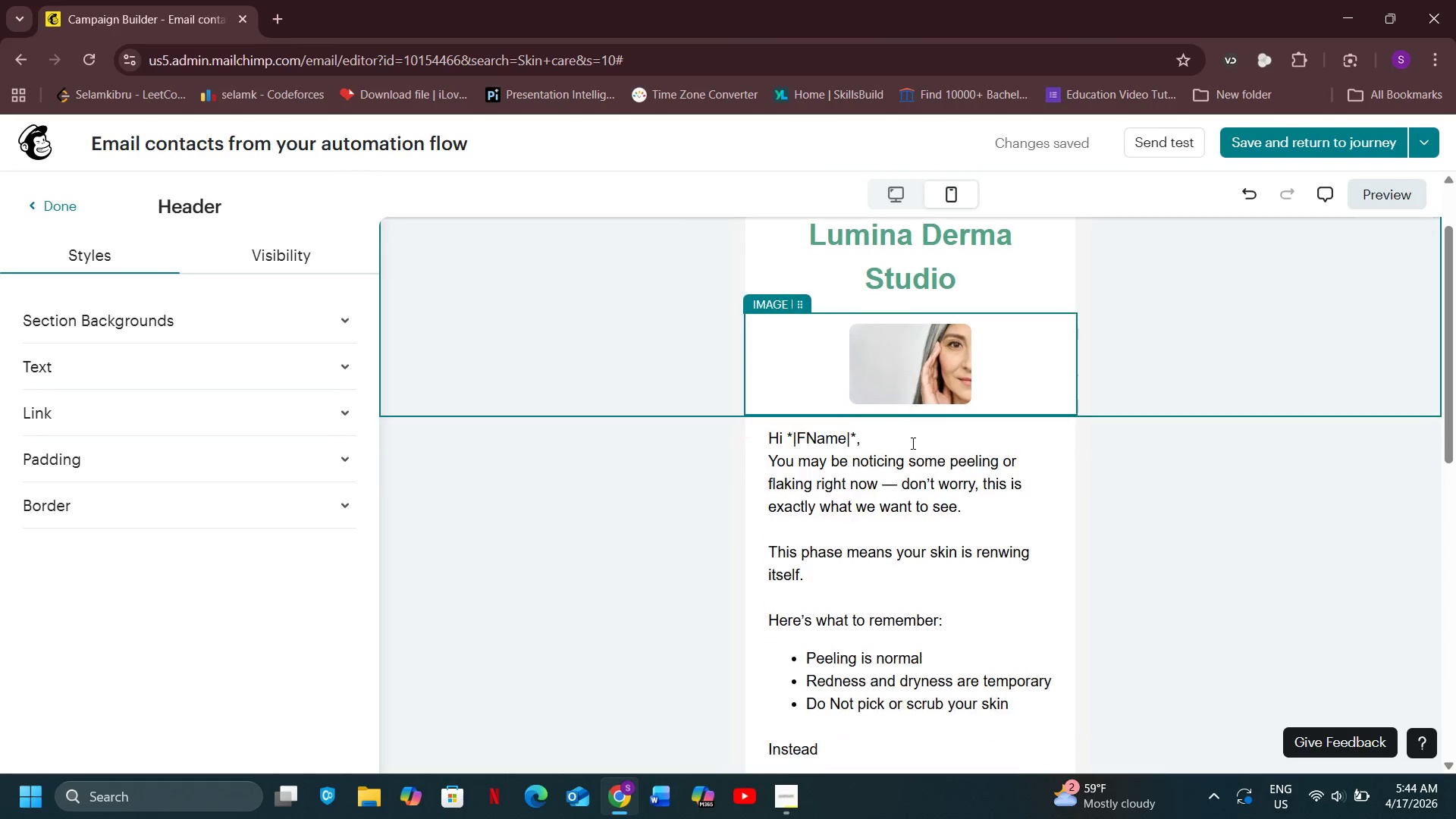 
scroll: coordinate [902, 505], scroll_direction: down, amount: 11.0
 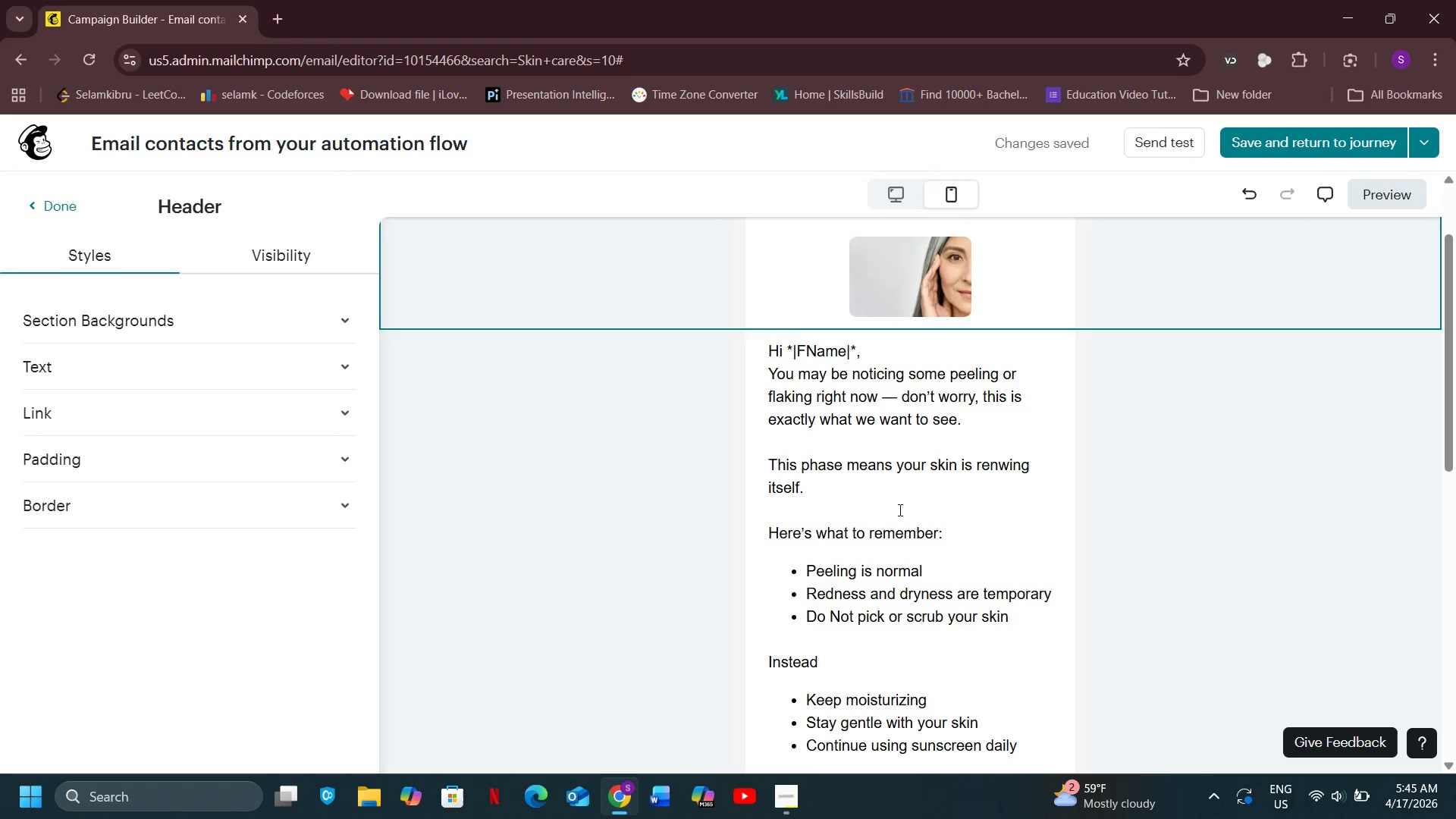 
scroll: coordinate [902, 505], scroll_direction: up, amount: 14.0
 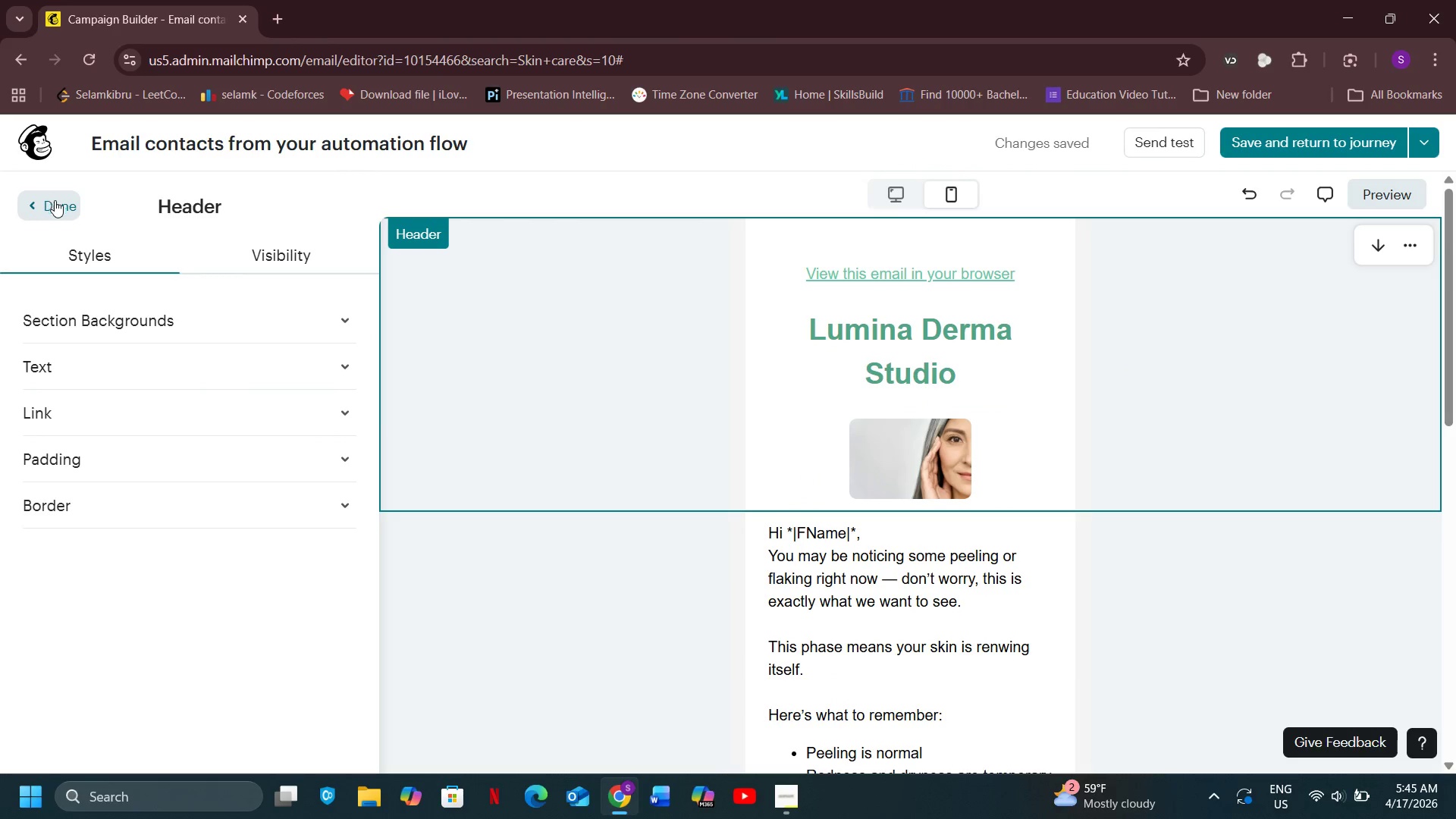 
left_click([52, 197])
 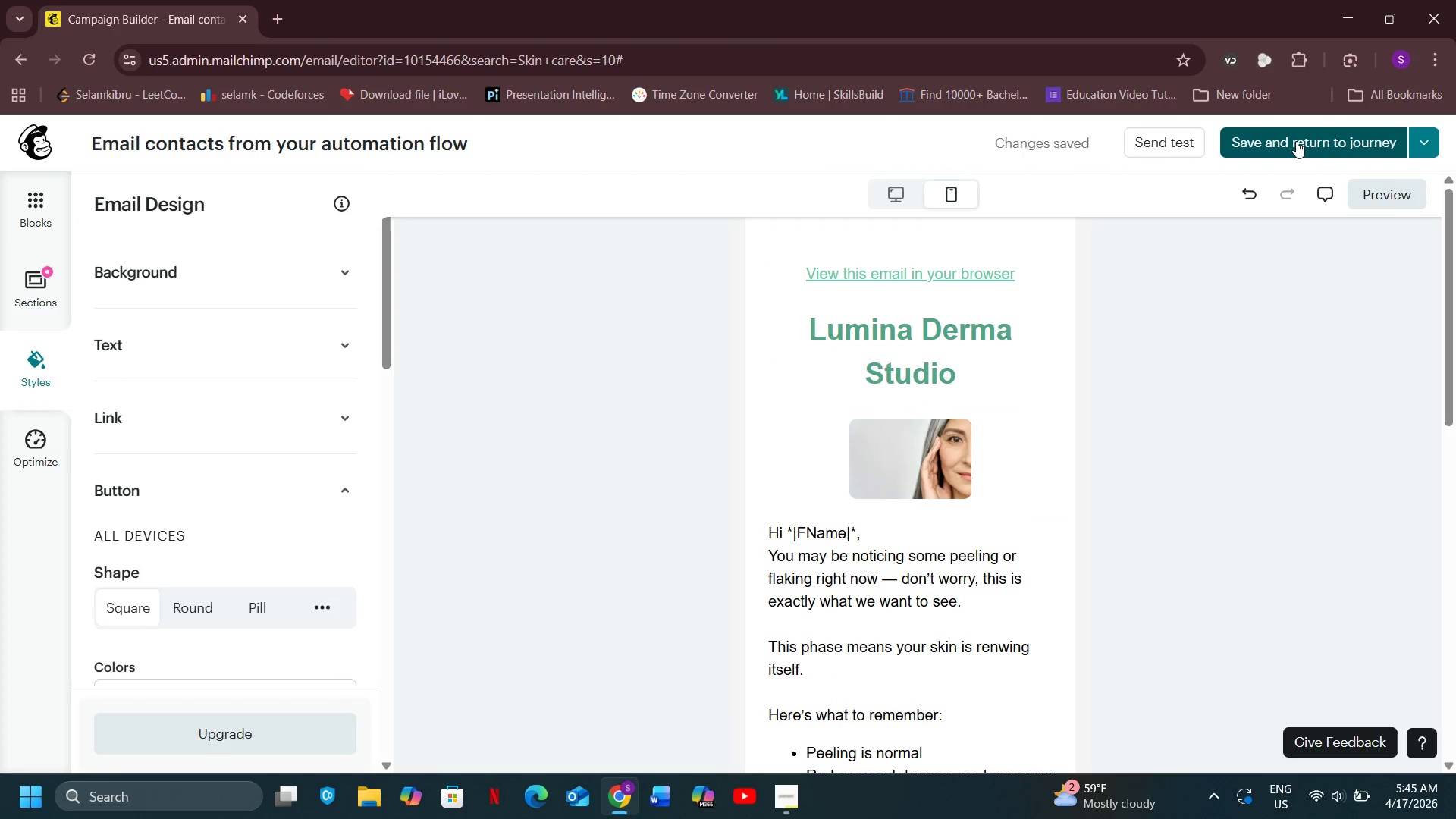 
left_click([1296, 141])
 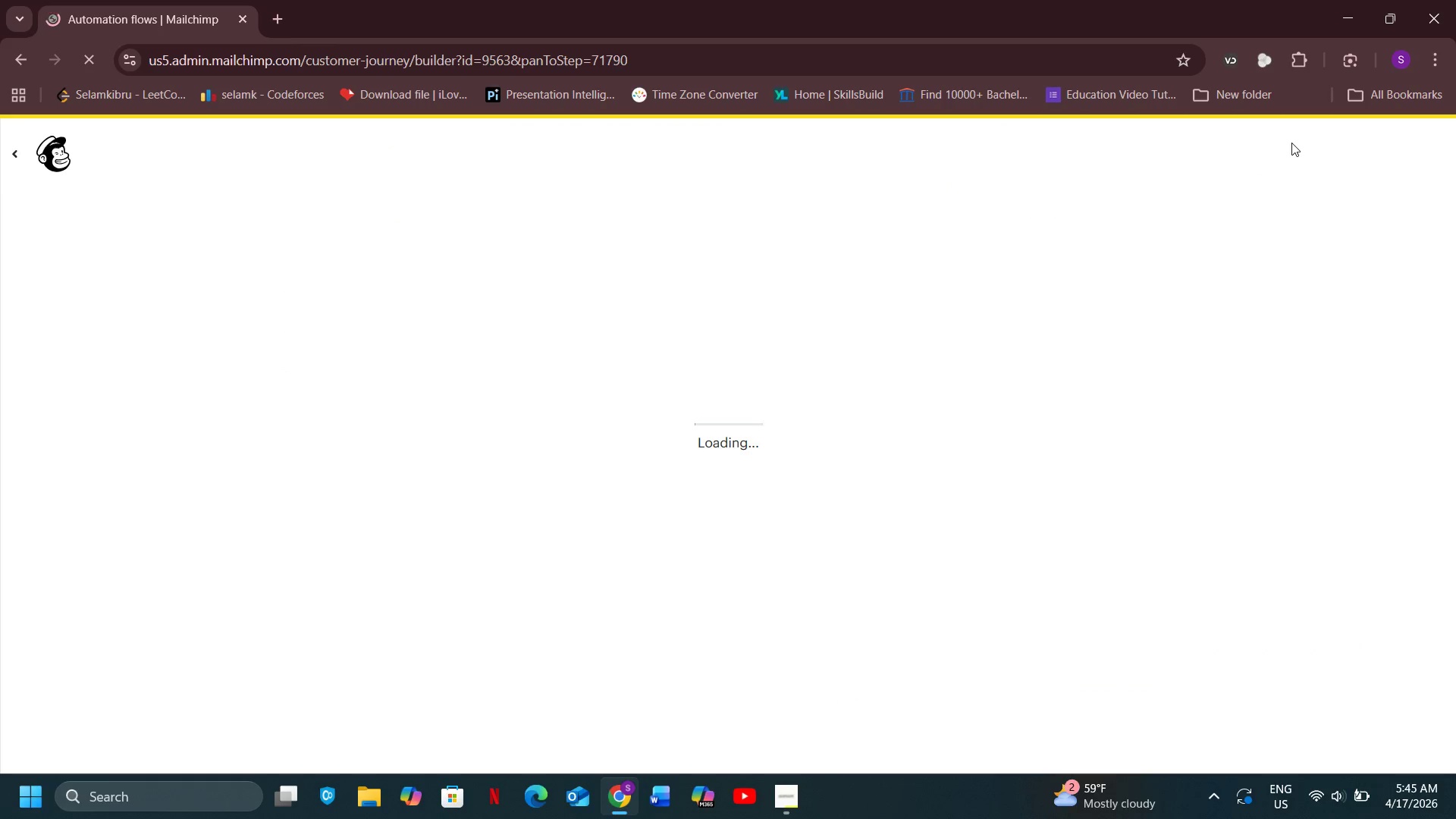 
wait(11.78)
 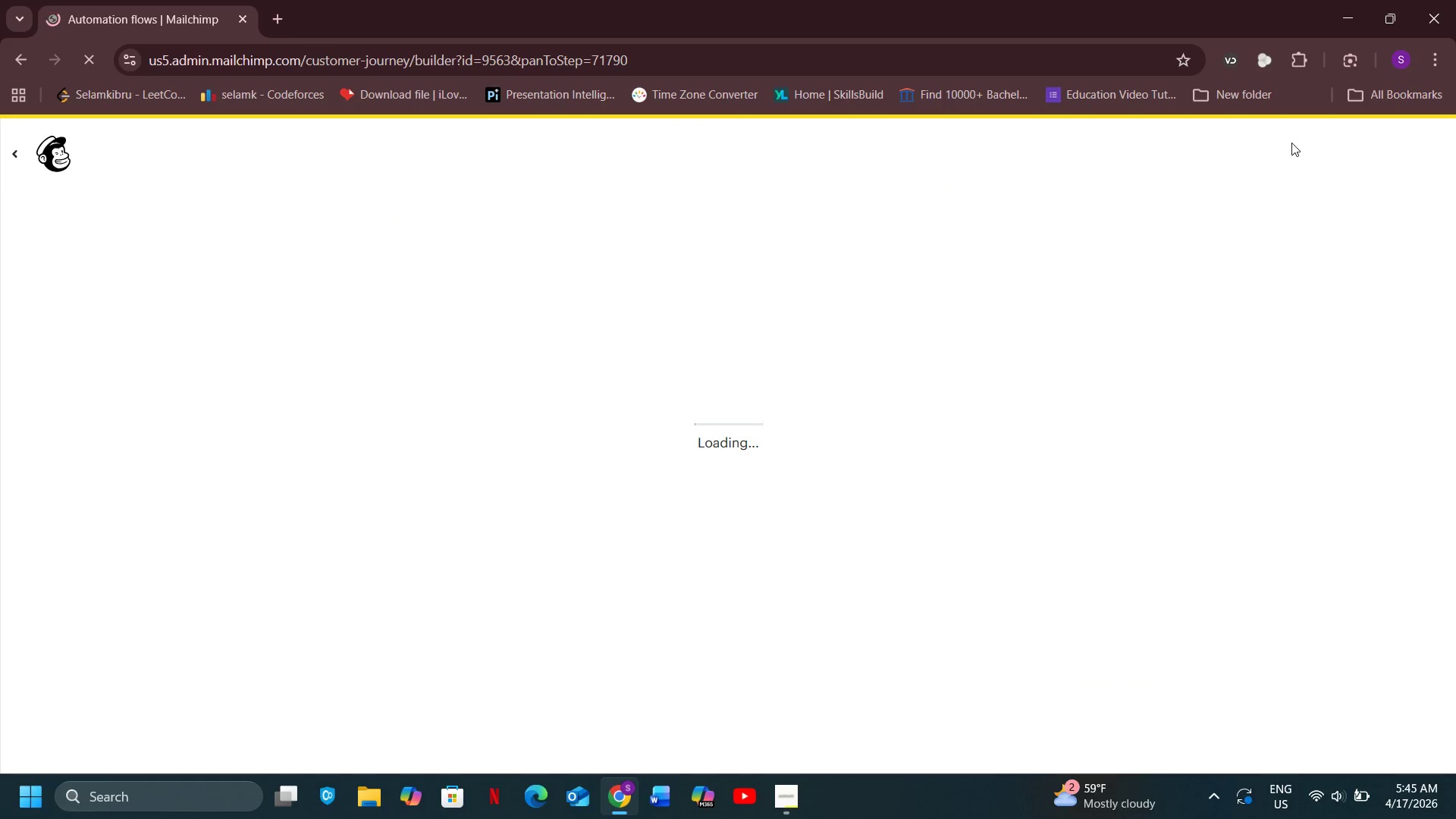 
scroll: coordinate [928, 485], scroll_direction: down, amount: 5.0
 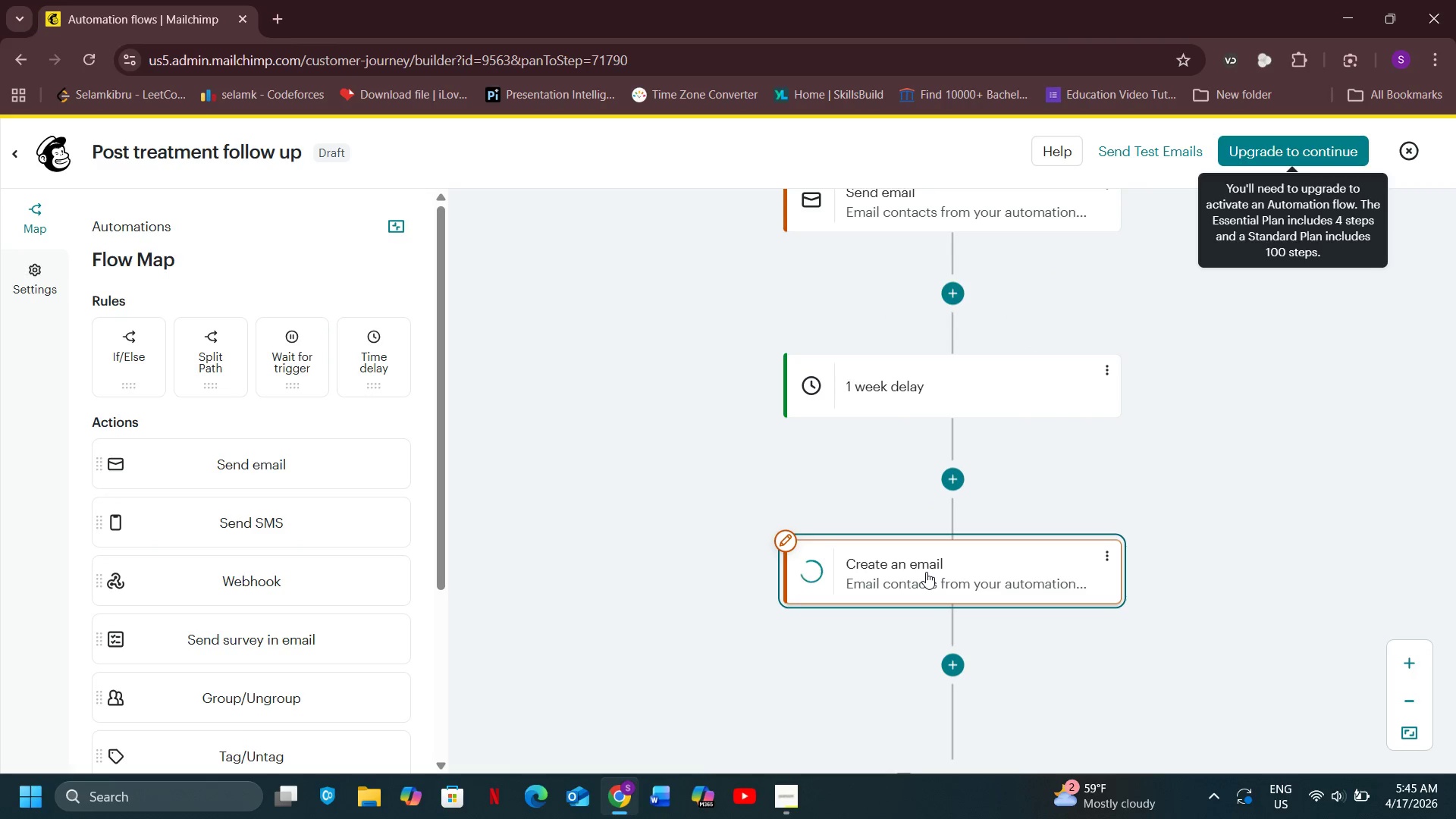 
left_click([926, 572])
 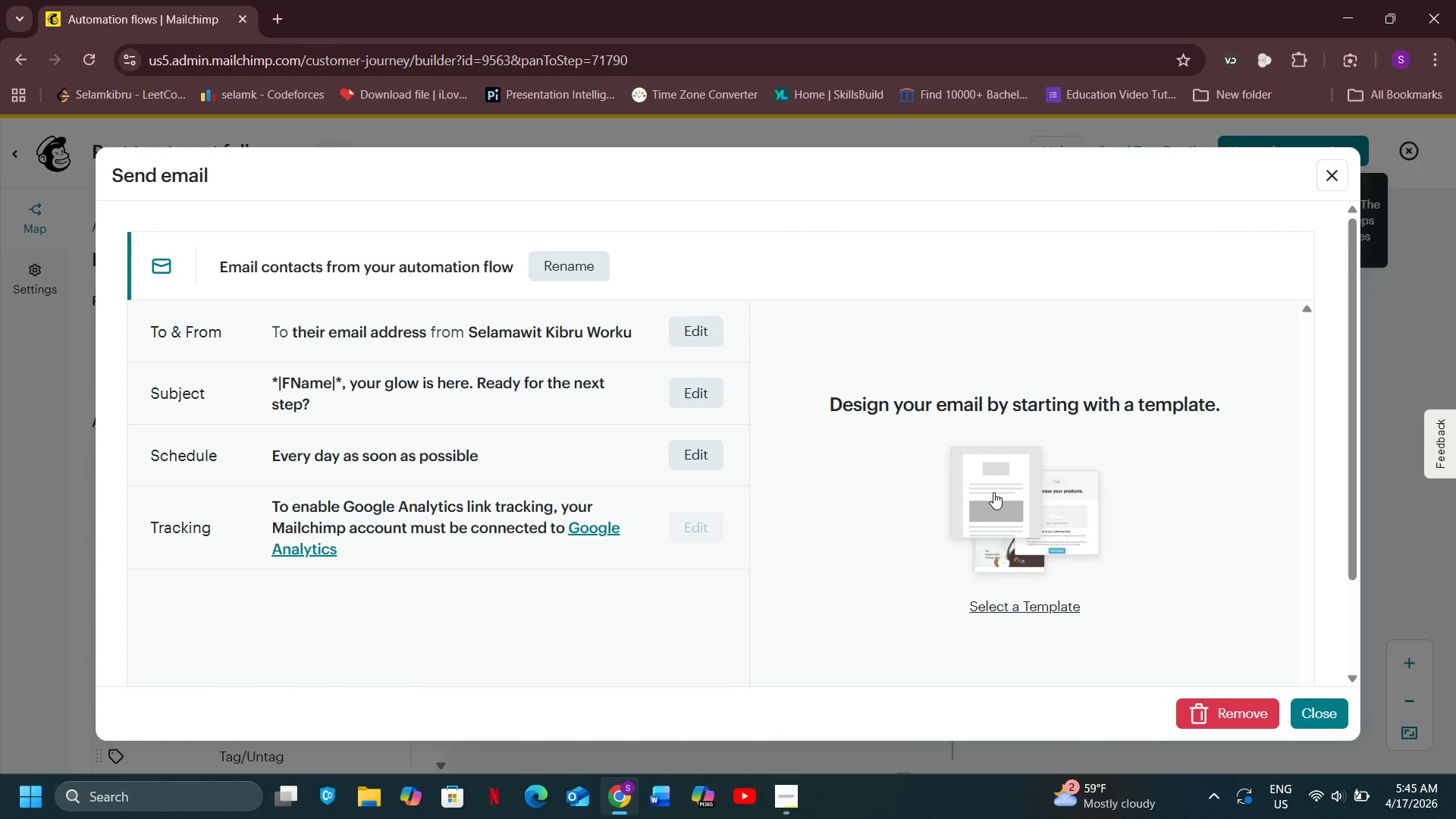 
left_click([993, 492])
 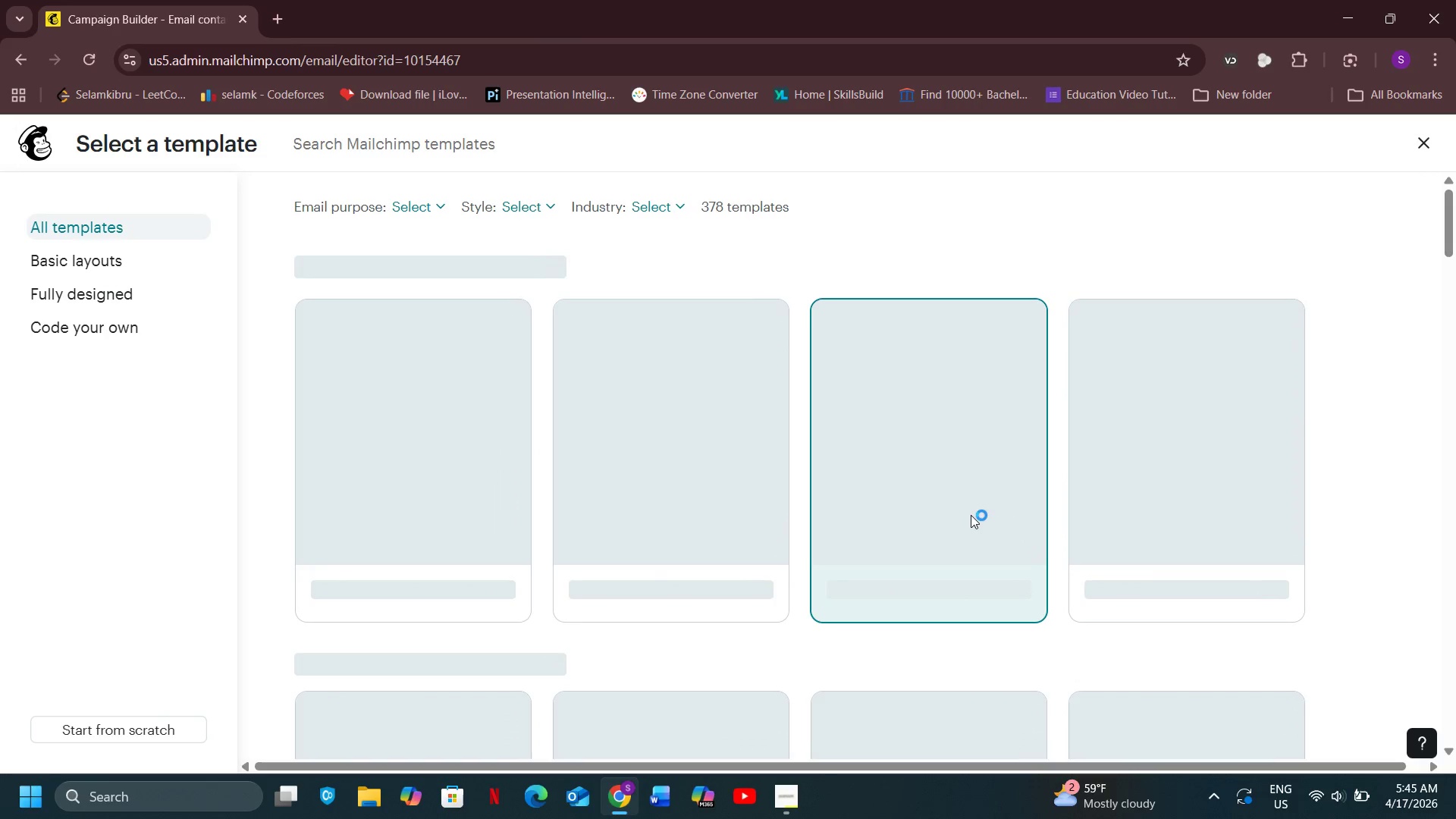 
wait(11.12)
 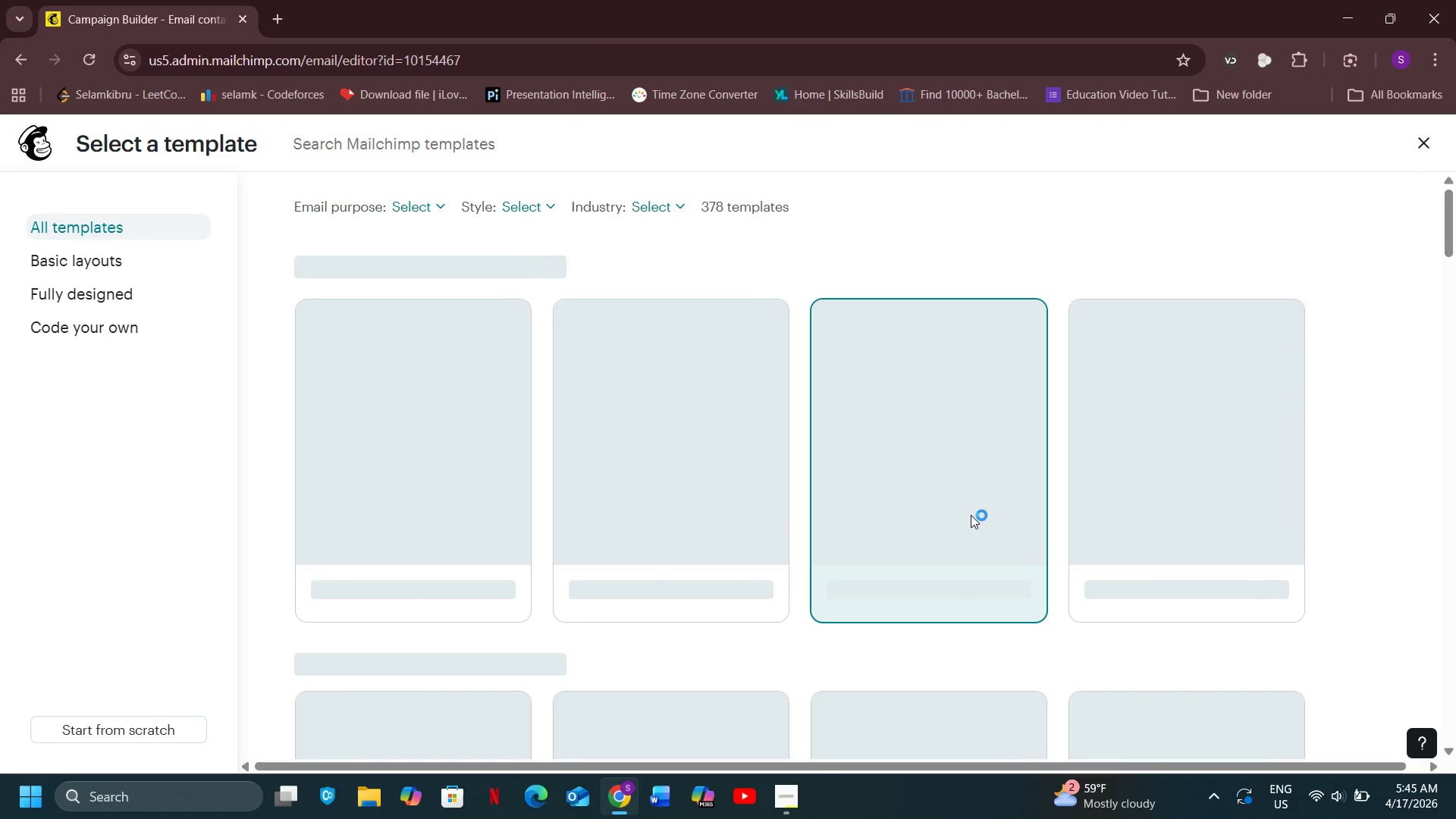 
left_click([455, 499])
 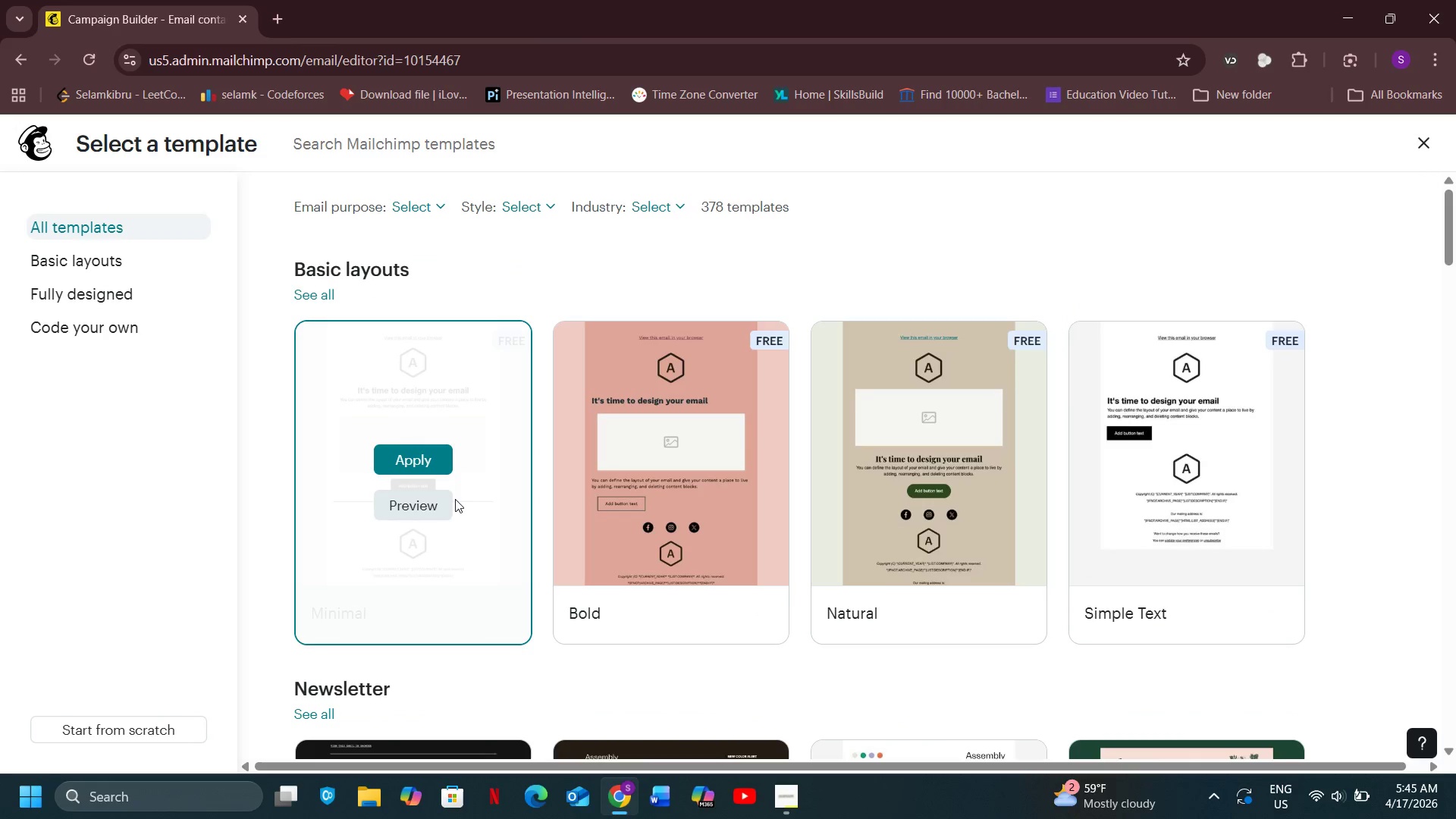 
wait(6.16)
 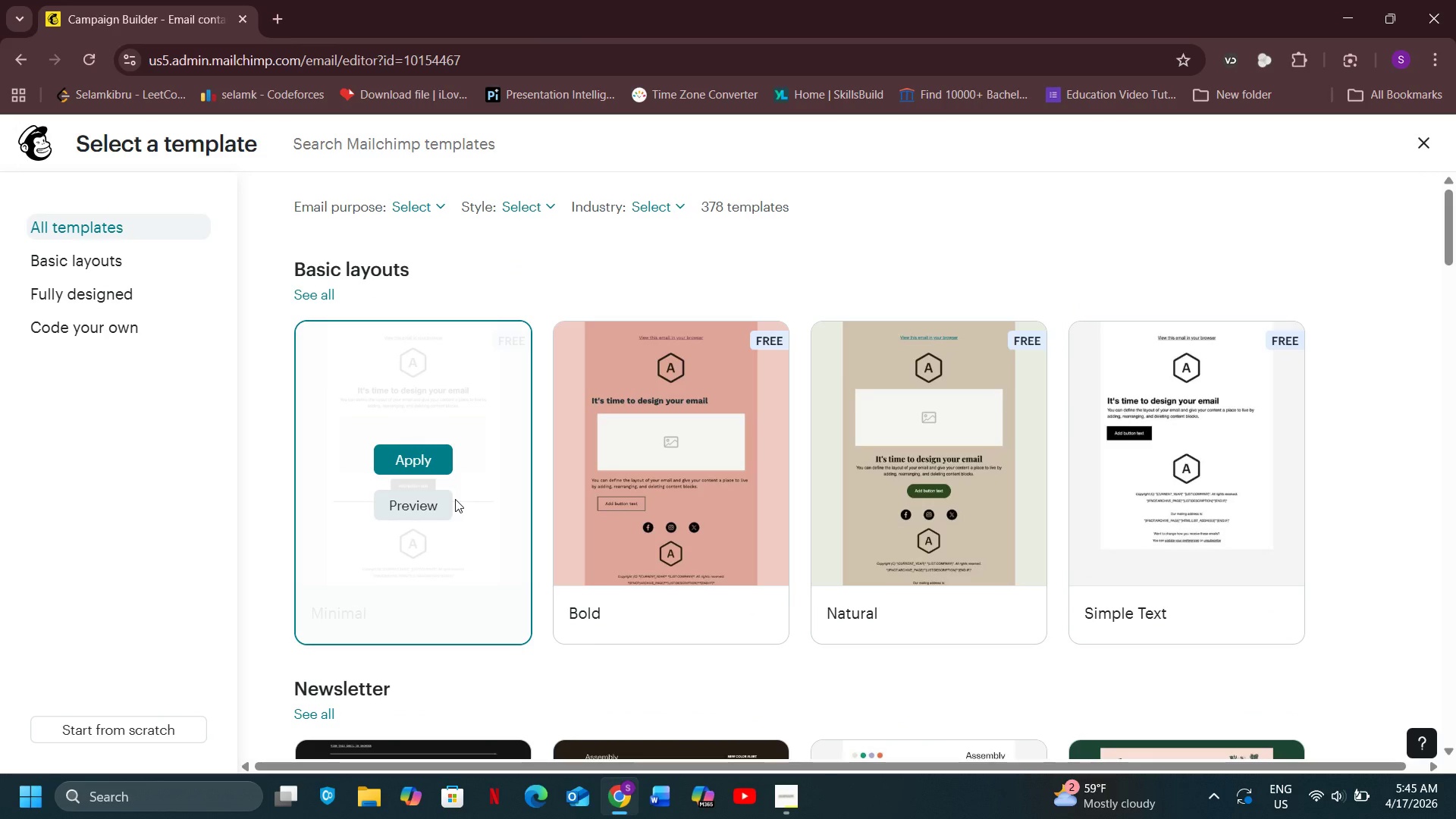 
scroll: coordinate [483, 500], scroll_direction: down, amount: 3.0
 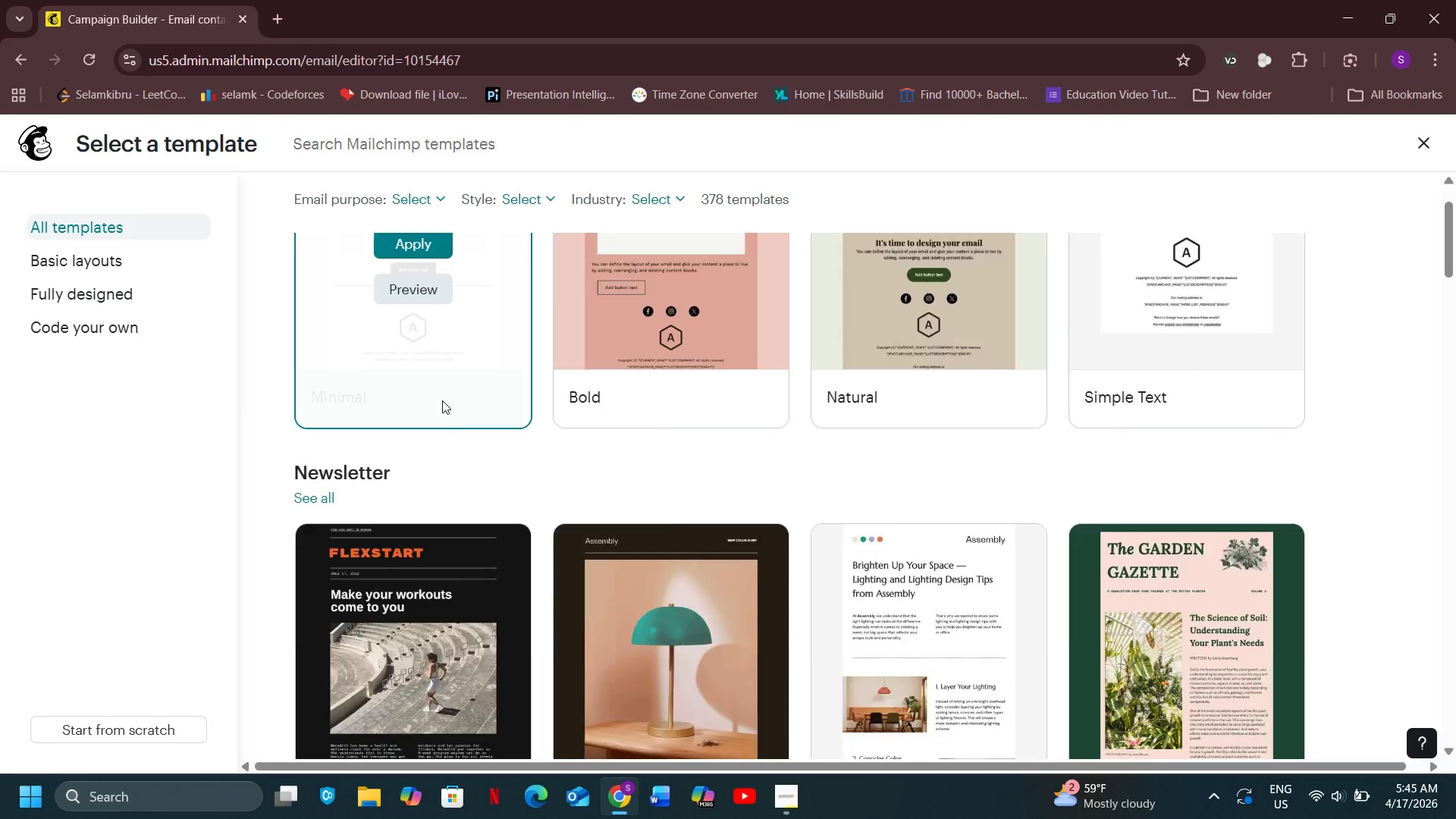 
scroll: coordinate [442, 400], scroll_direction: up, amount: 2.0
 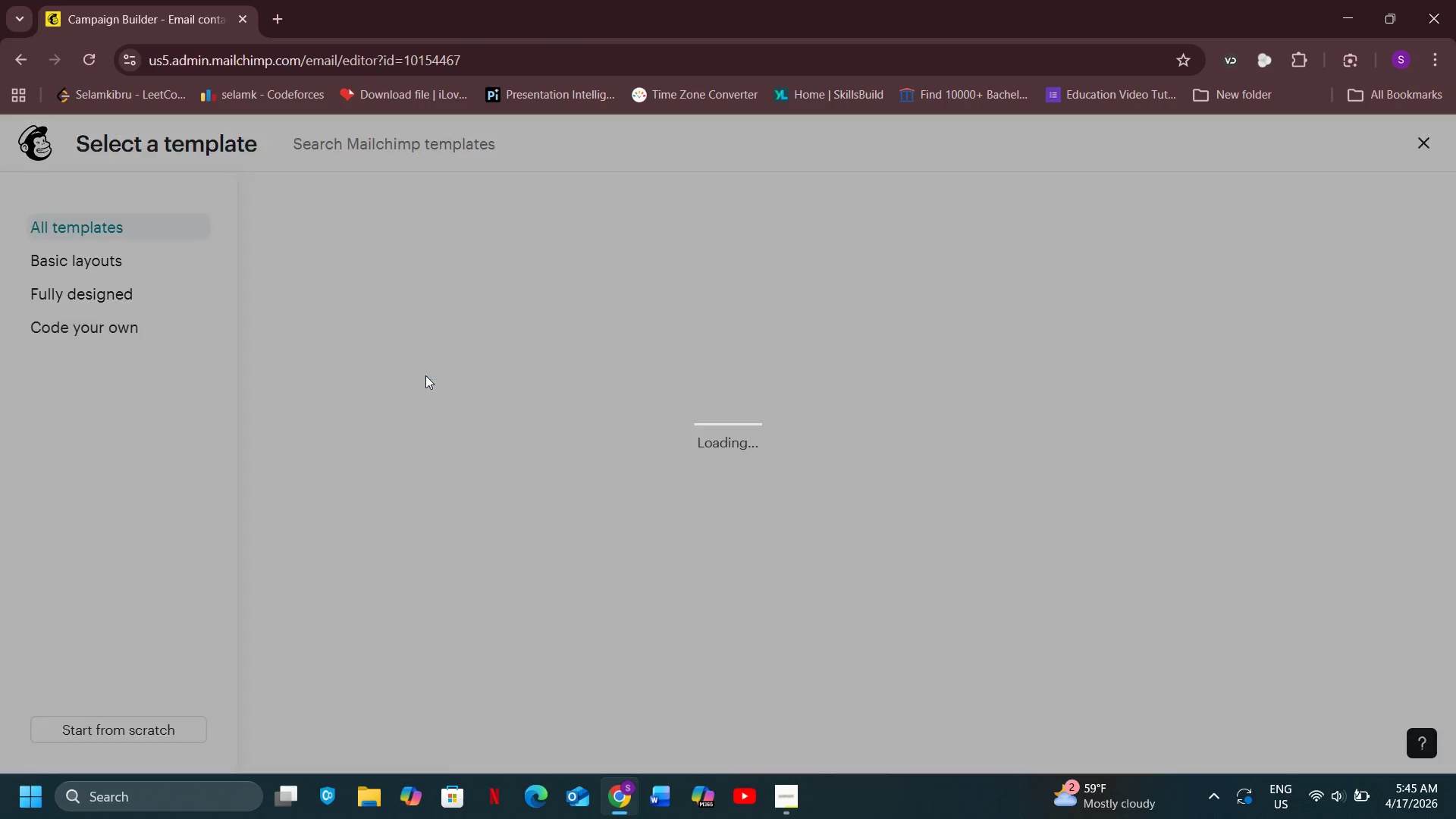 
left_click([425, 375])
 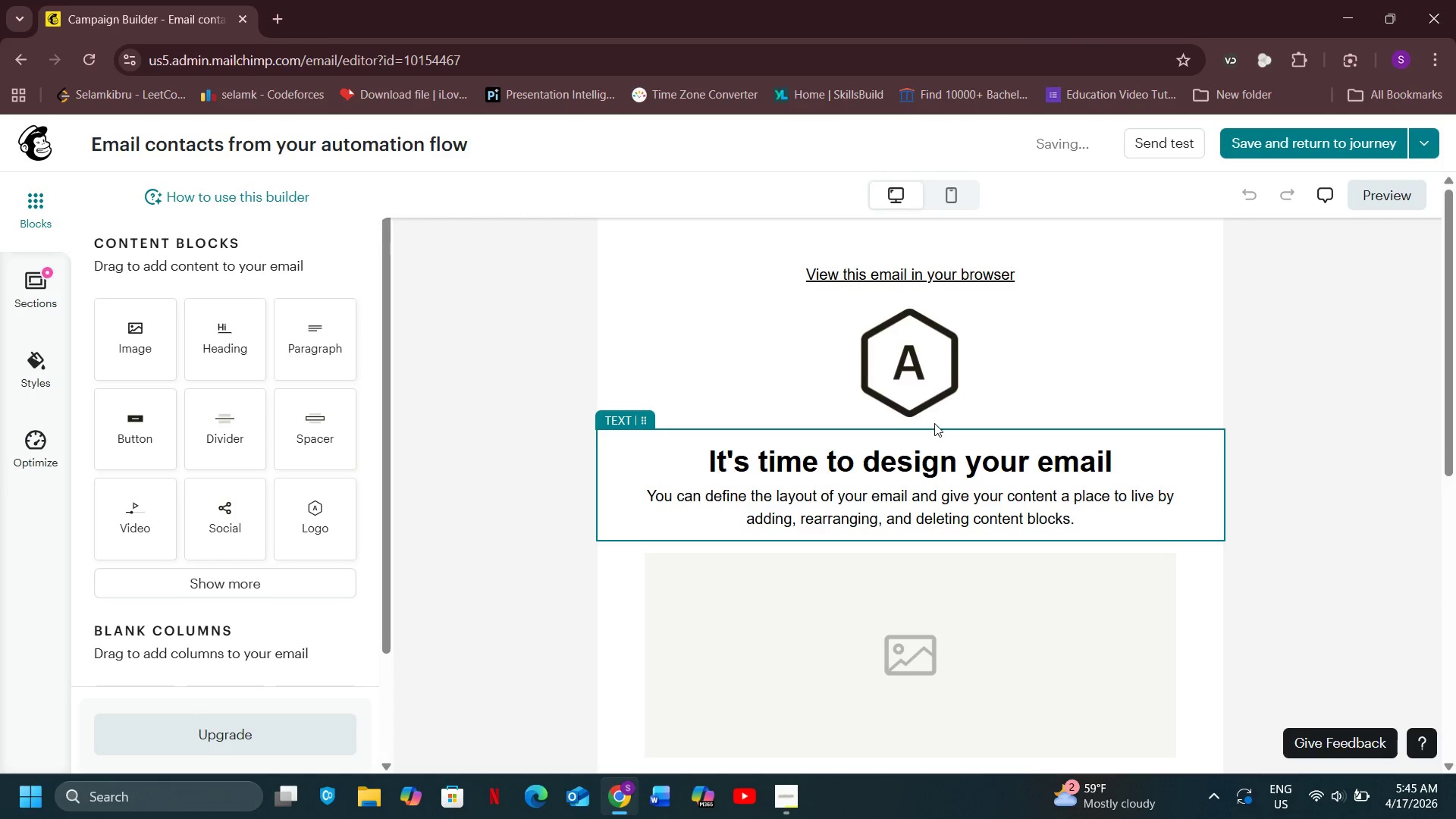 
wait(6.28)
 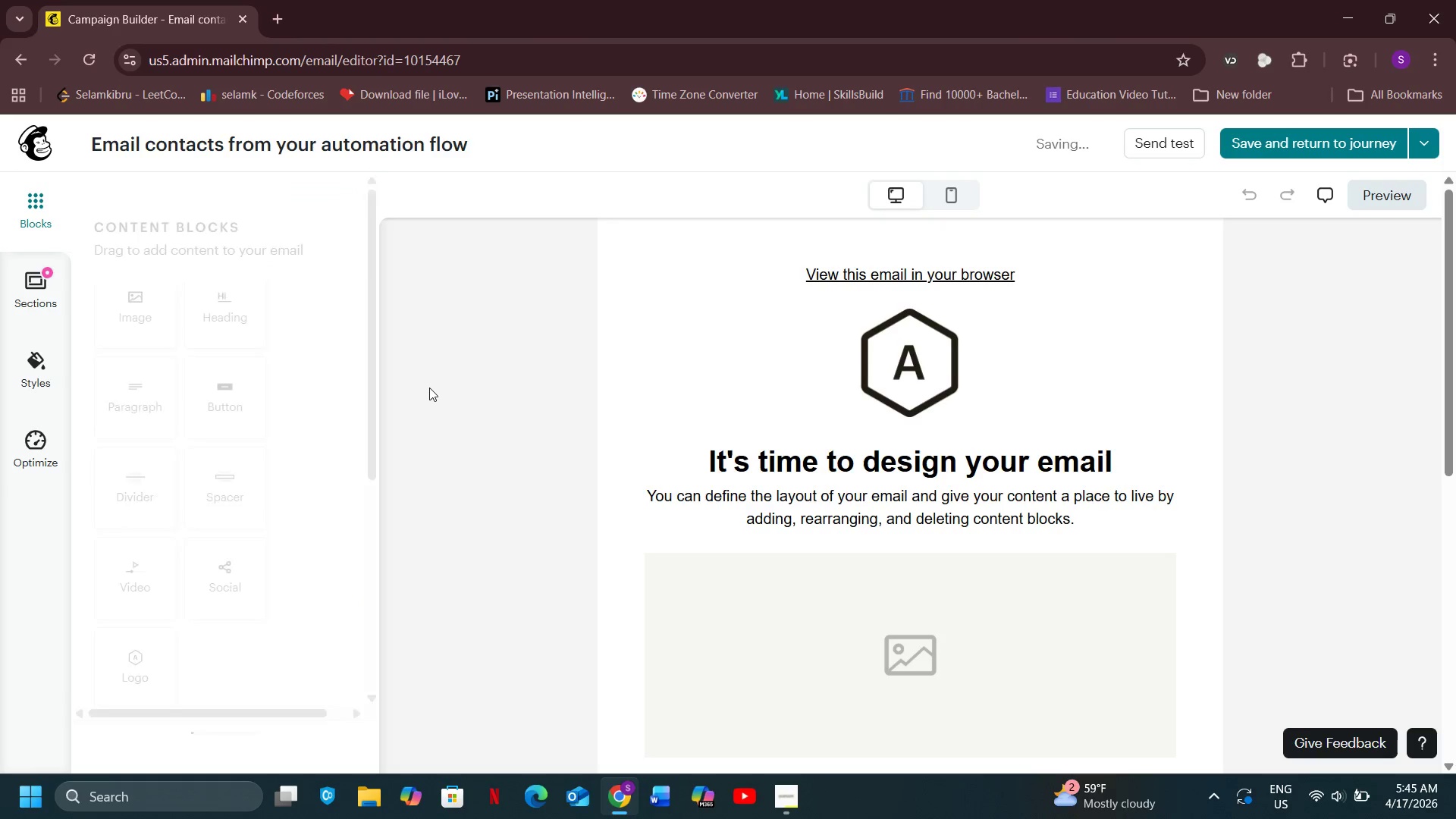 
left_click([931, 361])
 